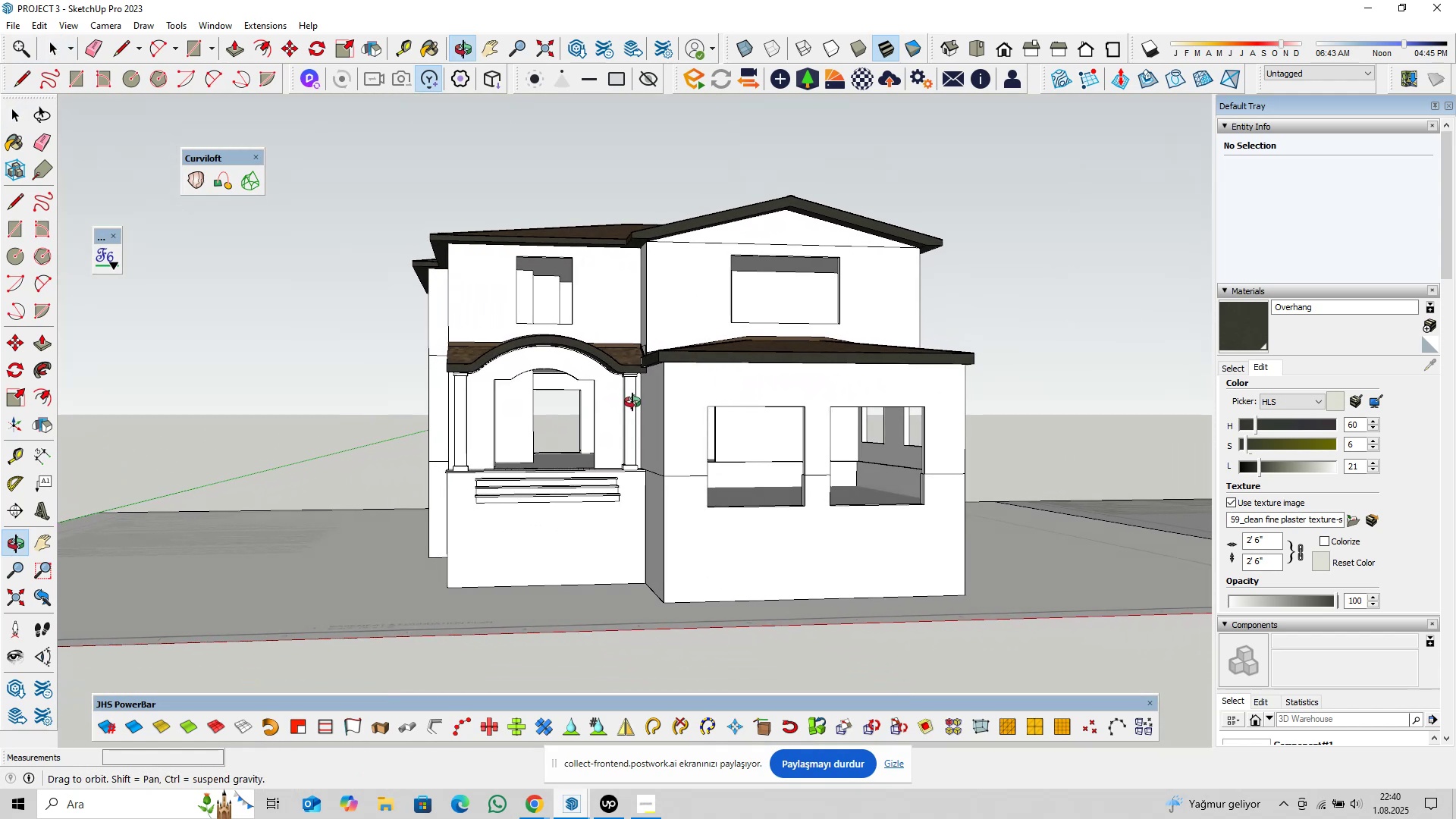 
wait(10.18)
 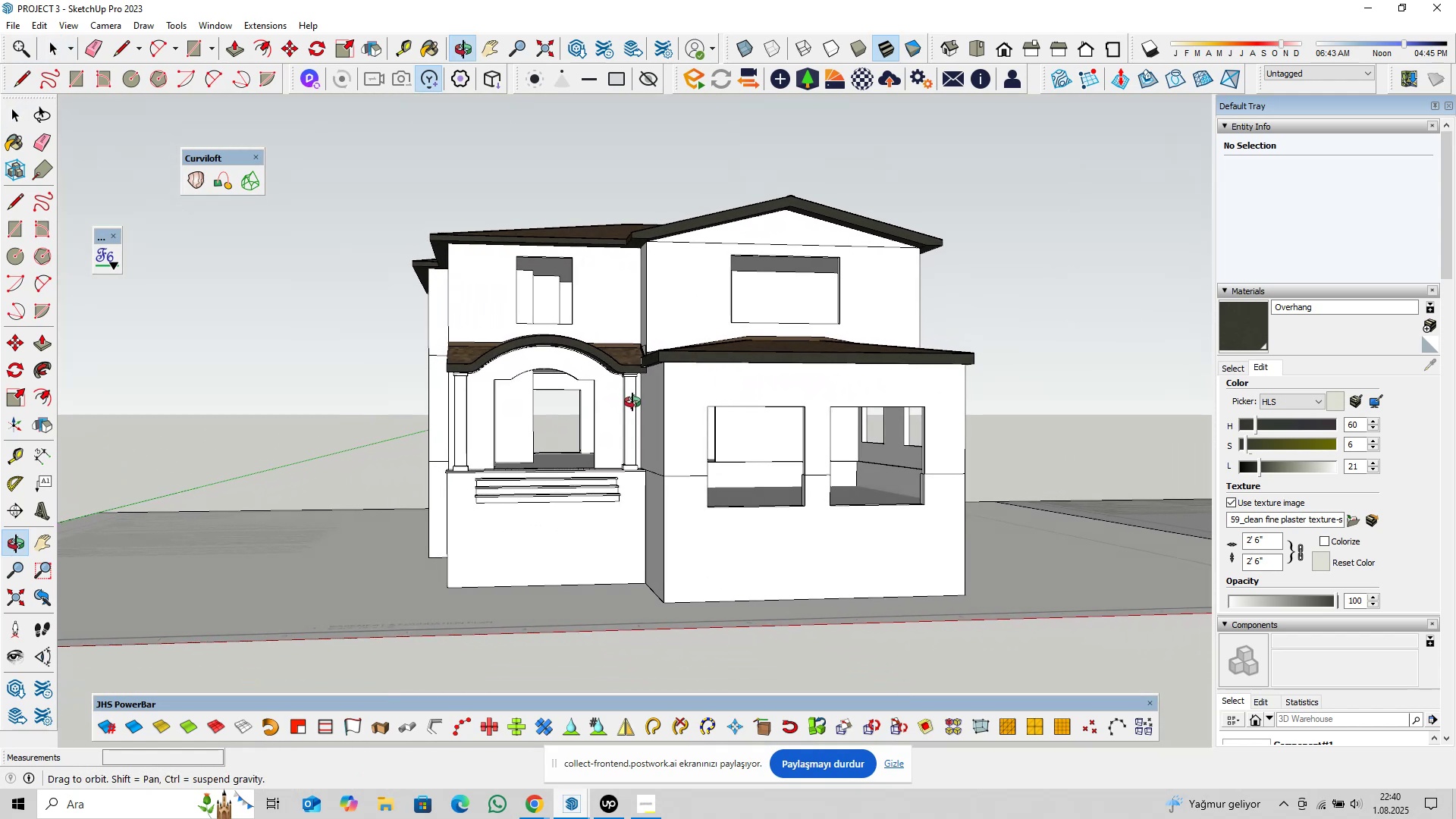 
scroll: coordinate [629, 529], scroll_direction: up, amount: 6.0
 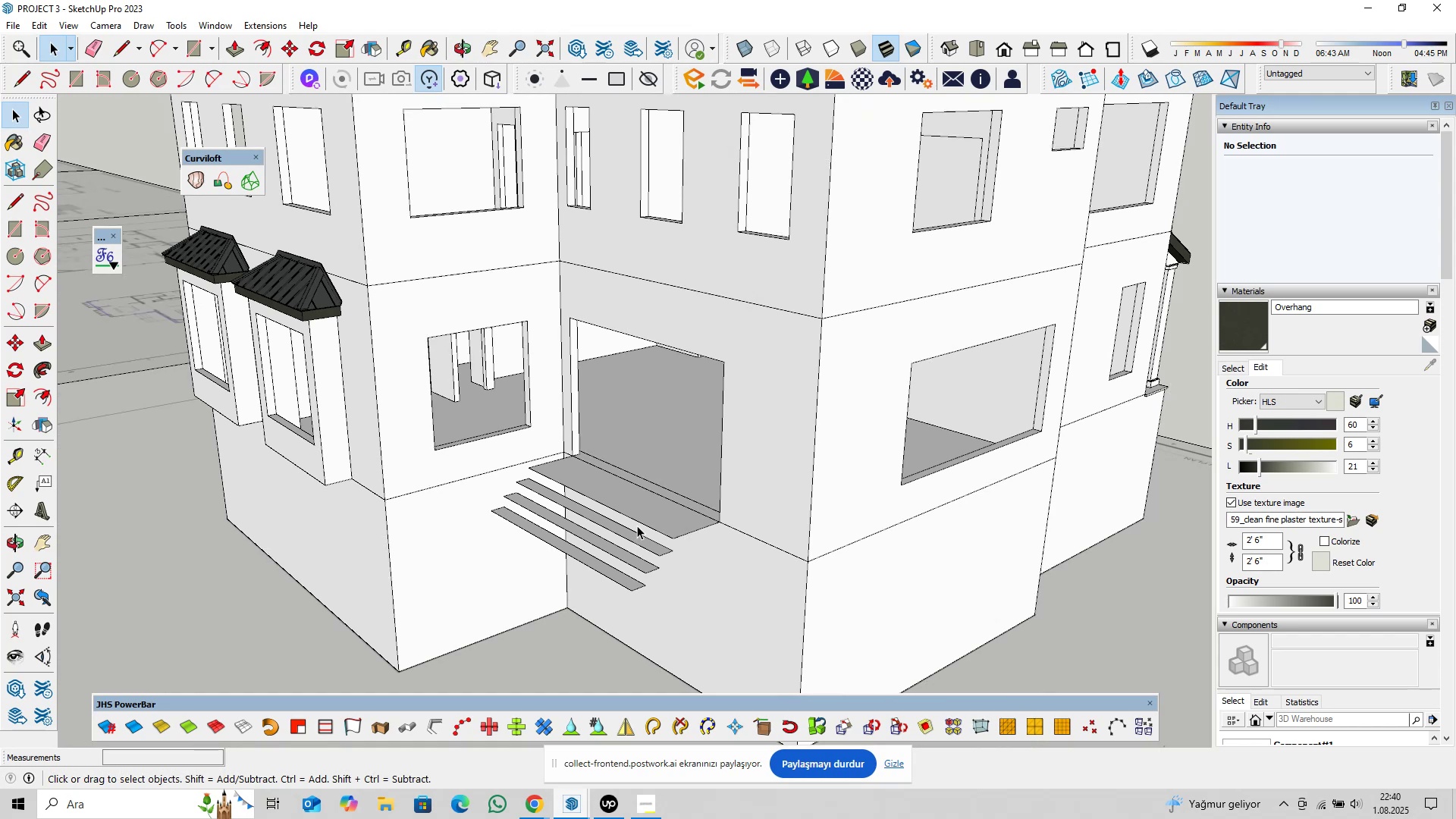 
left_click([676, 500])
 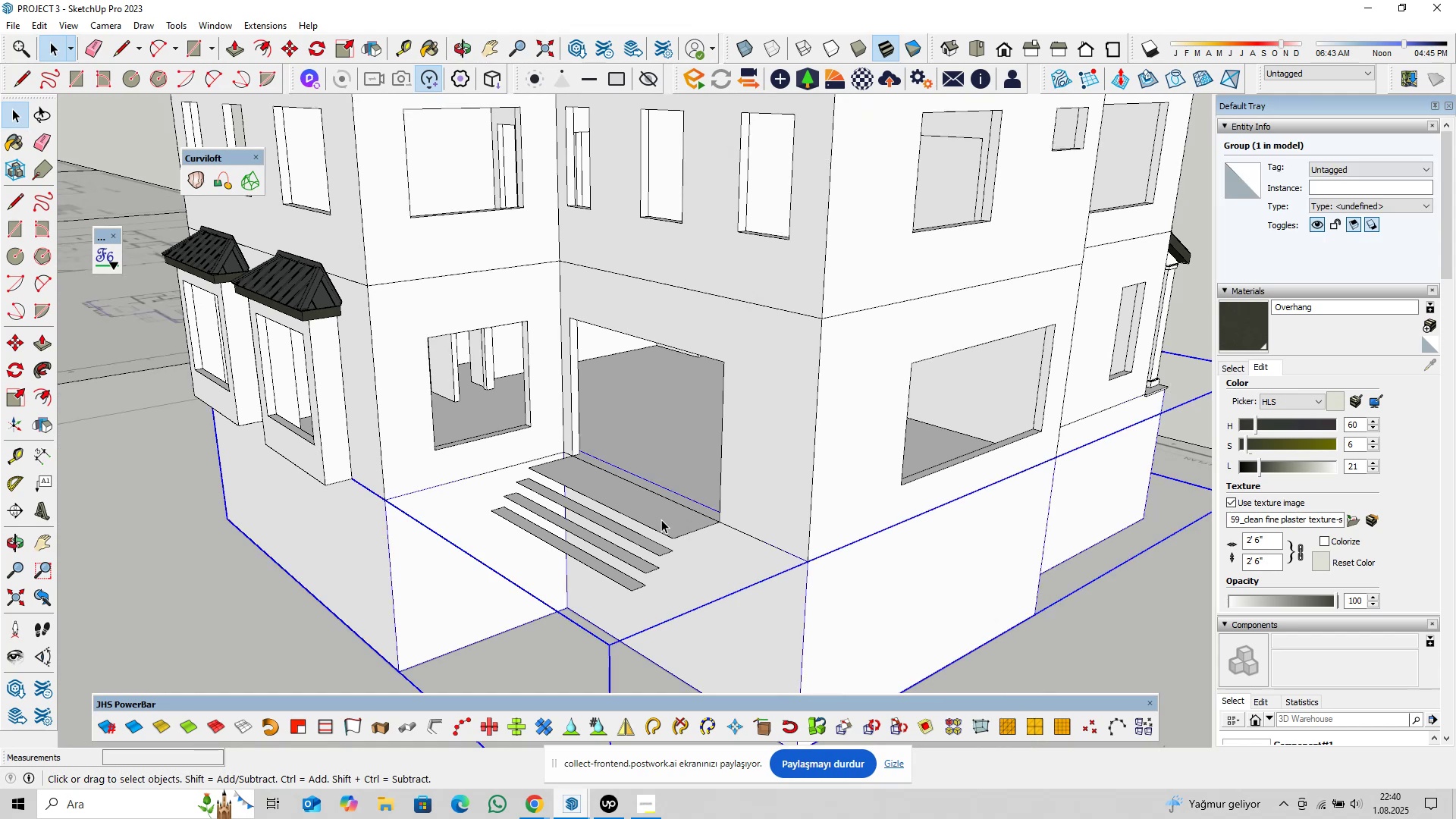 
scroll: coordinate [668, 522], scroll_direction: up, amount: 3.0
 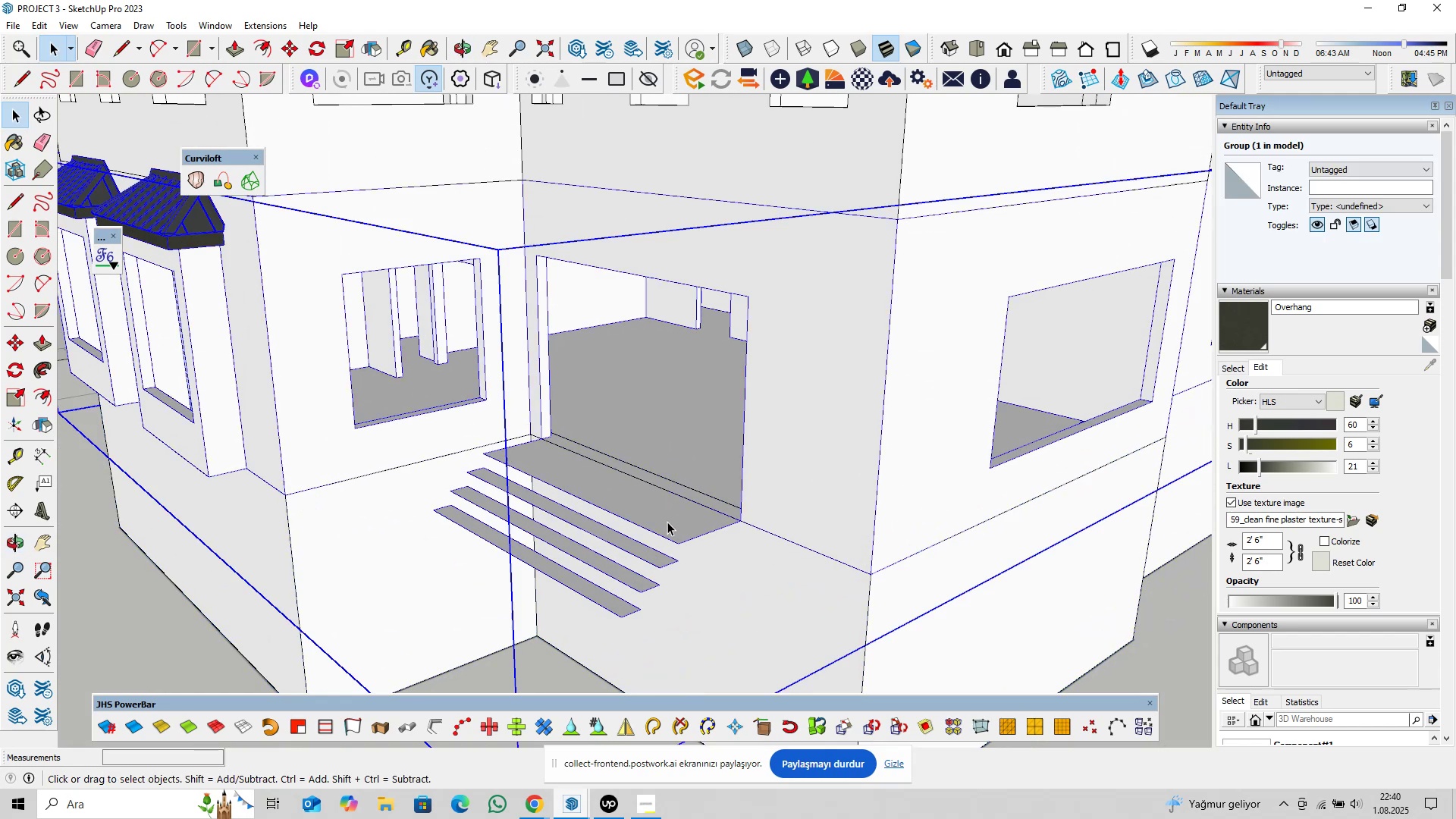 
double_click([667, 522])
 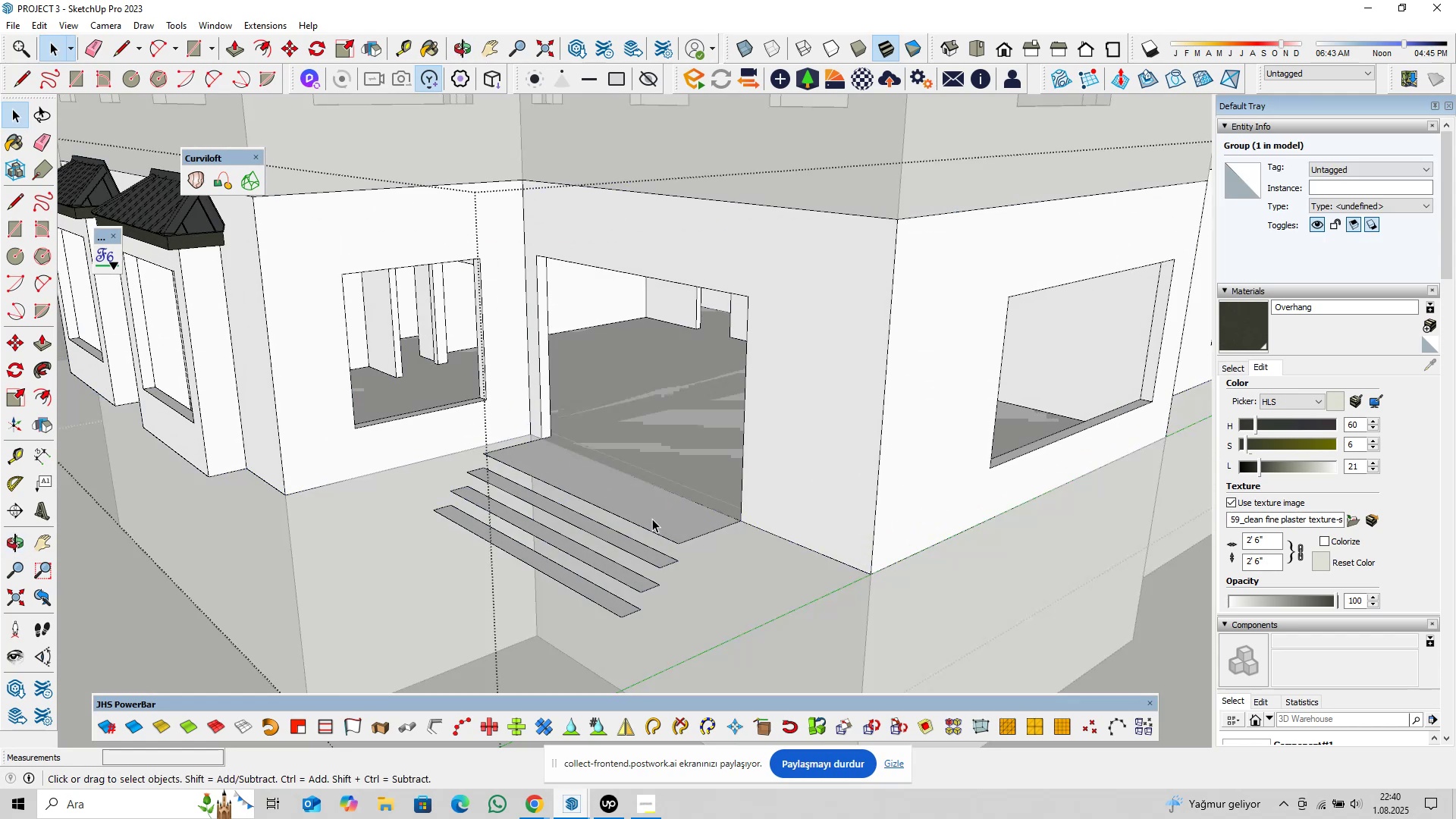 
triple_click([654, 517])
 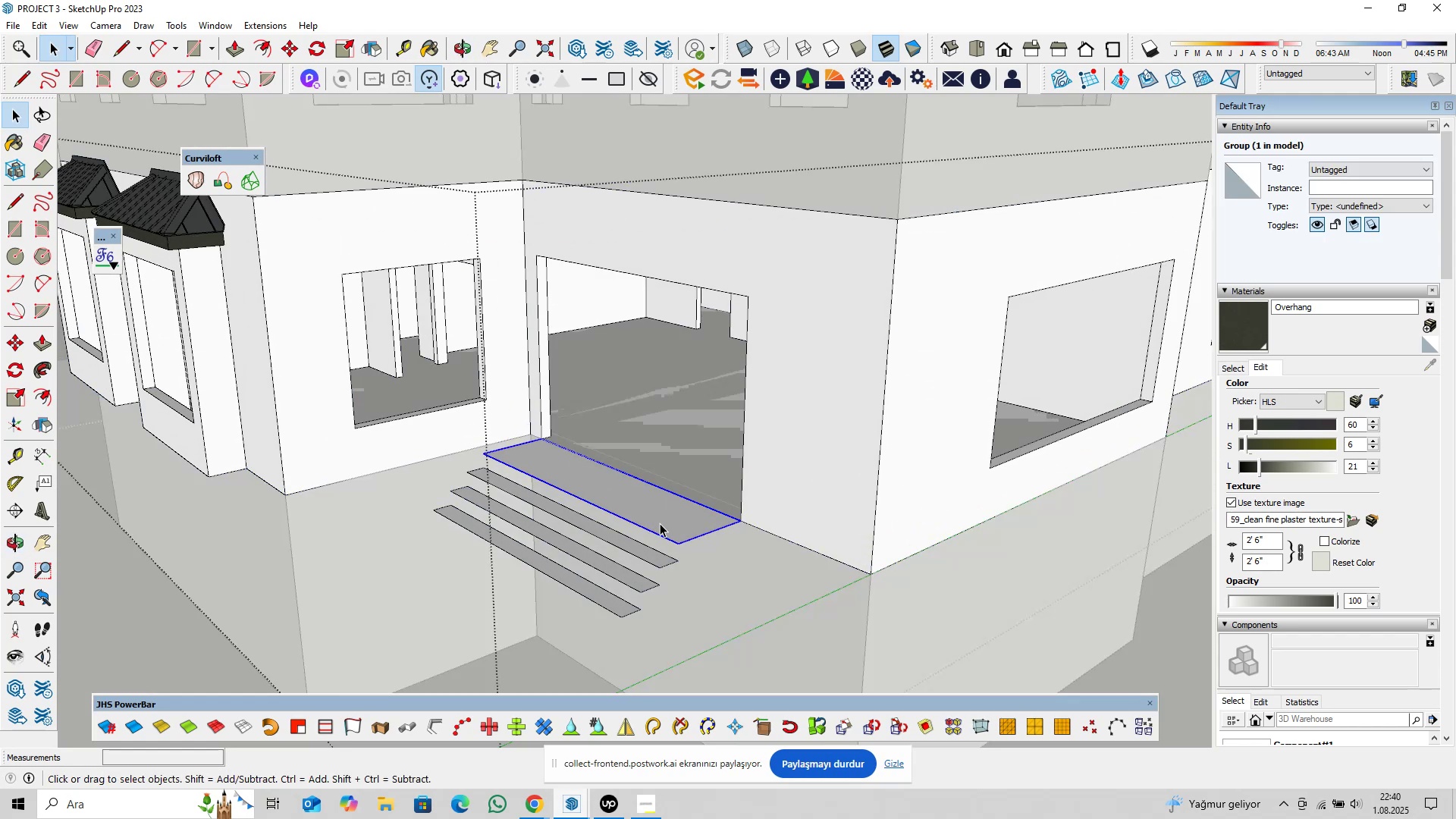 
scroll: coordinate [661, 530], scroll_direction: up, amount: 4.0
 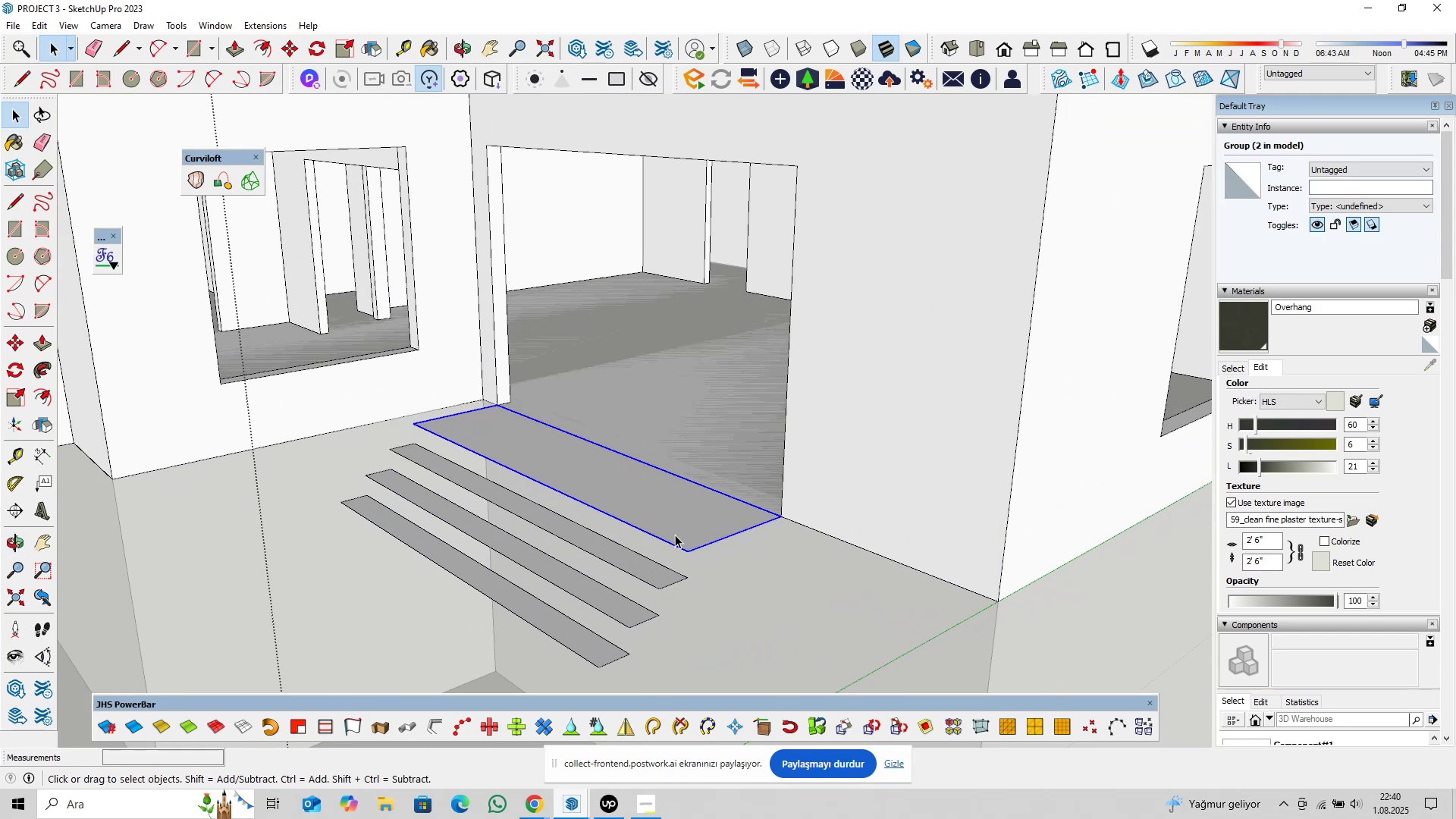 
hold_key(key=ShiftLeft, duration=0.36)
 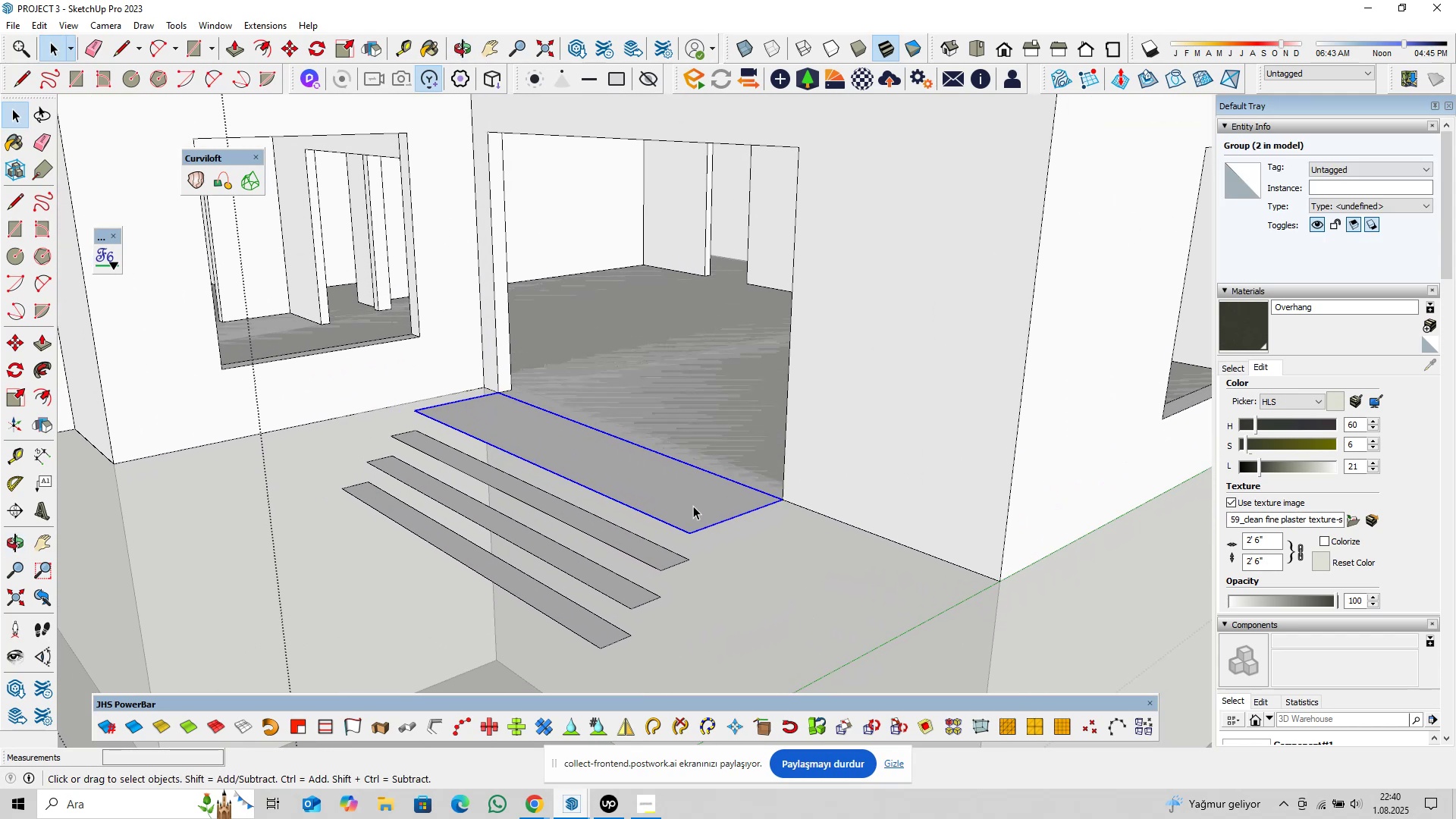 
double_click([694, 506])
 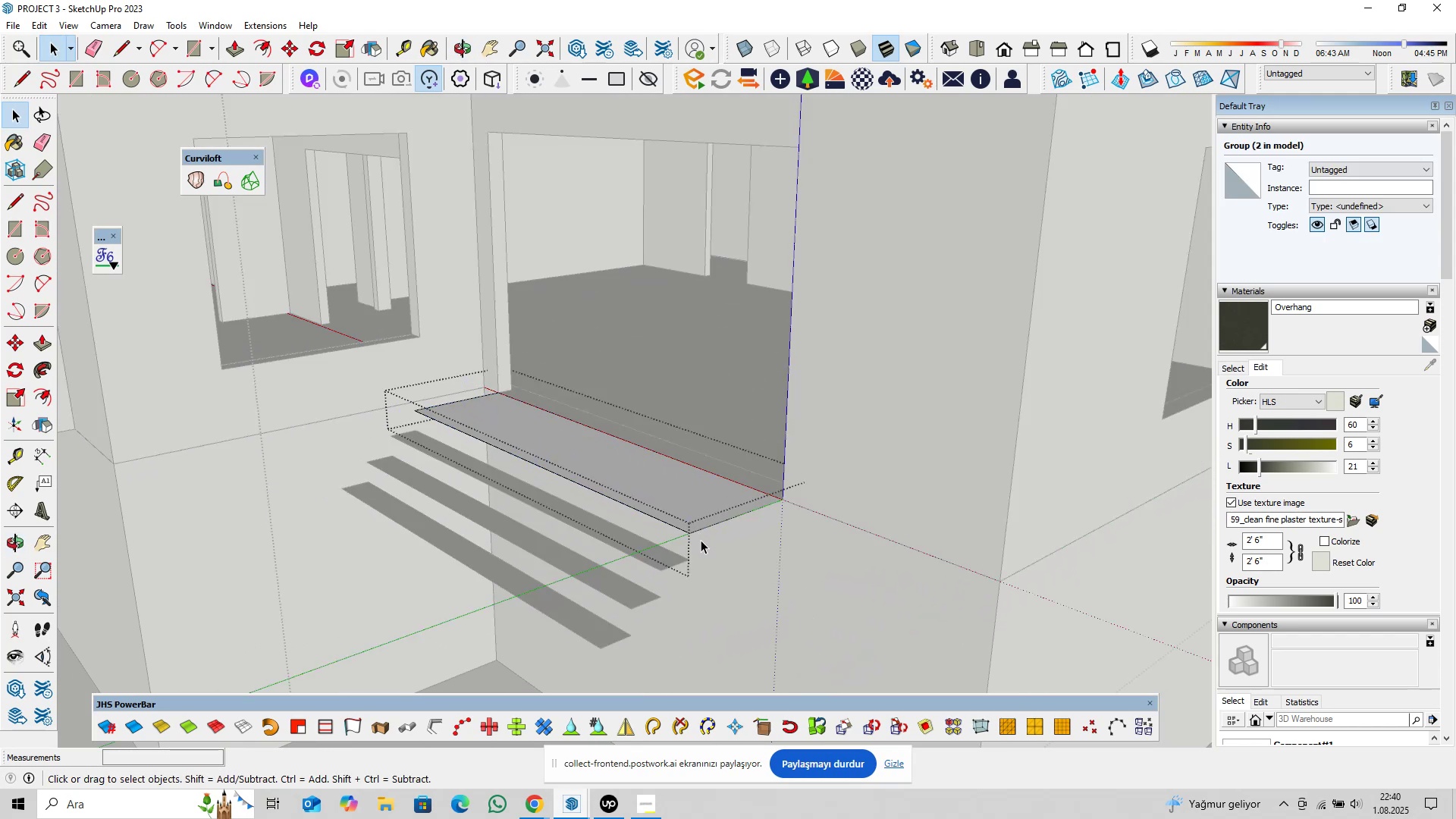 
key(P)
 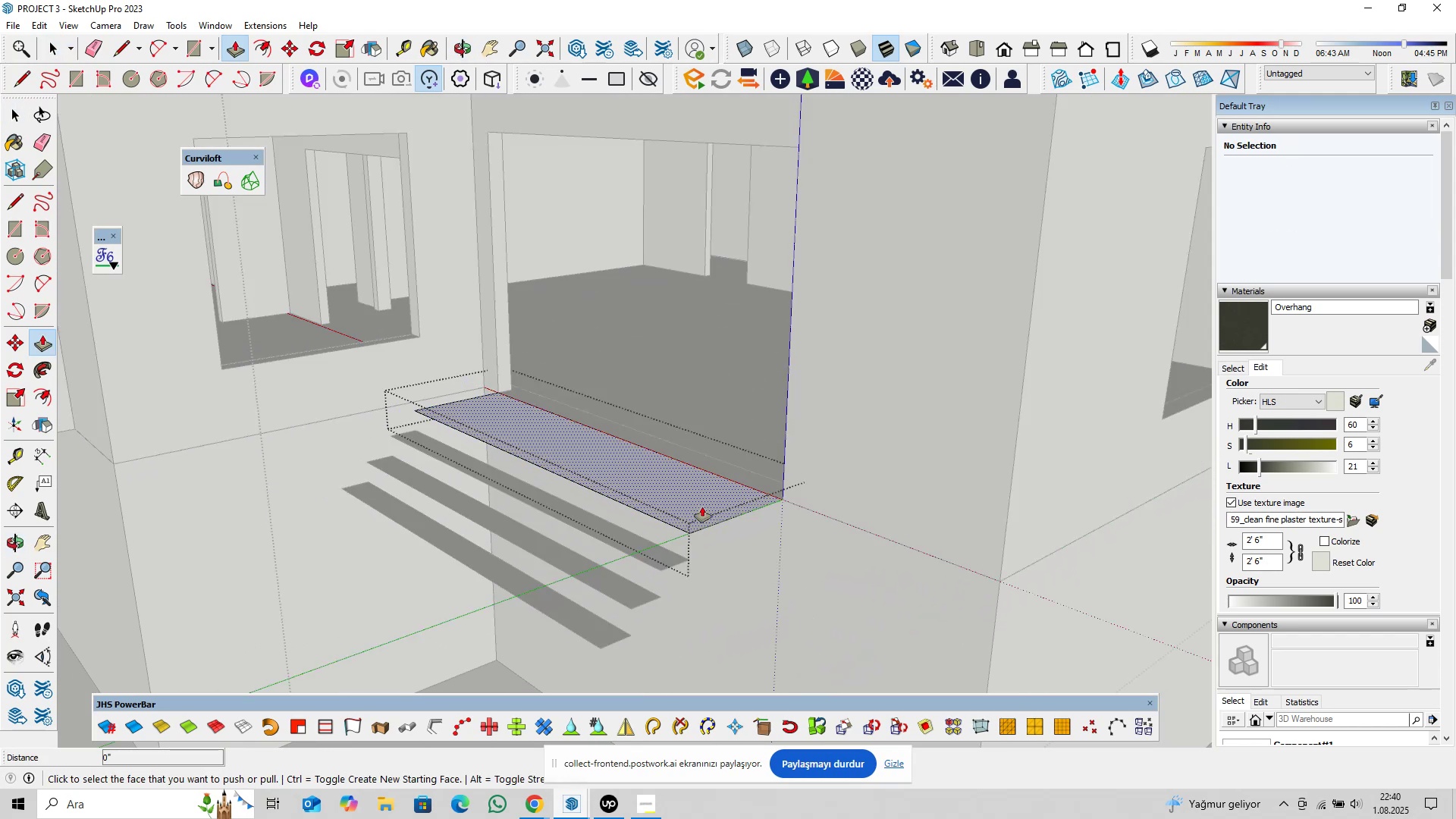 
left_click([702, 507])
 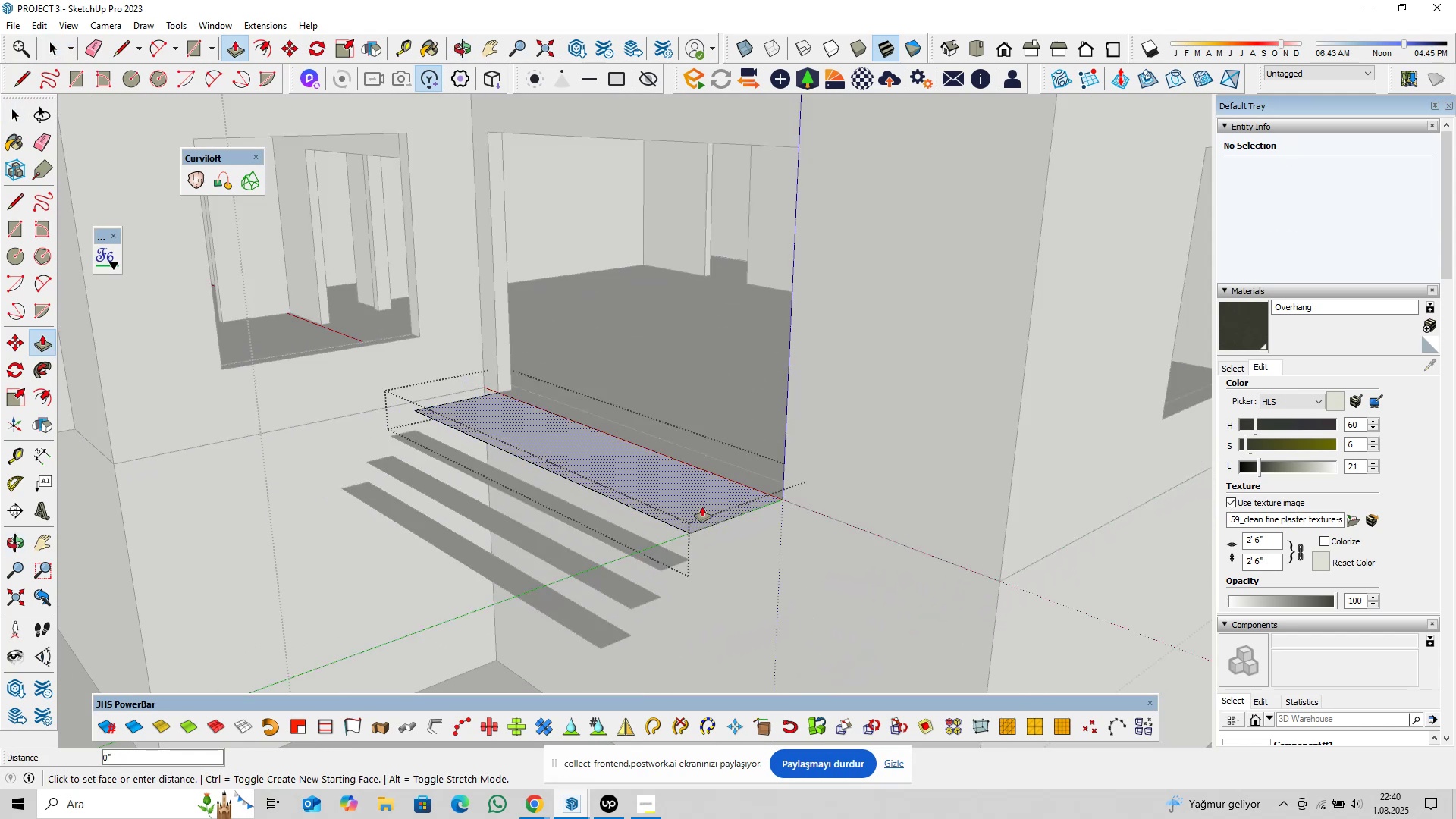 
key(Control+ControlLeft)
 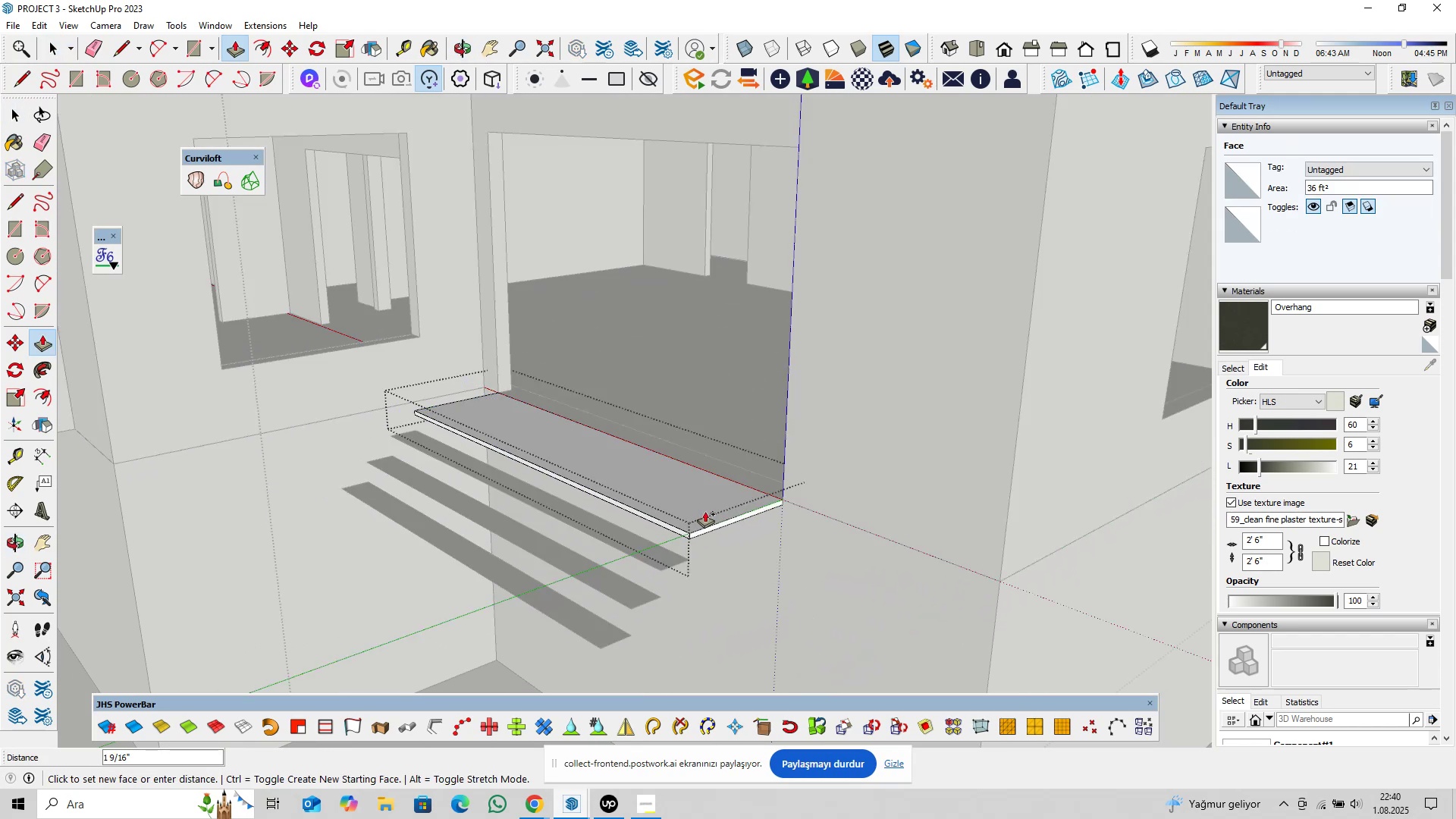 
key(1)
 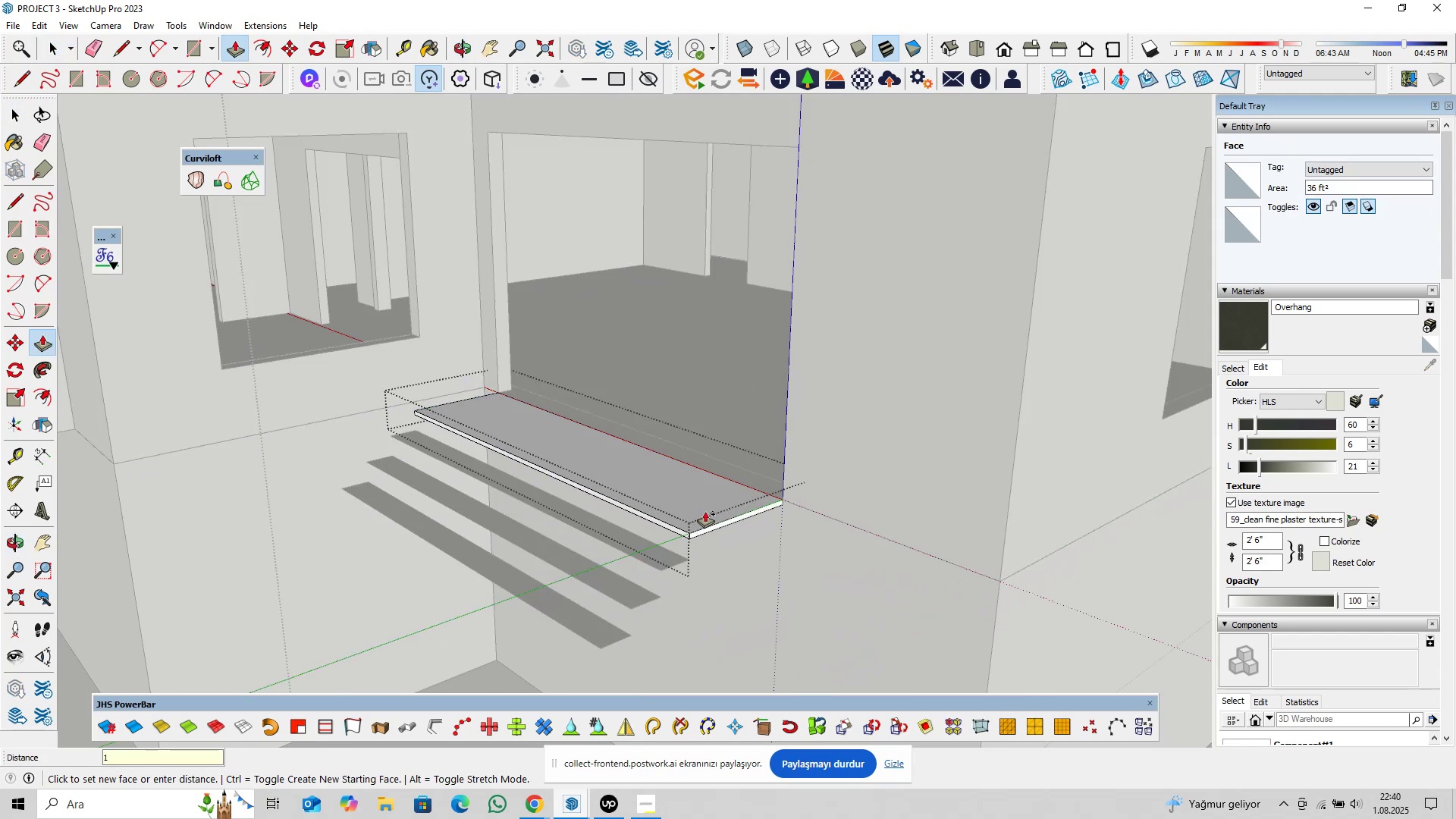 
key(Comma)
 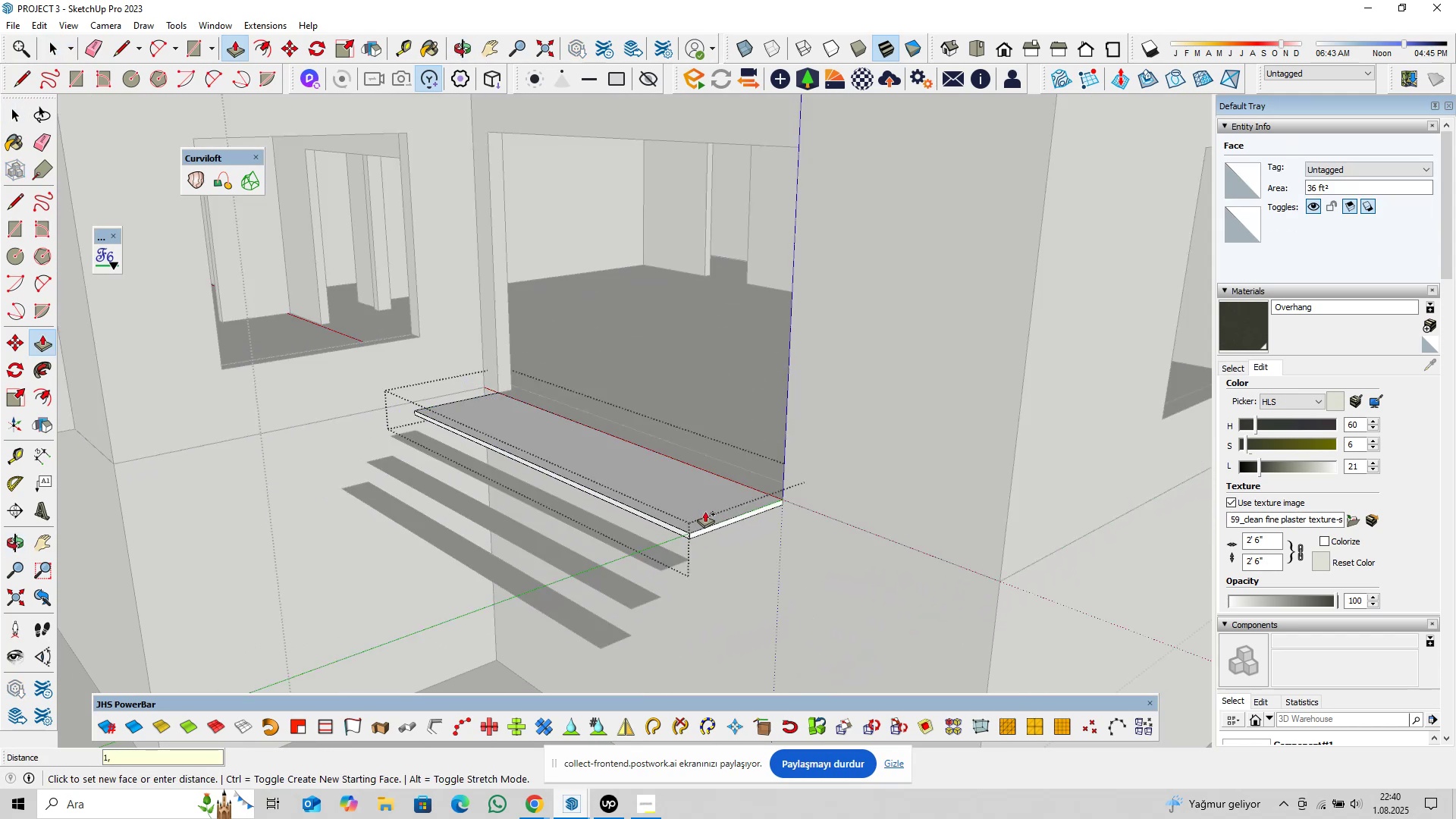 
key(5)
 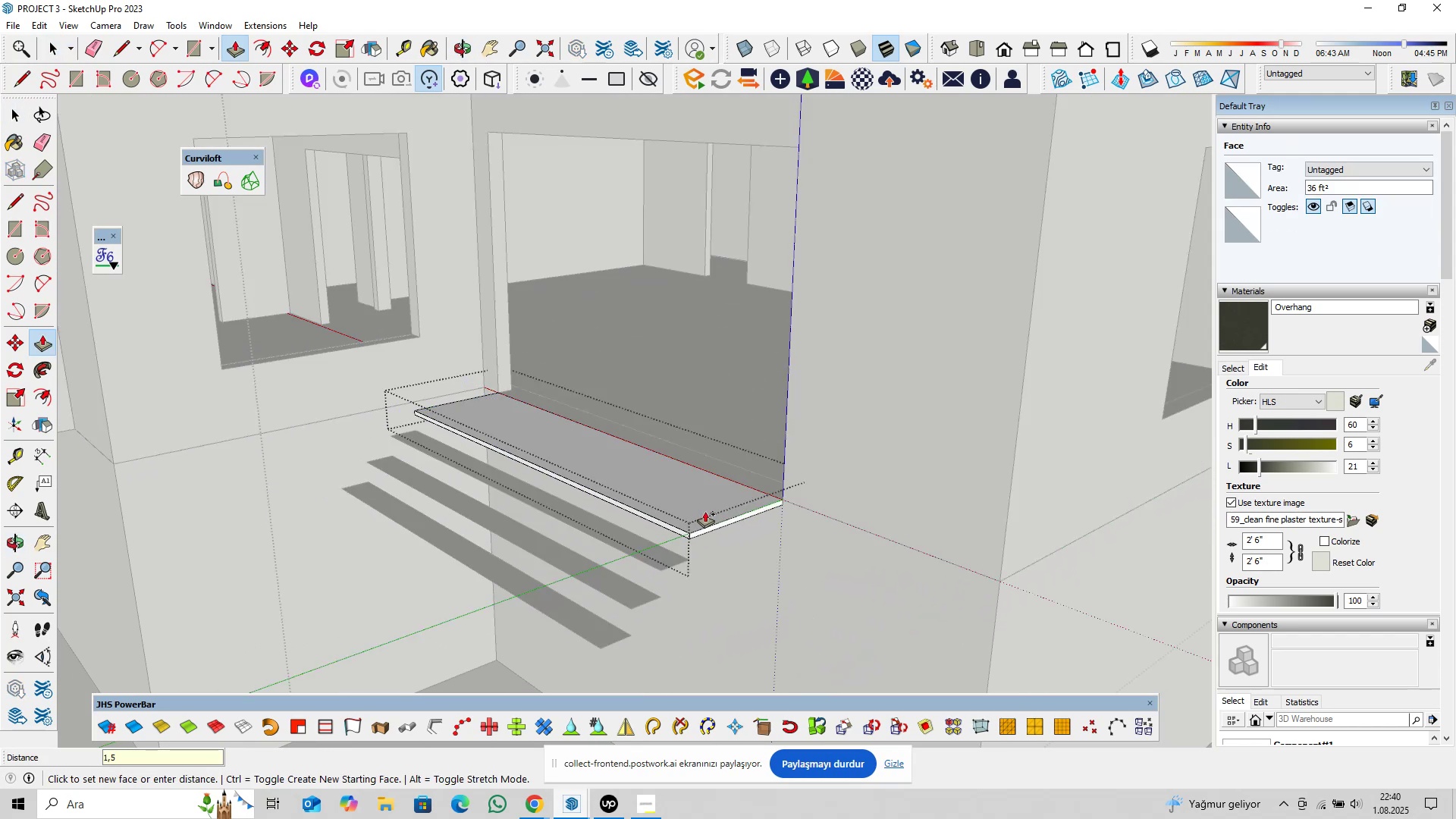 
key(Enter)
 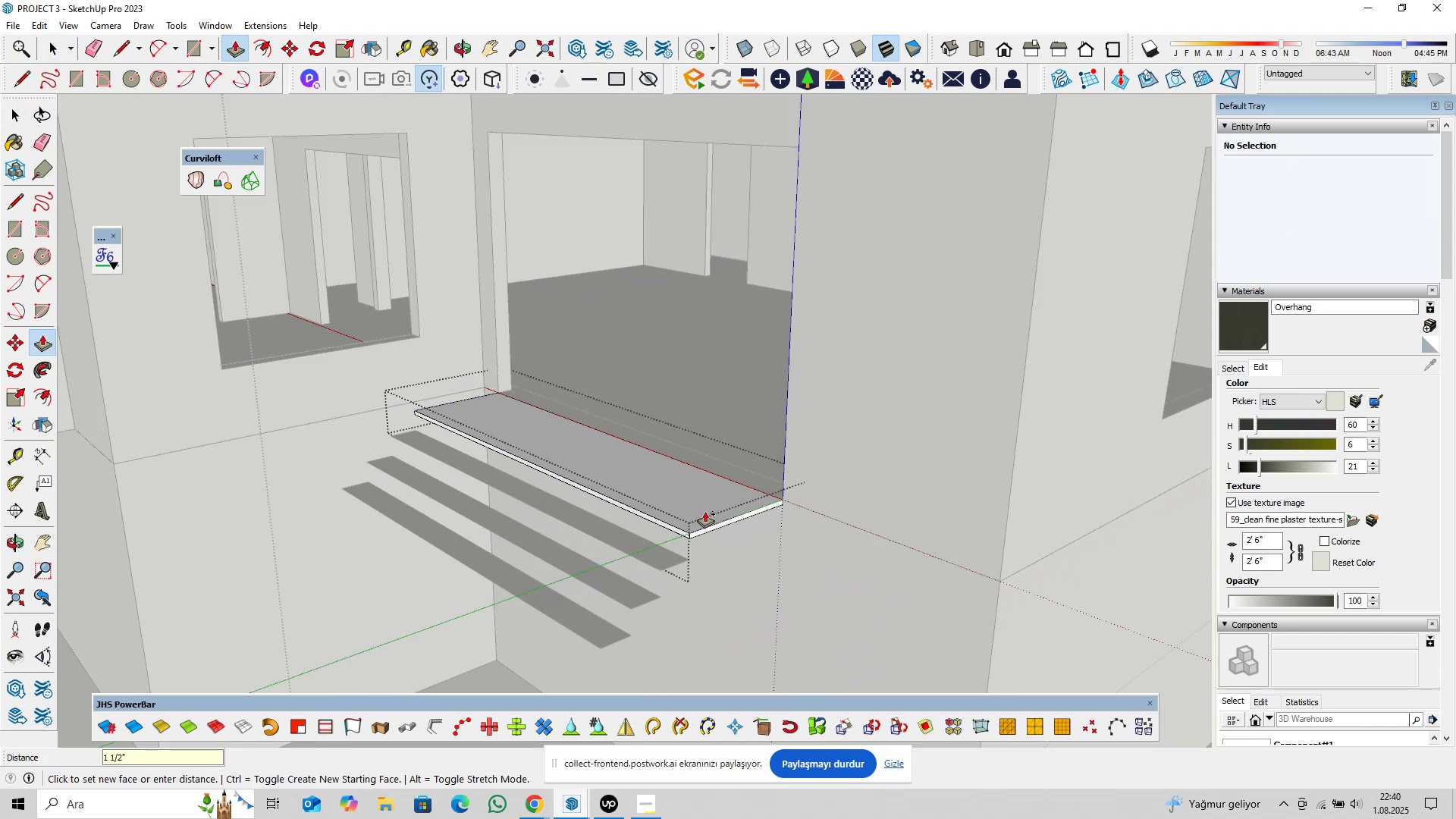 
key(Space)
 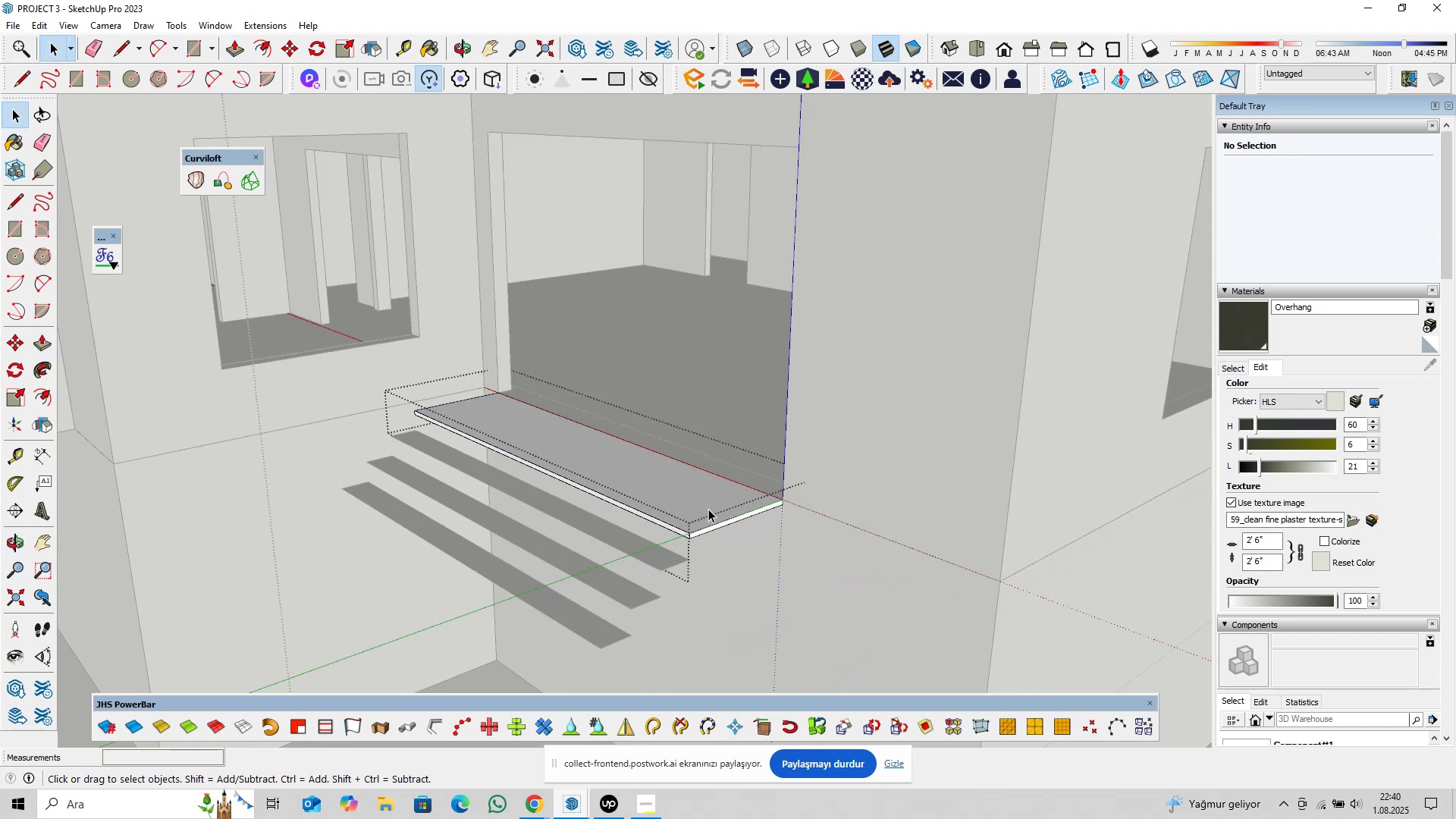 
scroll: coordinate [708, 507], scroll_direction: down, amount: 4.0
 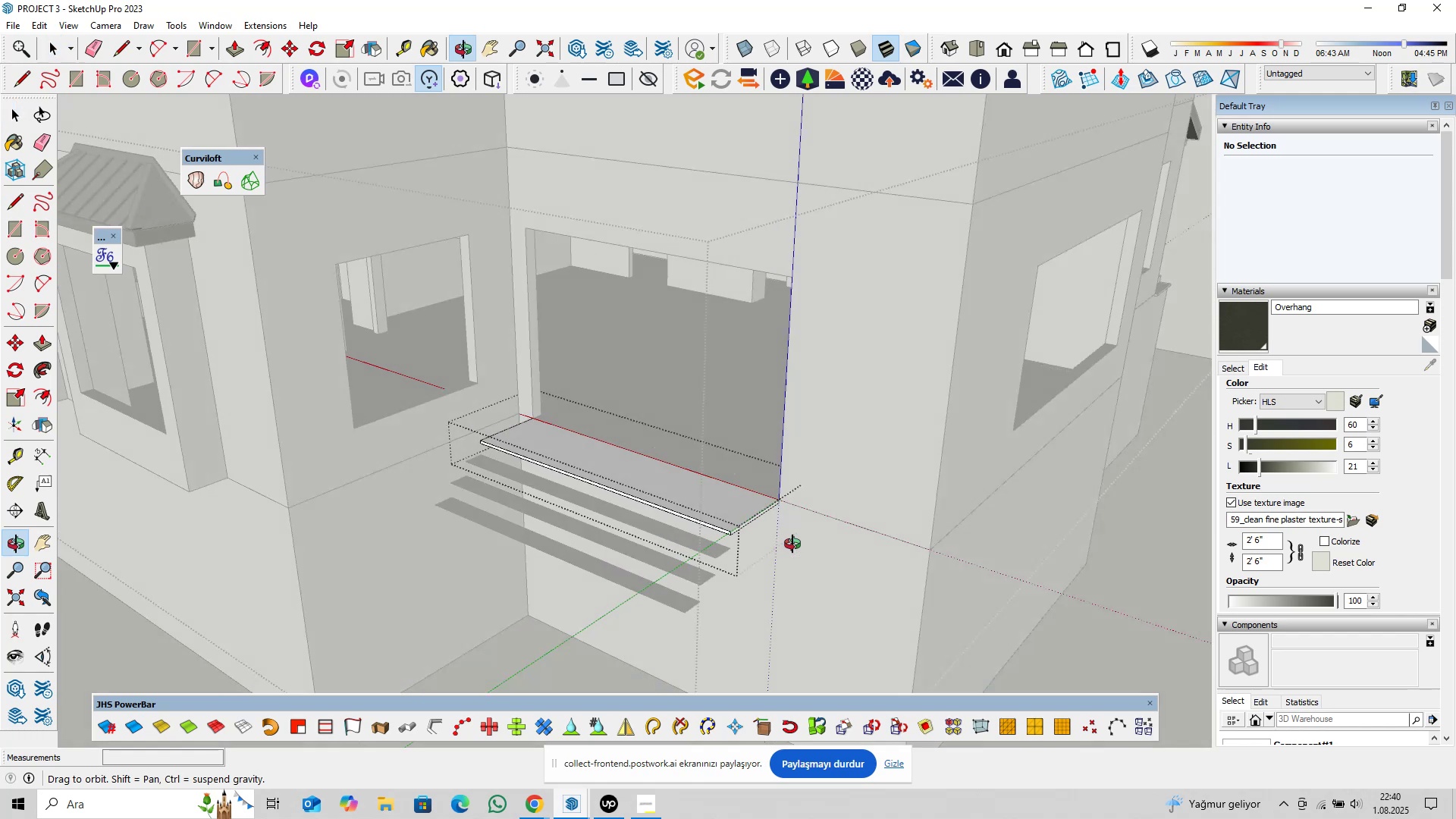 
hold_key(key=ShiftLeft, duration=0.37)
 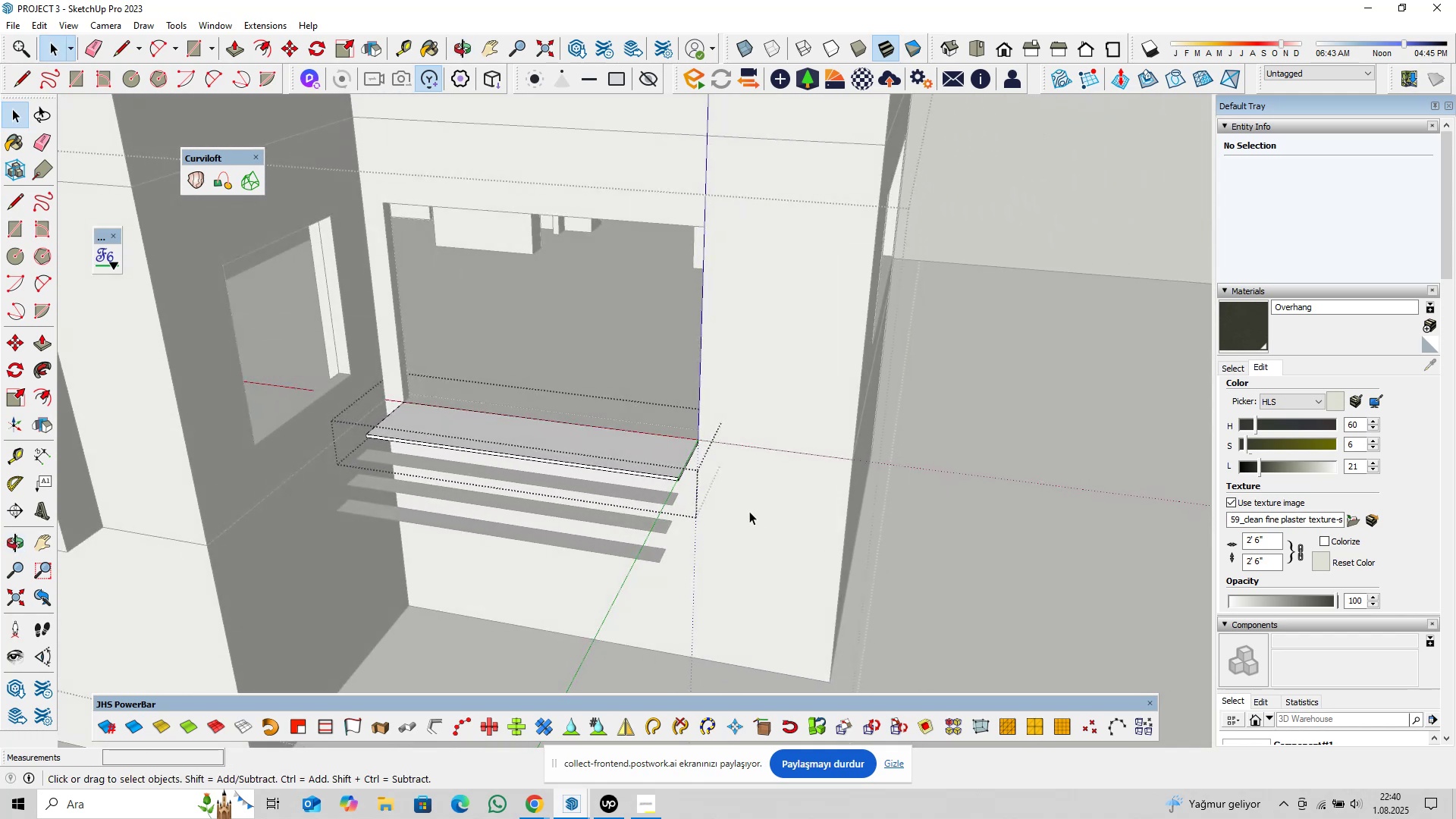 
wait(7.39)
 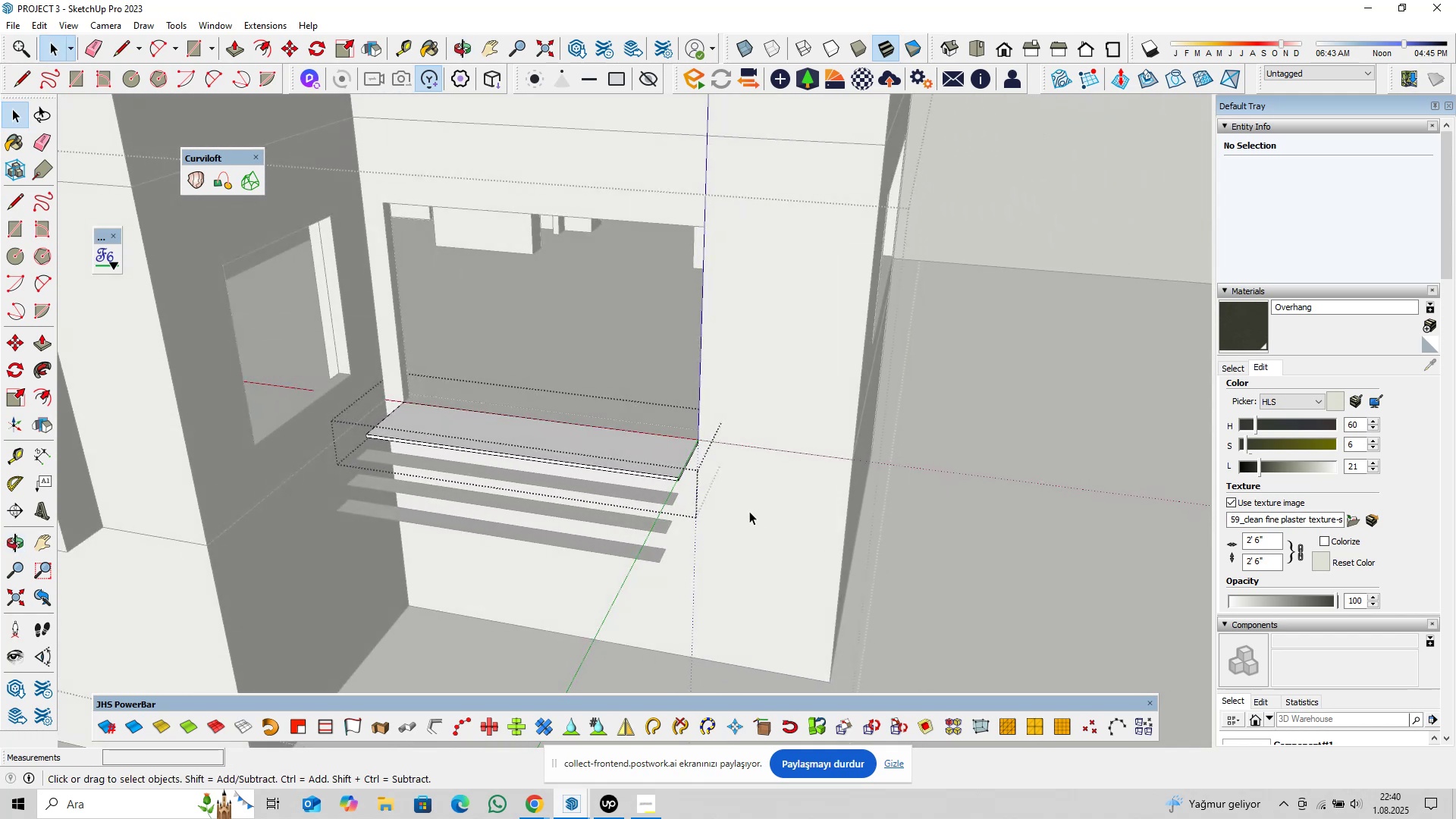 
key(Control+Z)
 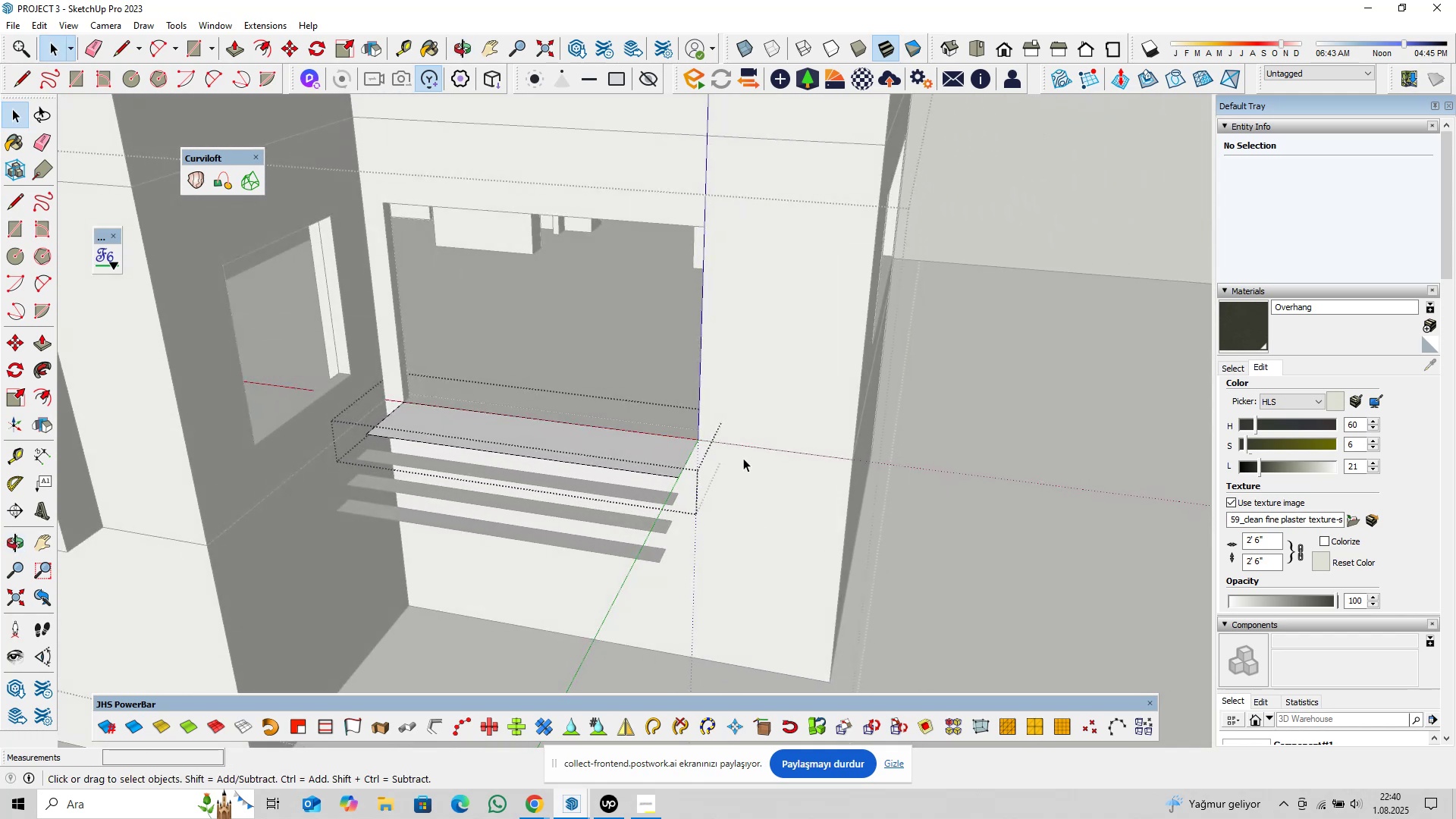 
key(Escape)
 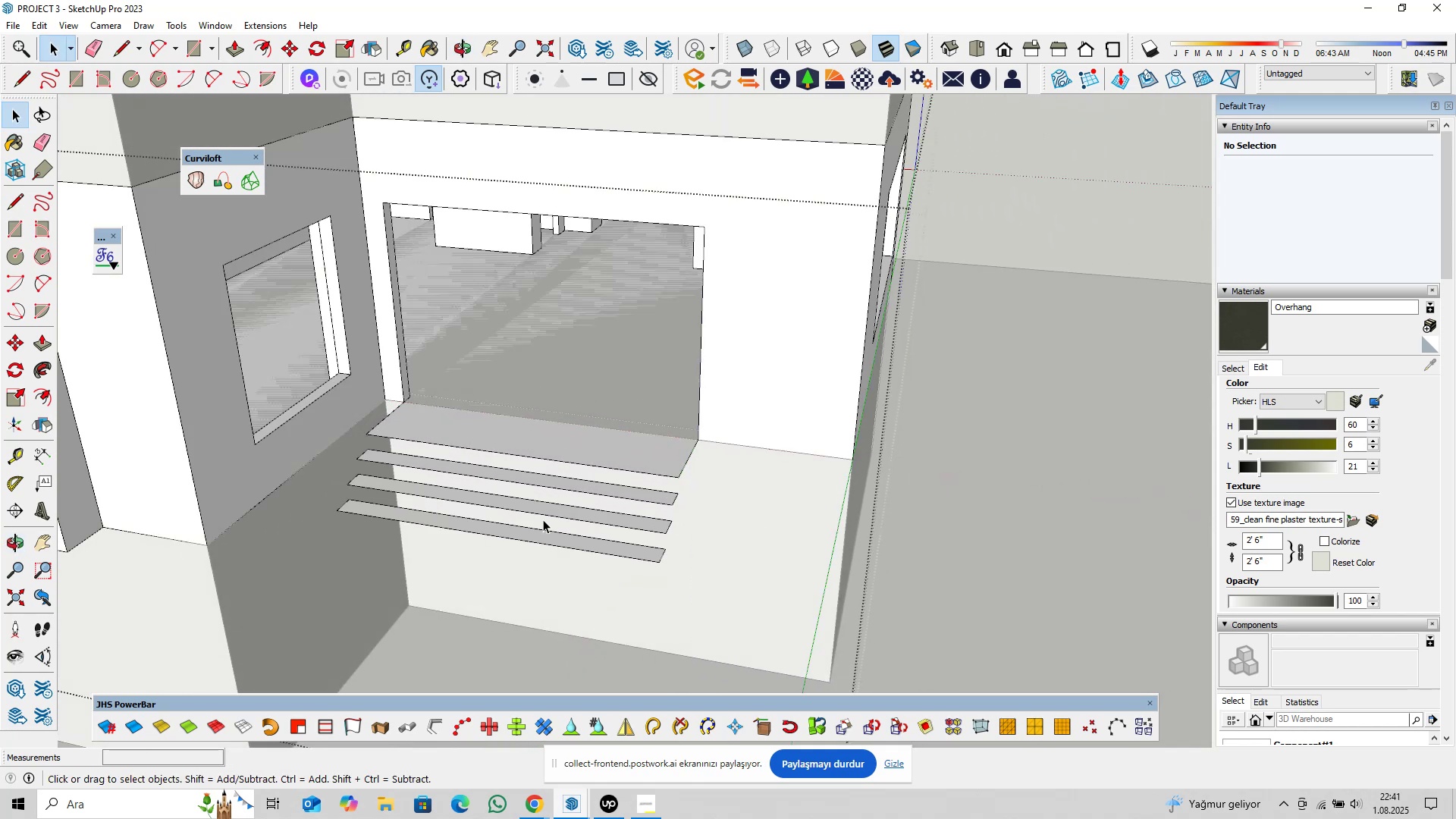 
key(Escape)
 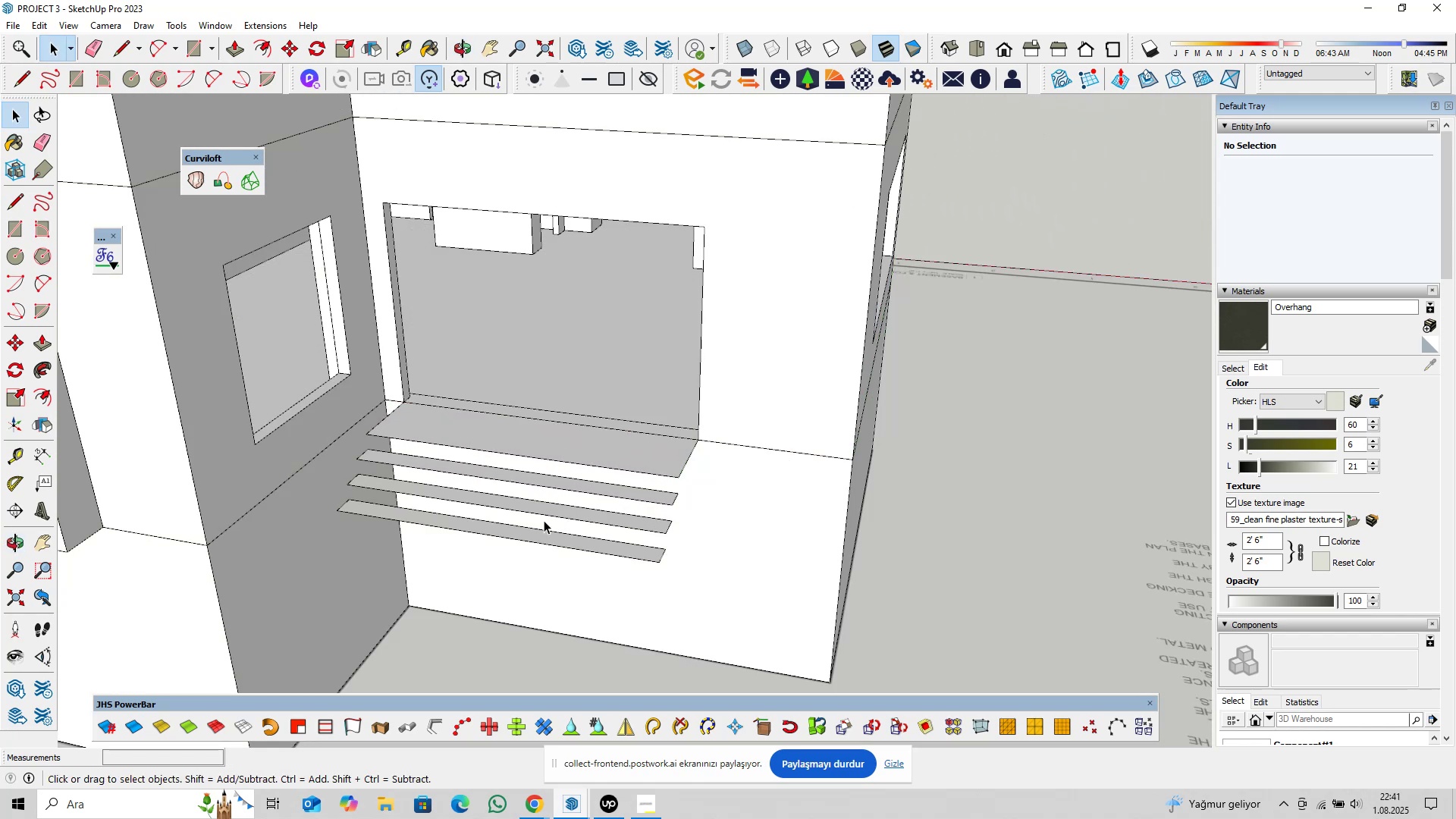 
key(Escape)
 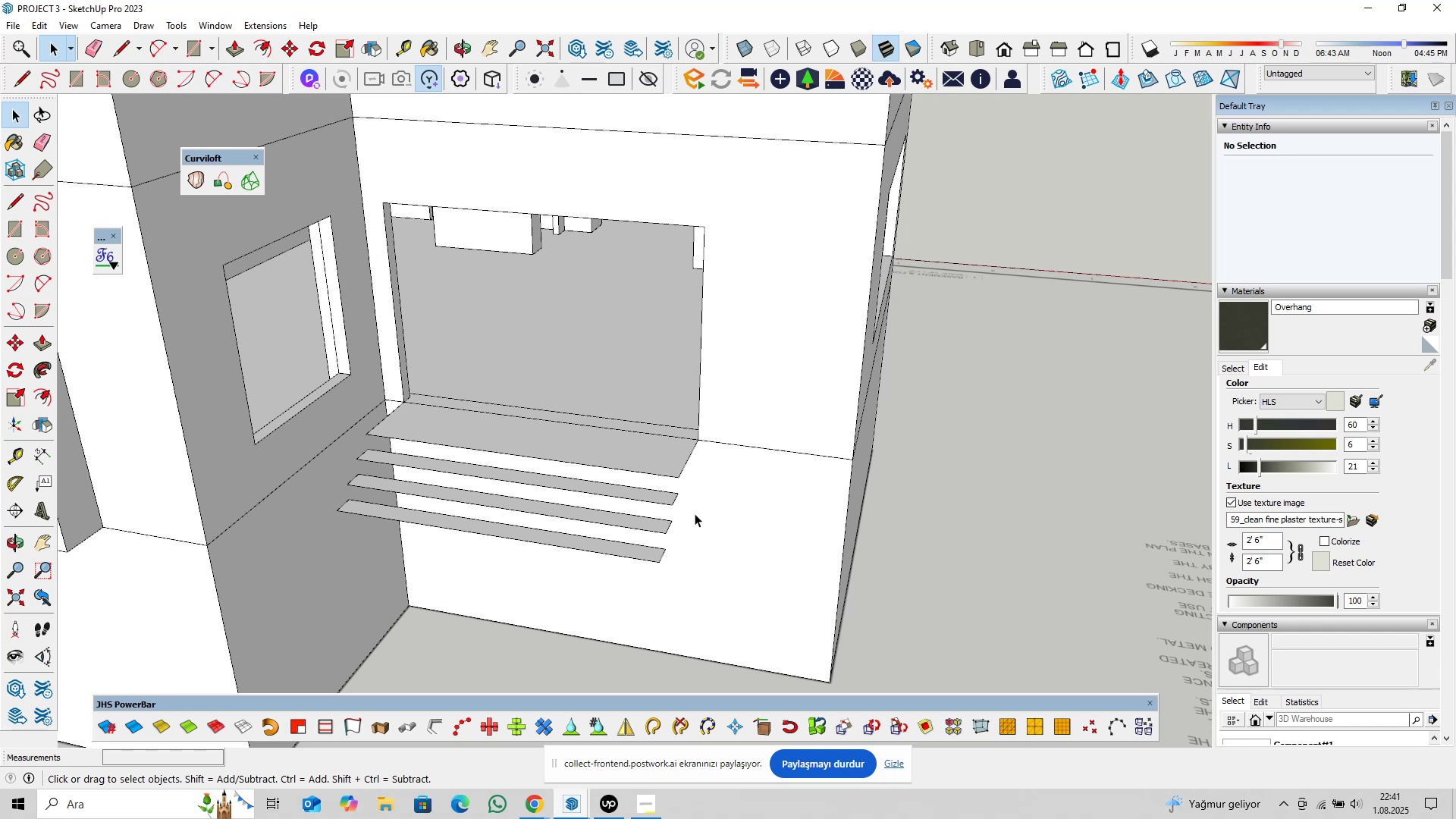 
scroll: coordinate [704, 512], scroll_direction: down, amount: 15.0
 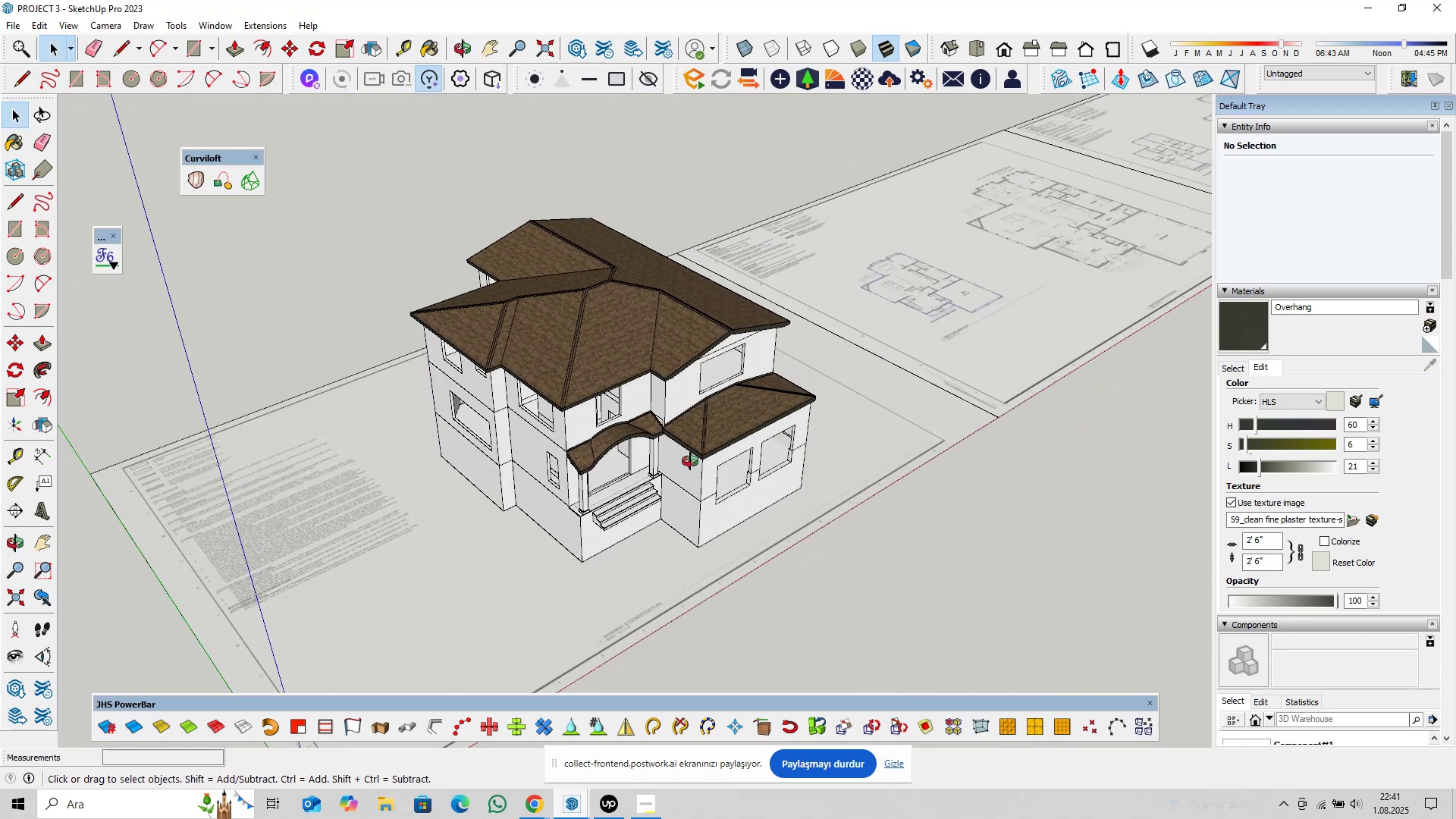 
key(Shift+ShiftLeft)
 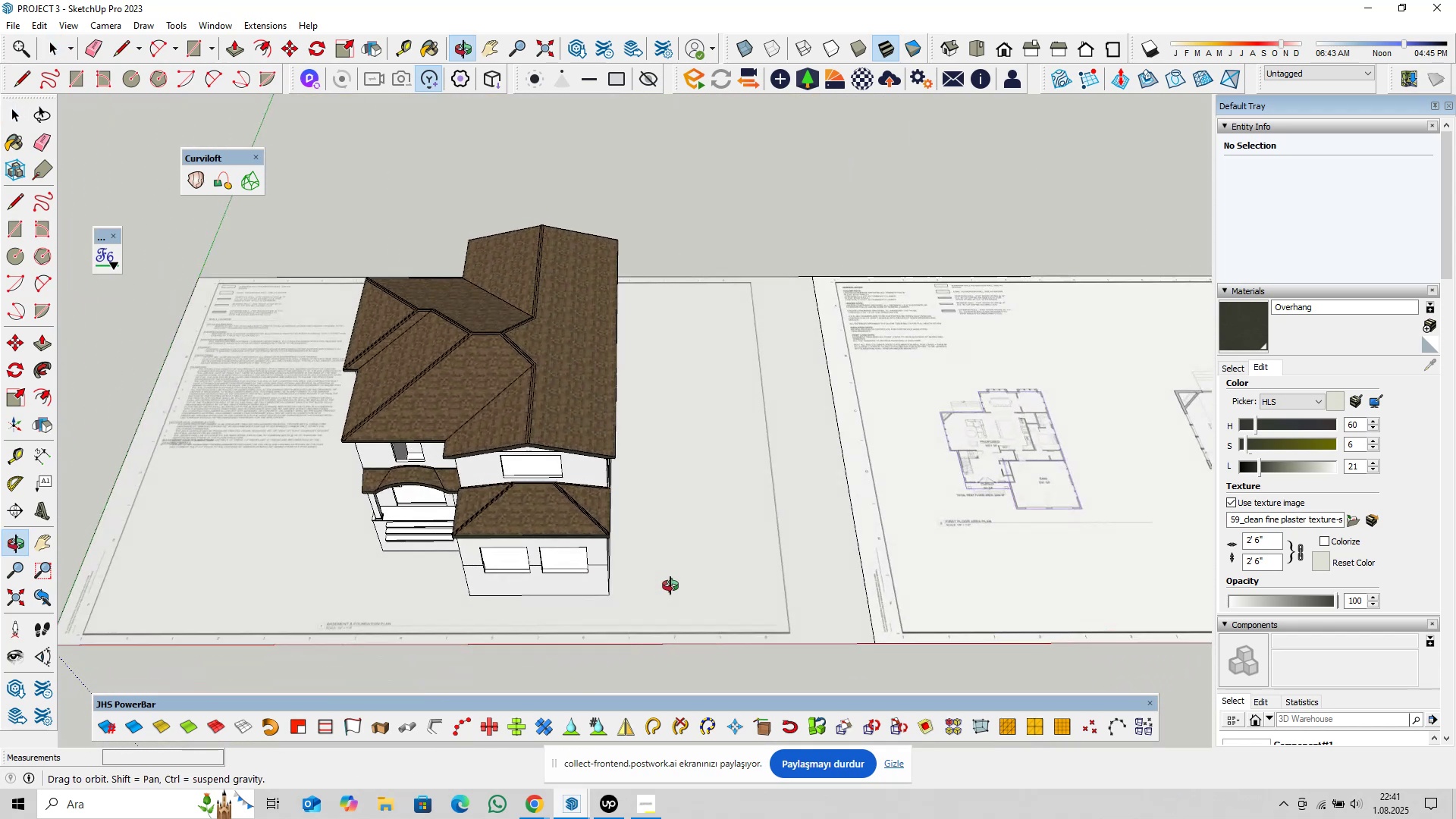 
hold_key(key=ShiftLeft, duration=0.97)
 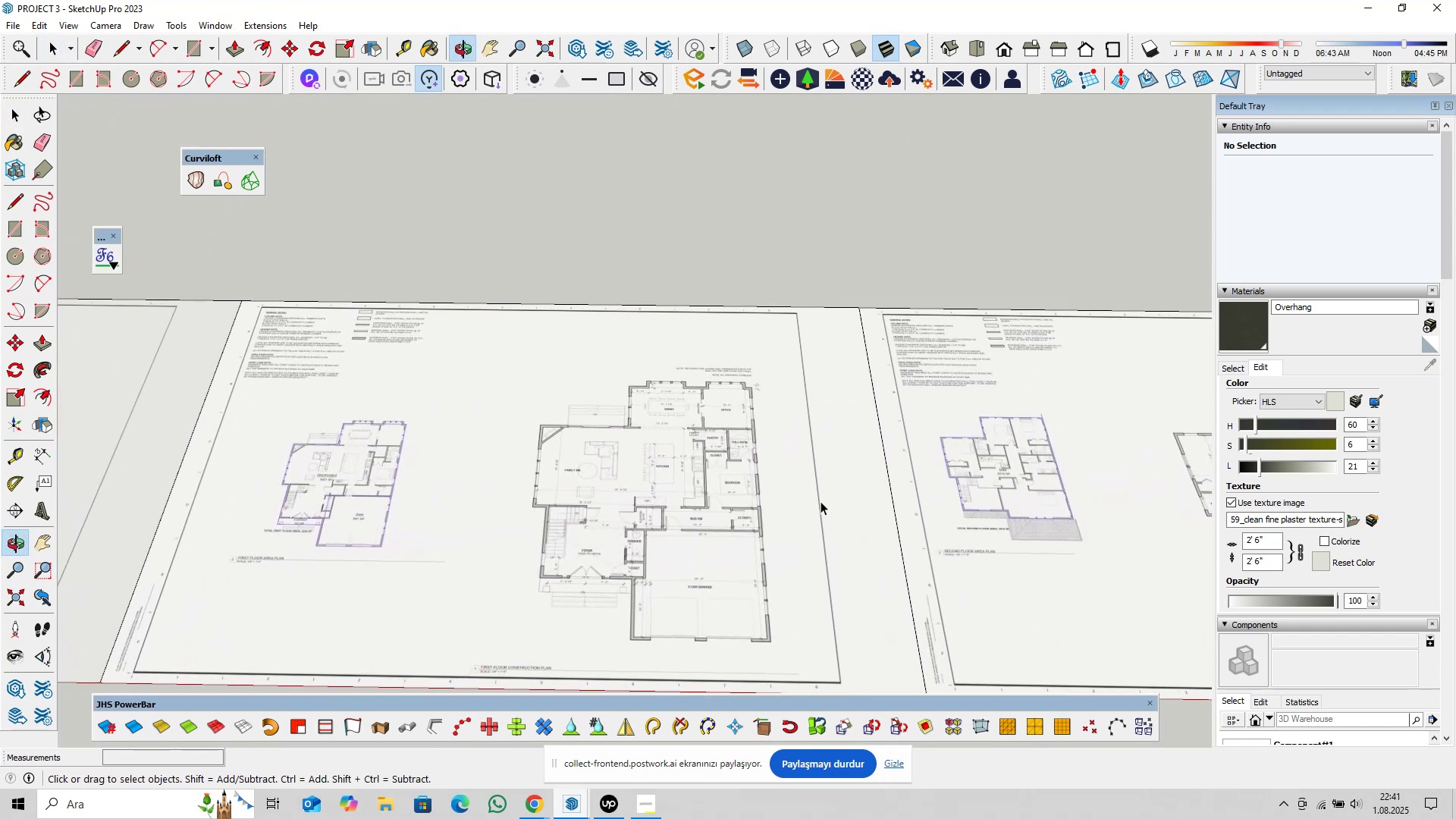 
hold_key(key=ShiftLeft, duration=0.62)
 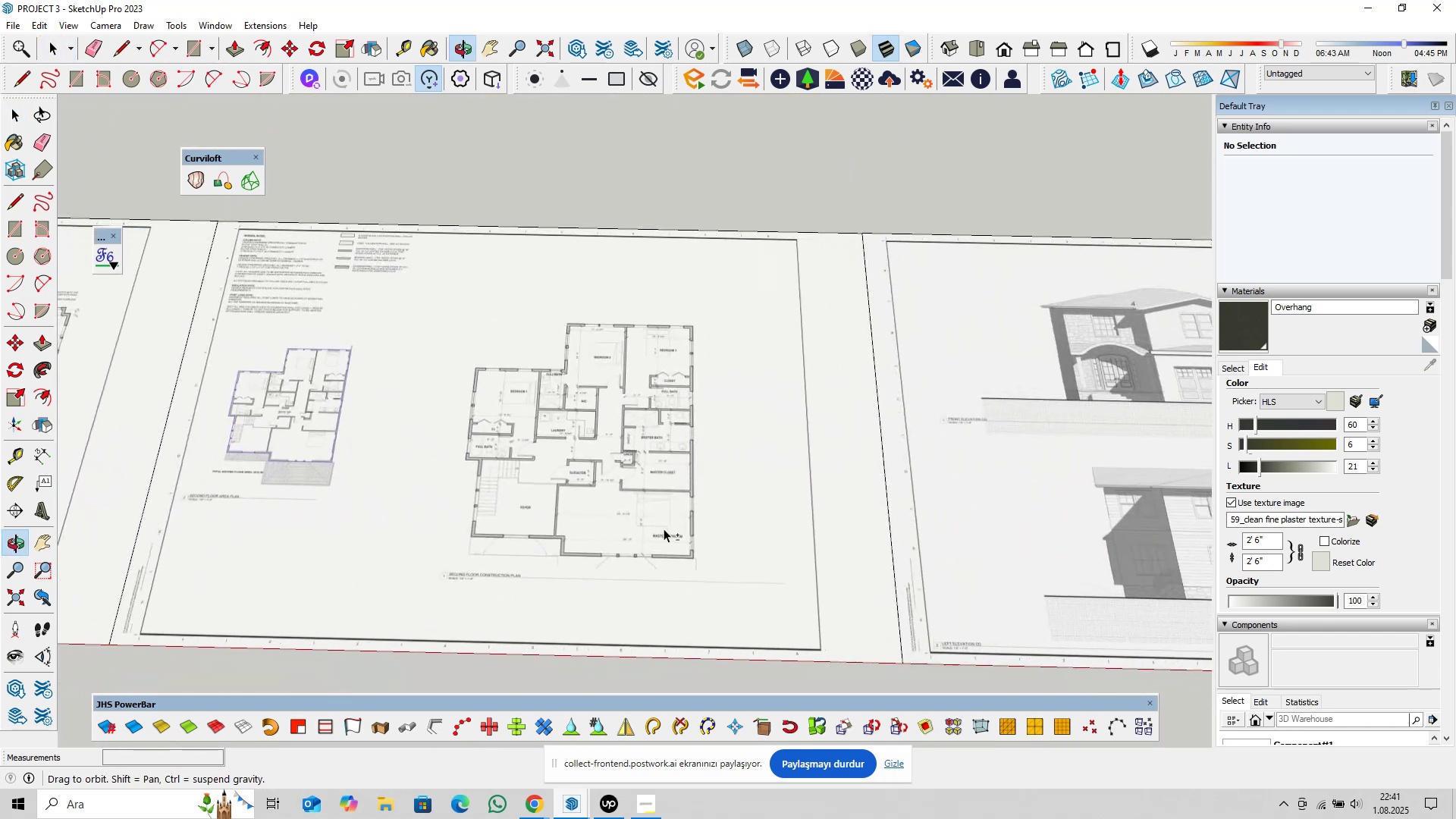 
hold_key(key=ShiftLeft, duration=0.4)
 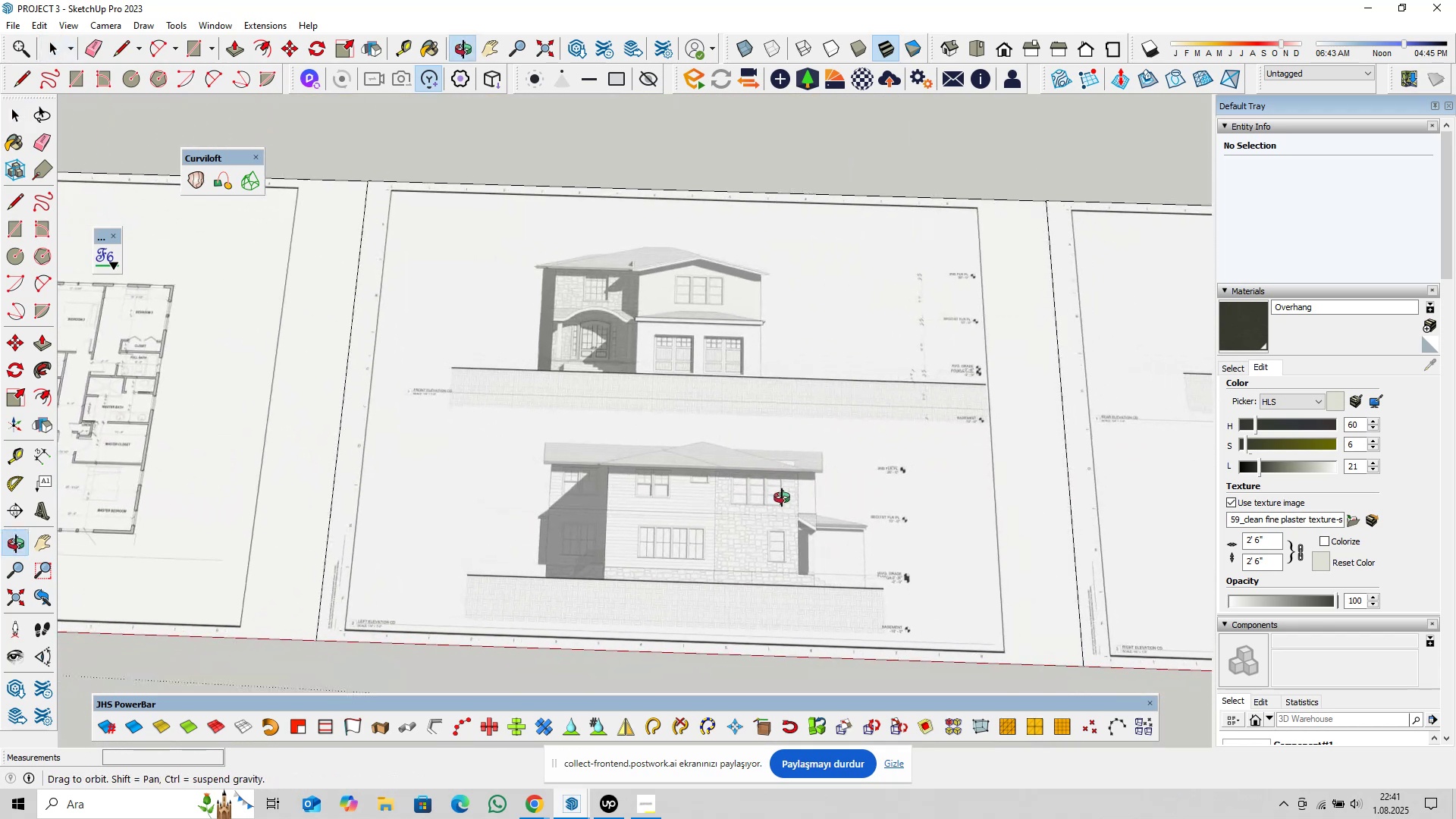 
hold_key(key=ShiftLeft, duration=0.84)
 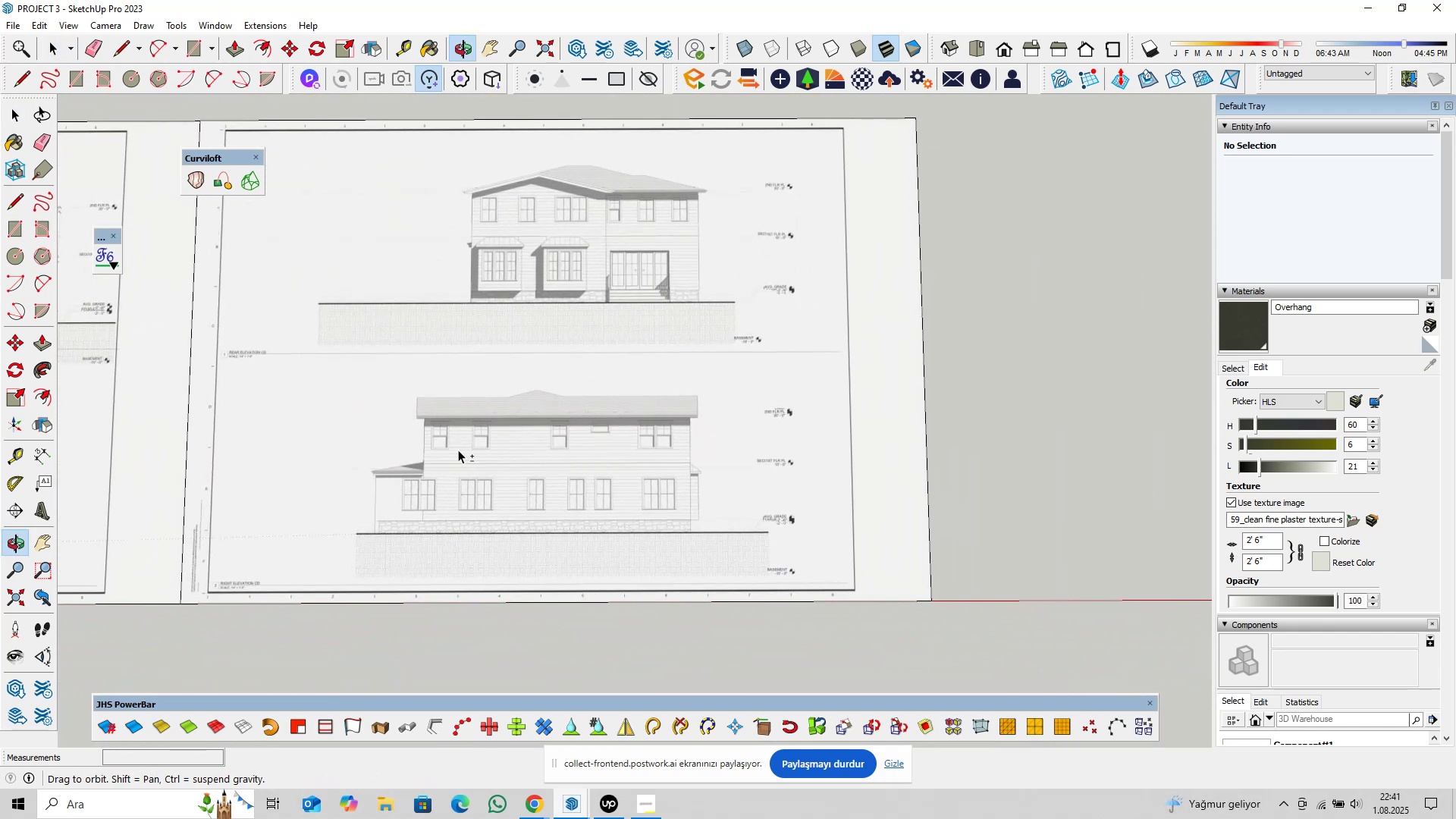 
type(pl)
 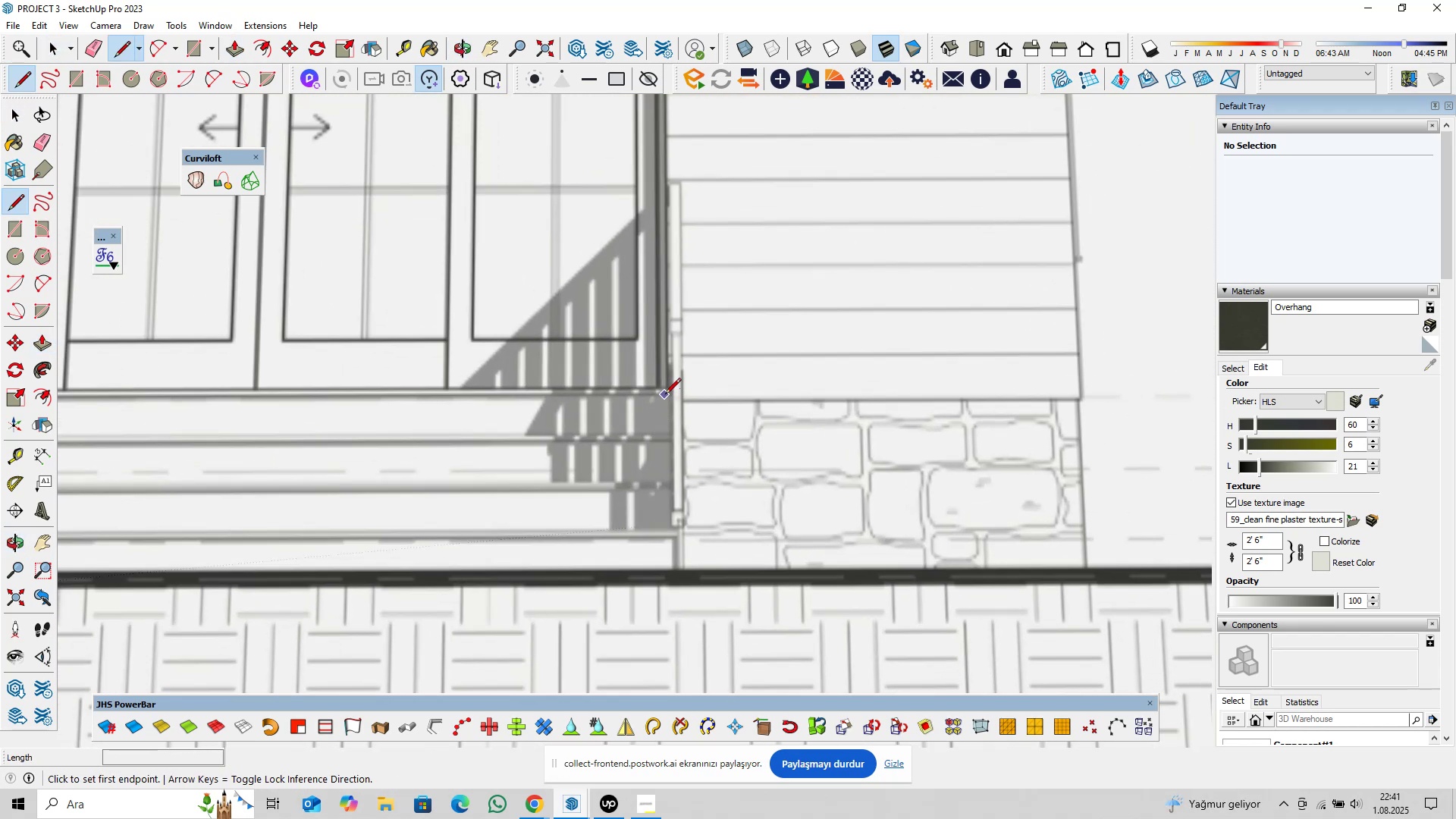 
scroll: coordinate [665, 394], scroll_direction: up, amount: 29.0
 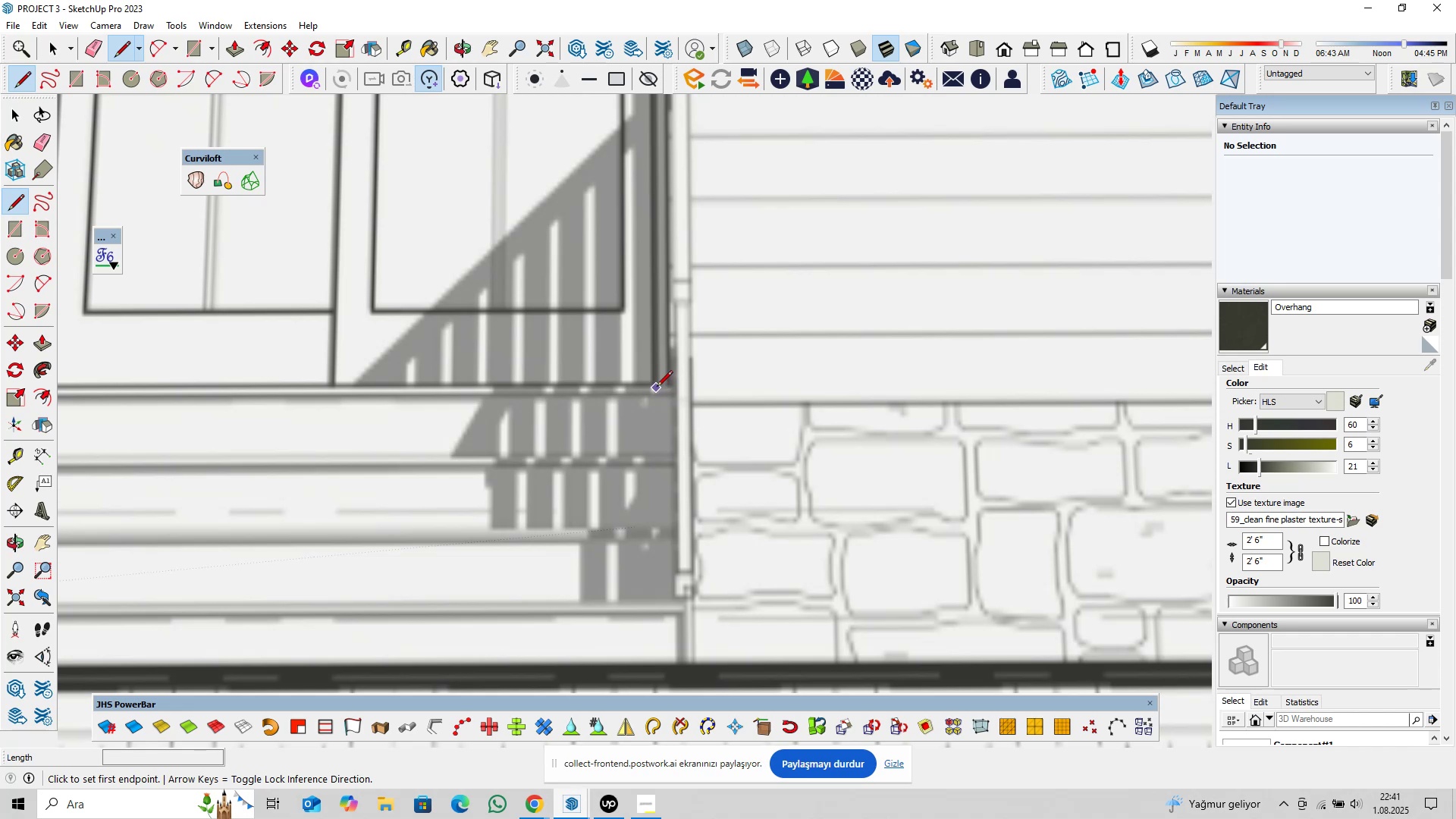 
left_click([657, 385])
 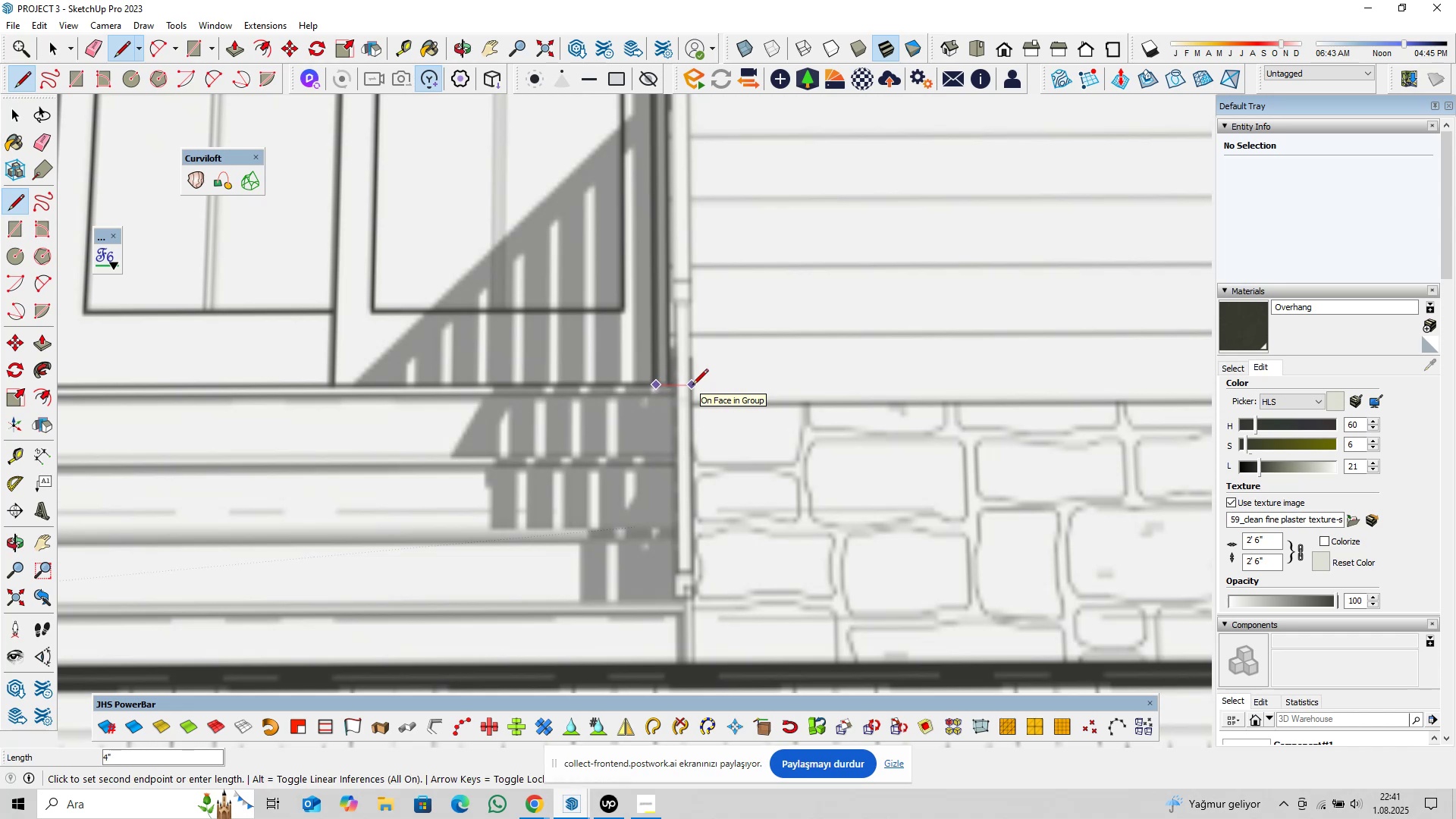 
key(Escape)
 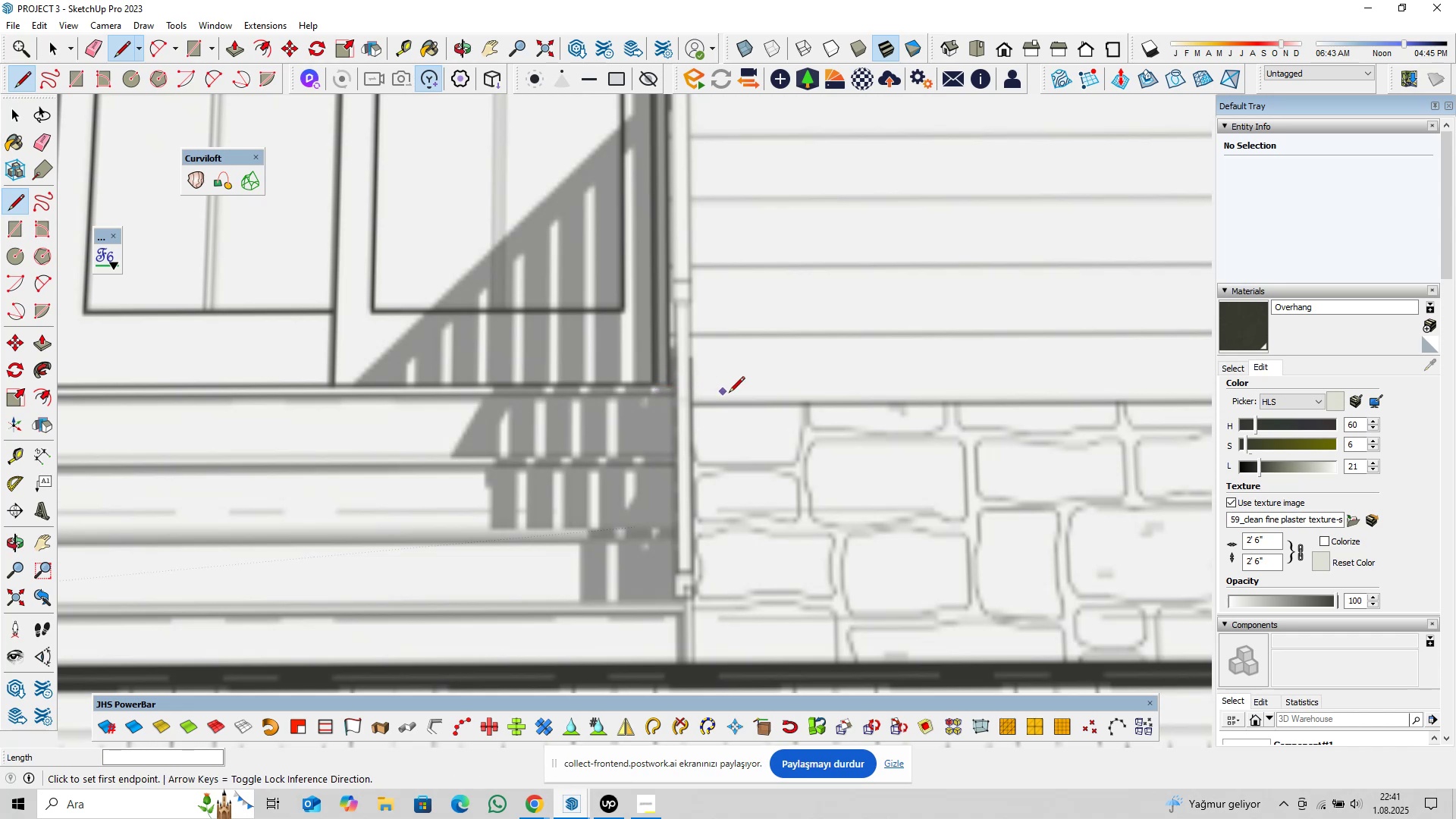 
scroll: coordinate [760, 405], scroll_direction: down, amount: 4.0
 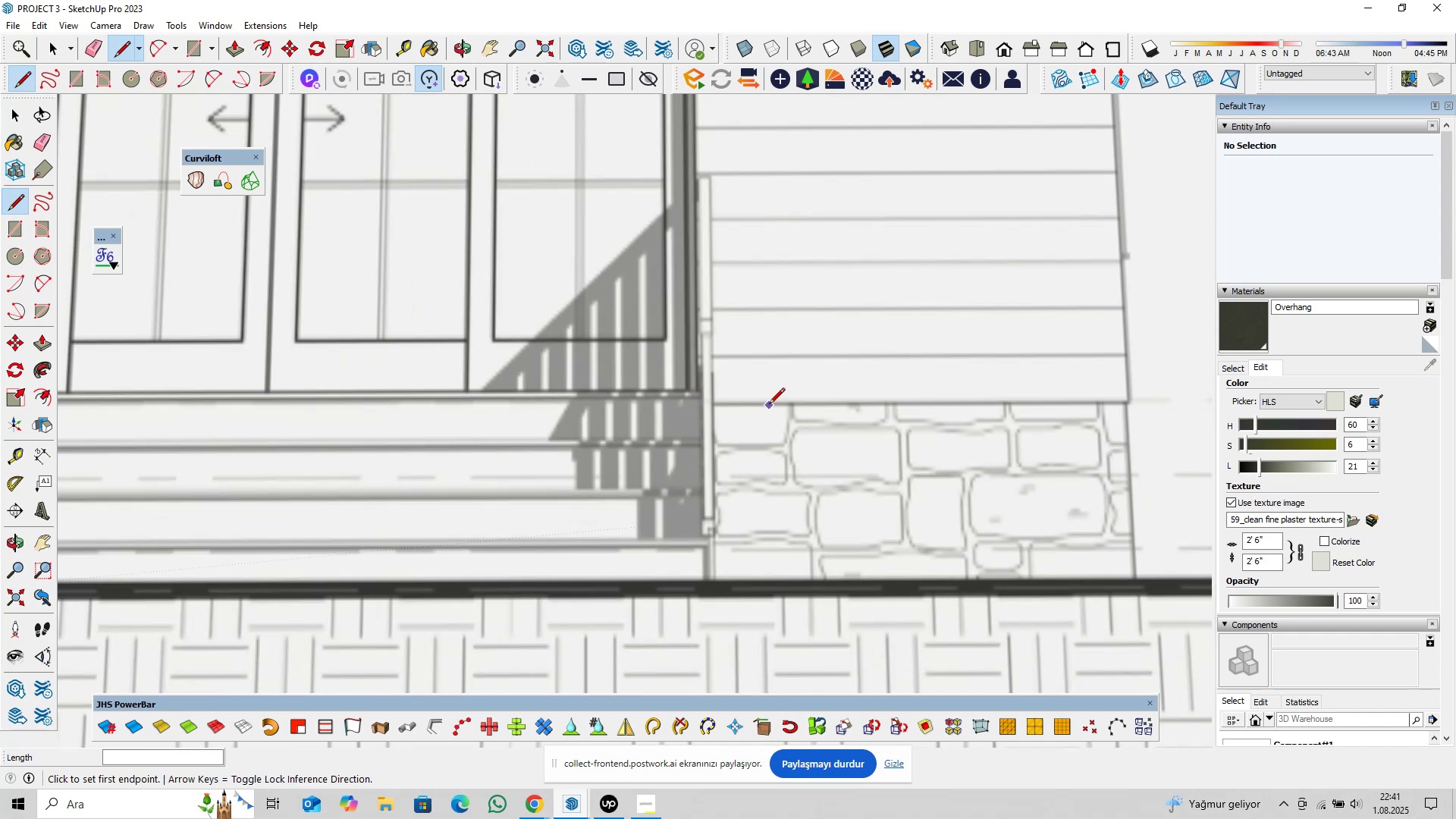 
key(Space)
 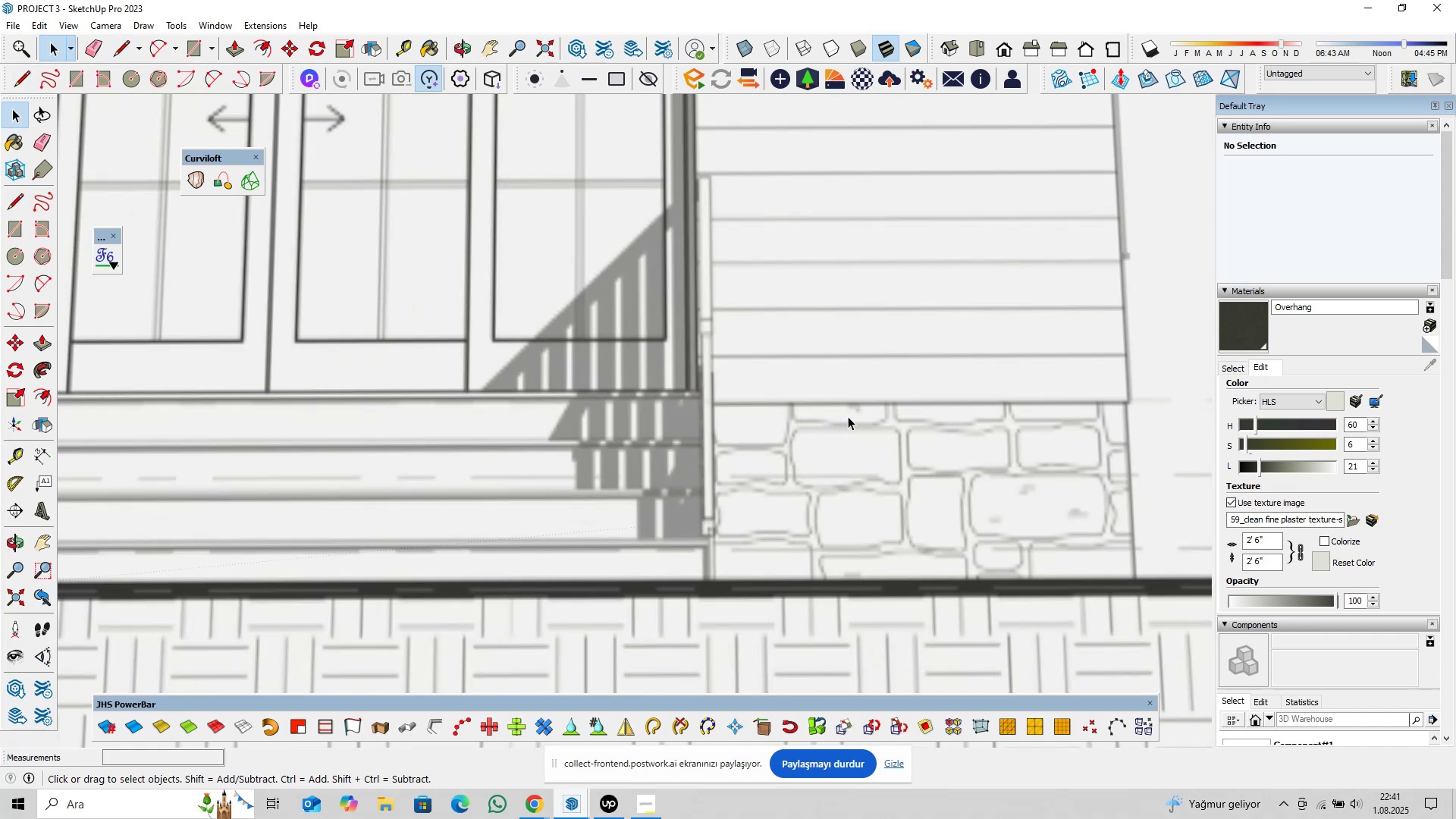 
wait(11.67)
 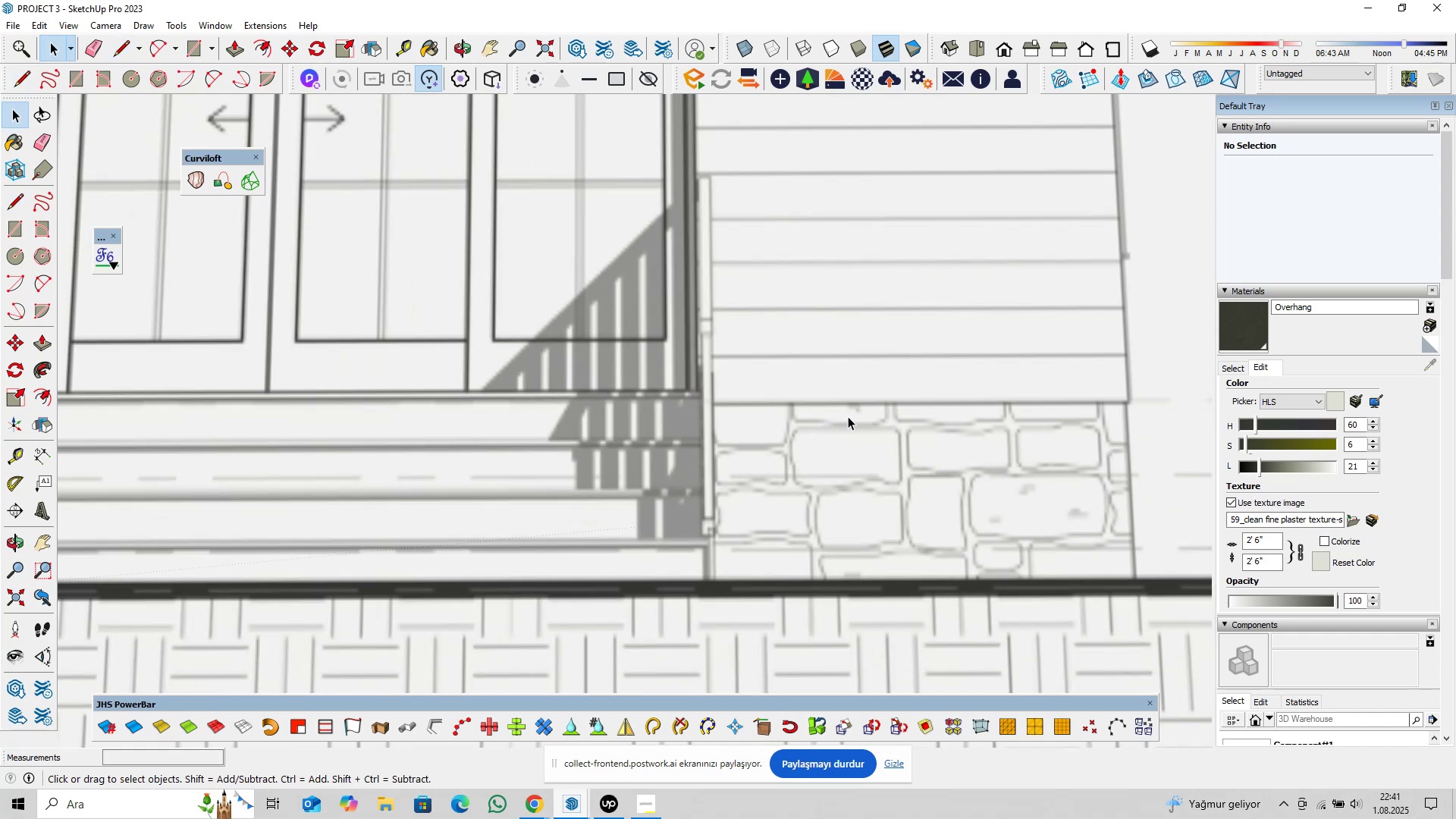 
scroll: coordinate [800, 445], scroll_direction: down, amount: 30.0
 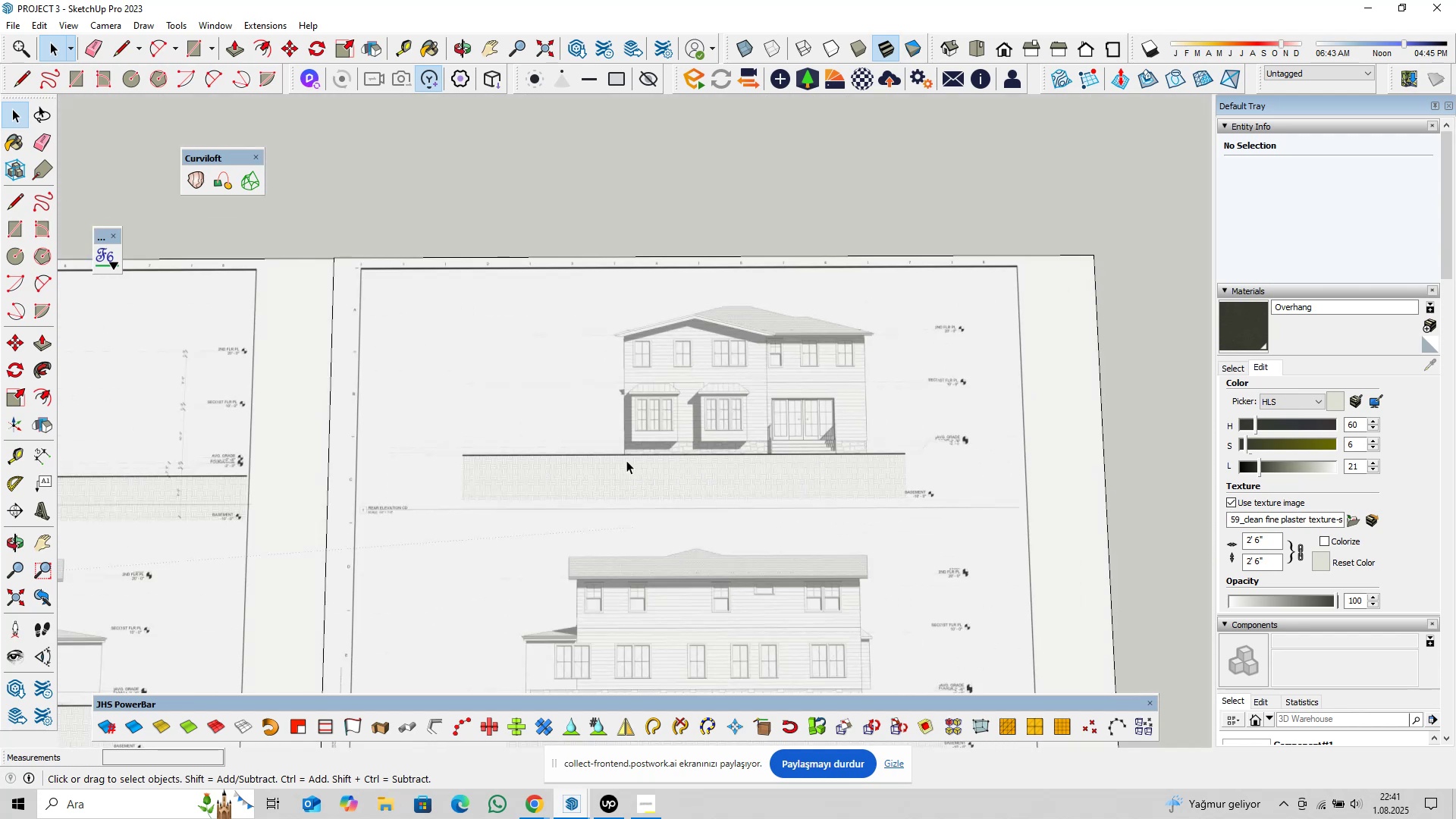 
hold_key(key=ShiftLeft, duration=1.5)
 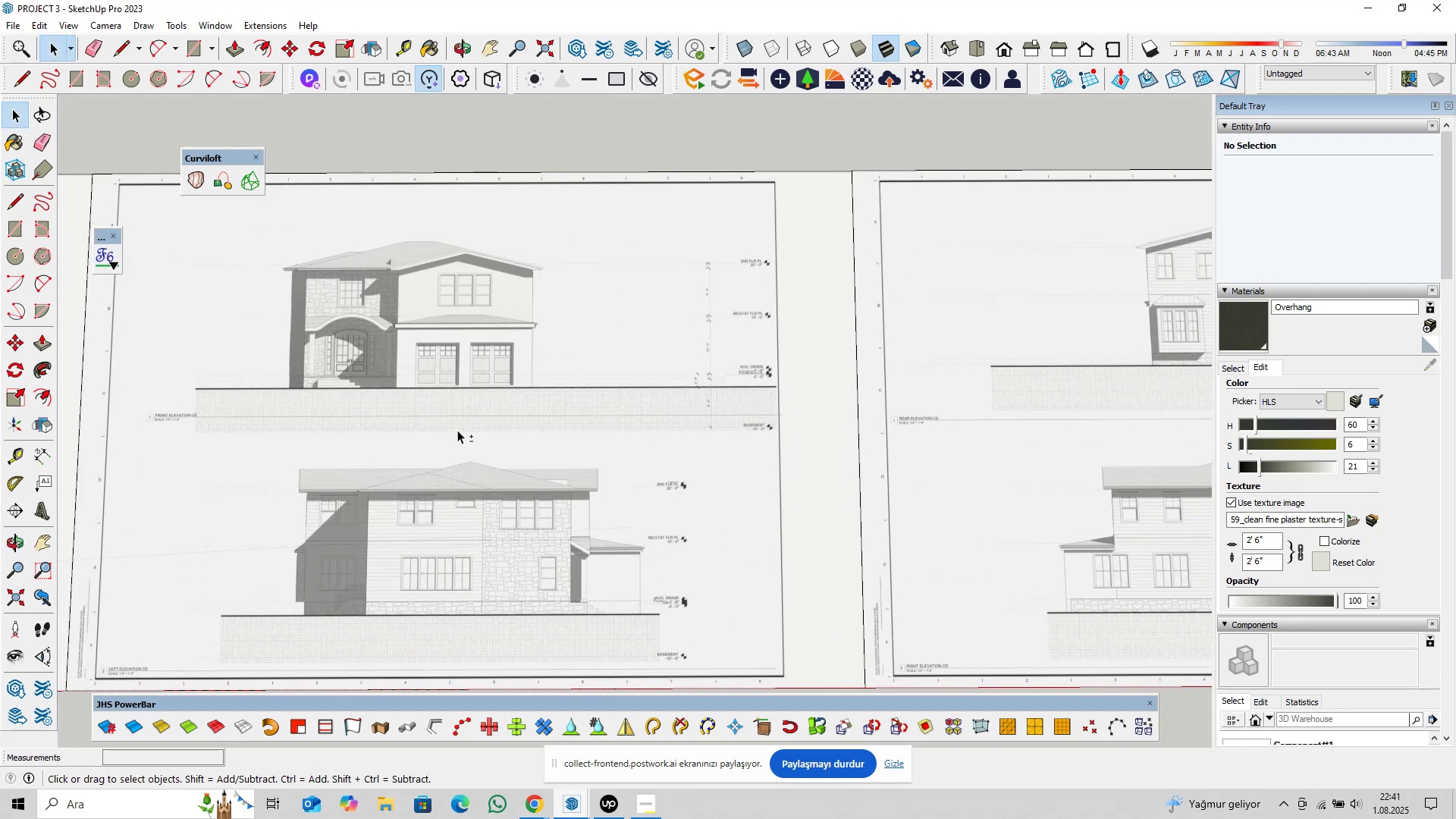 
hold_key(key=ShiftLeft, duration=0.89)
 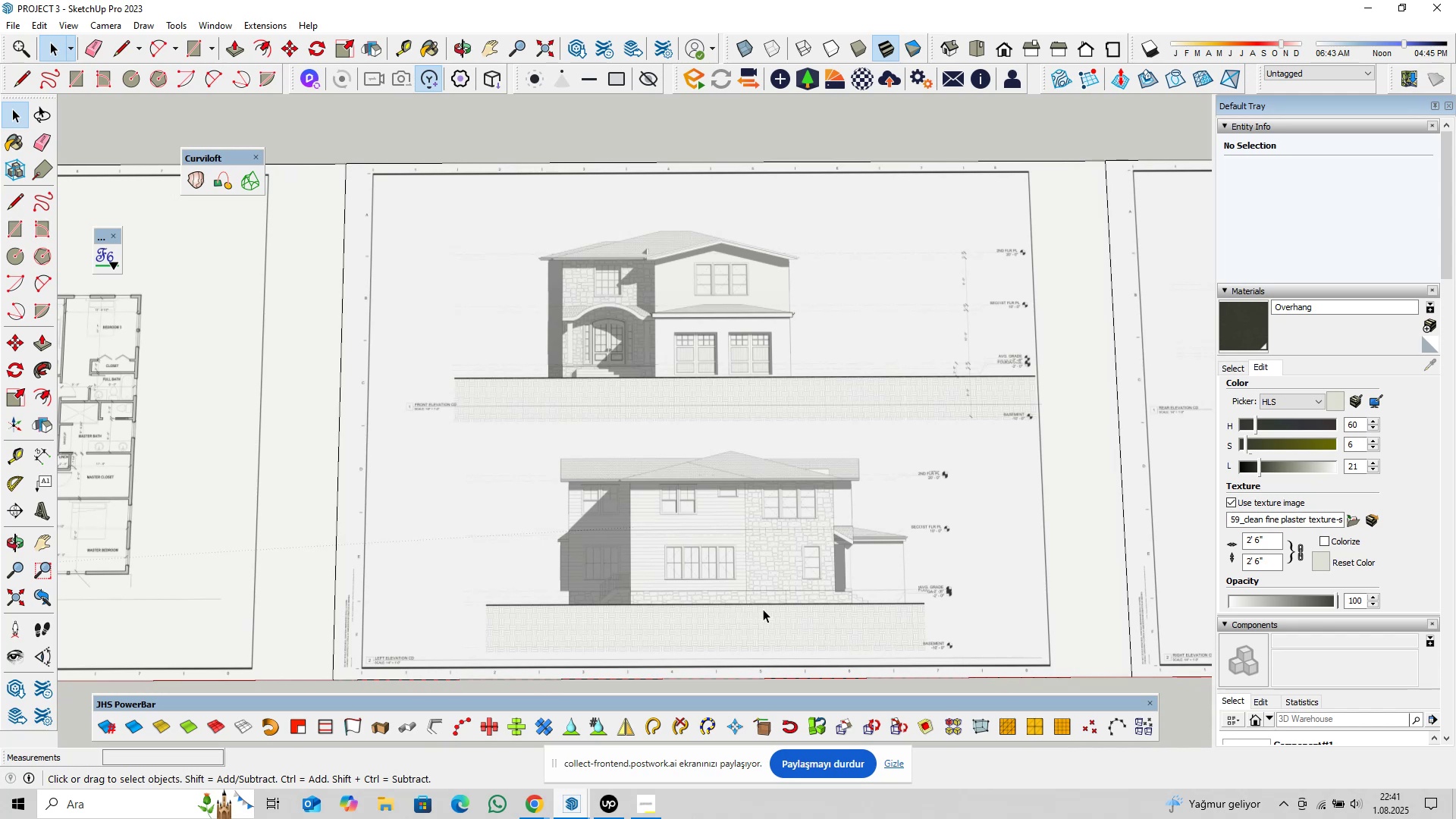 
scroll: coordinate [592, 579], scroll_direction: up, amount: 16.0
 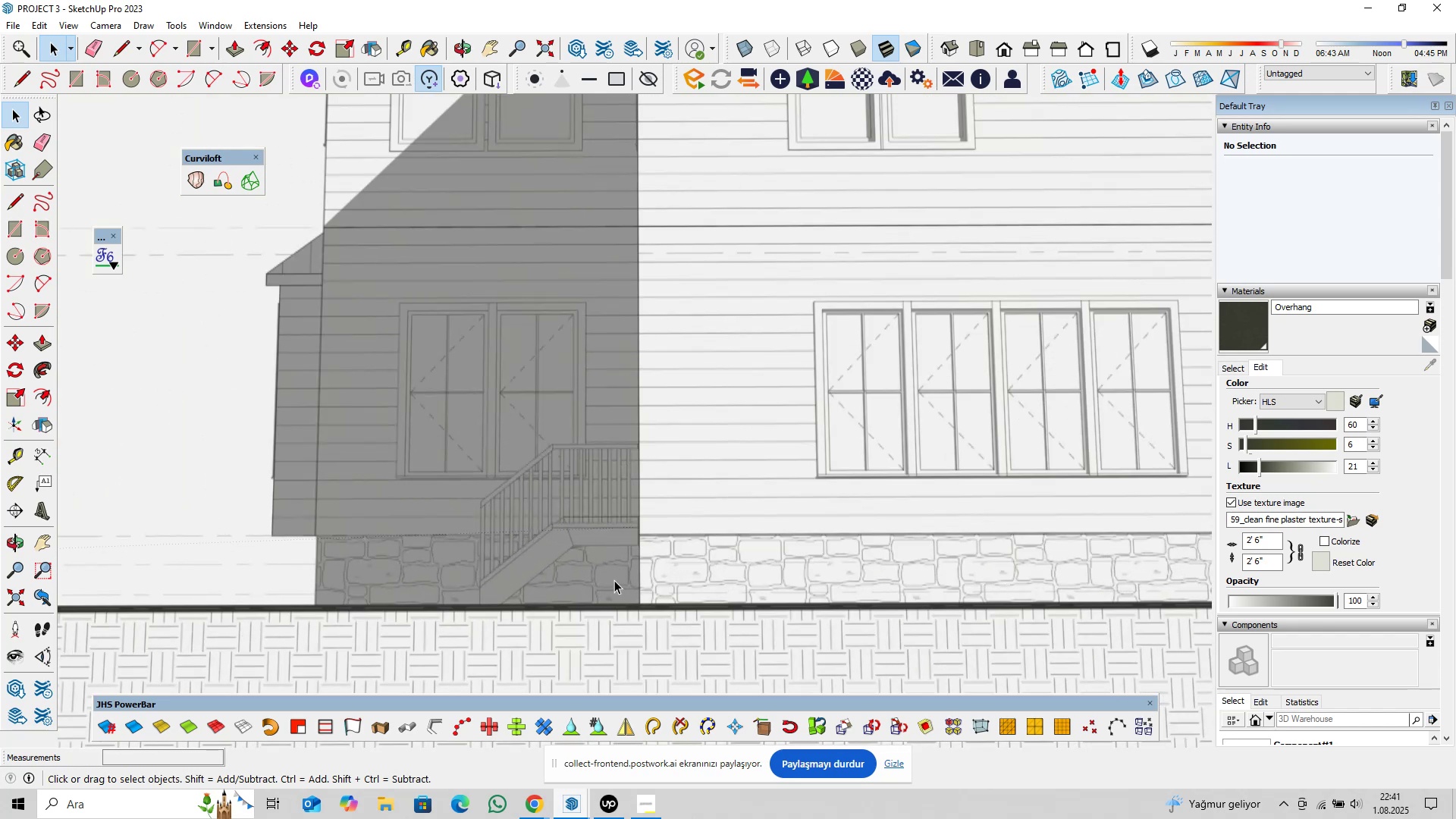 
scroll: coordinate [769, 500], scroll_direction: down, amount: 27.0
 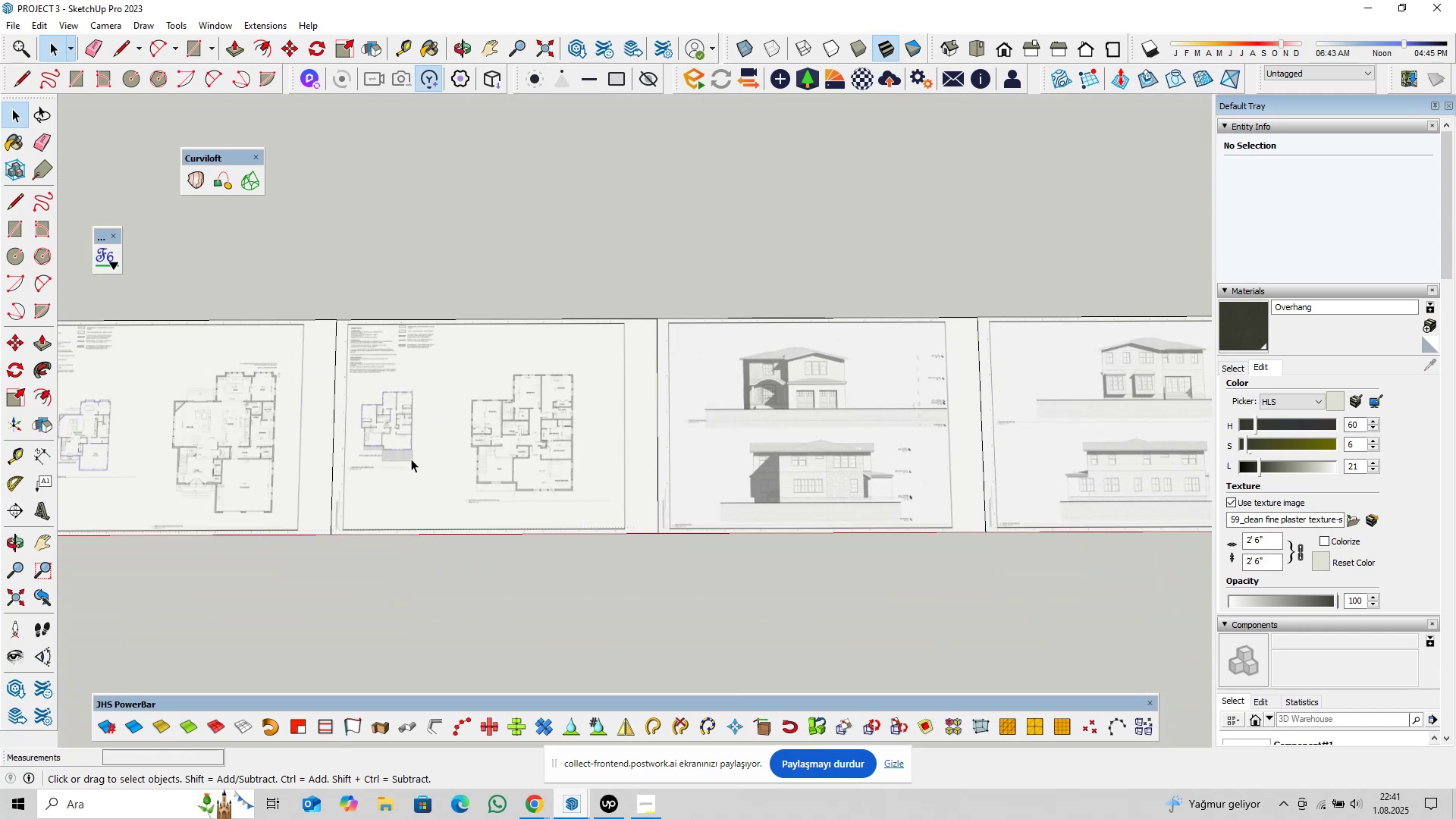 
hold_key(key=ShiftLeft, duration=0.6)
 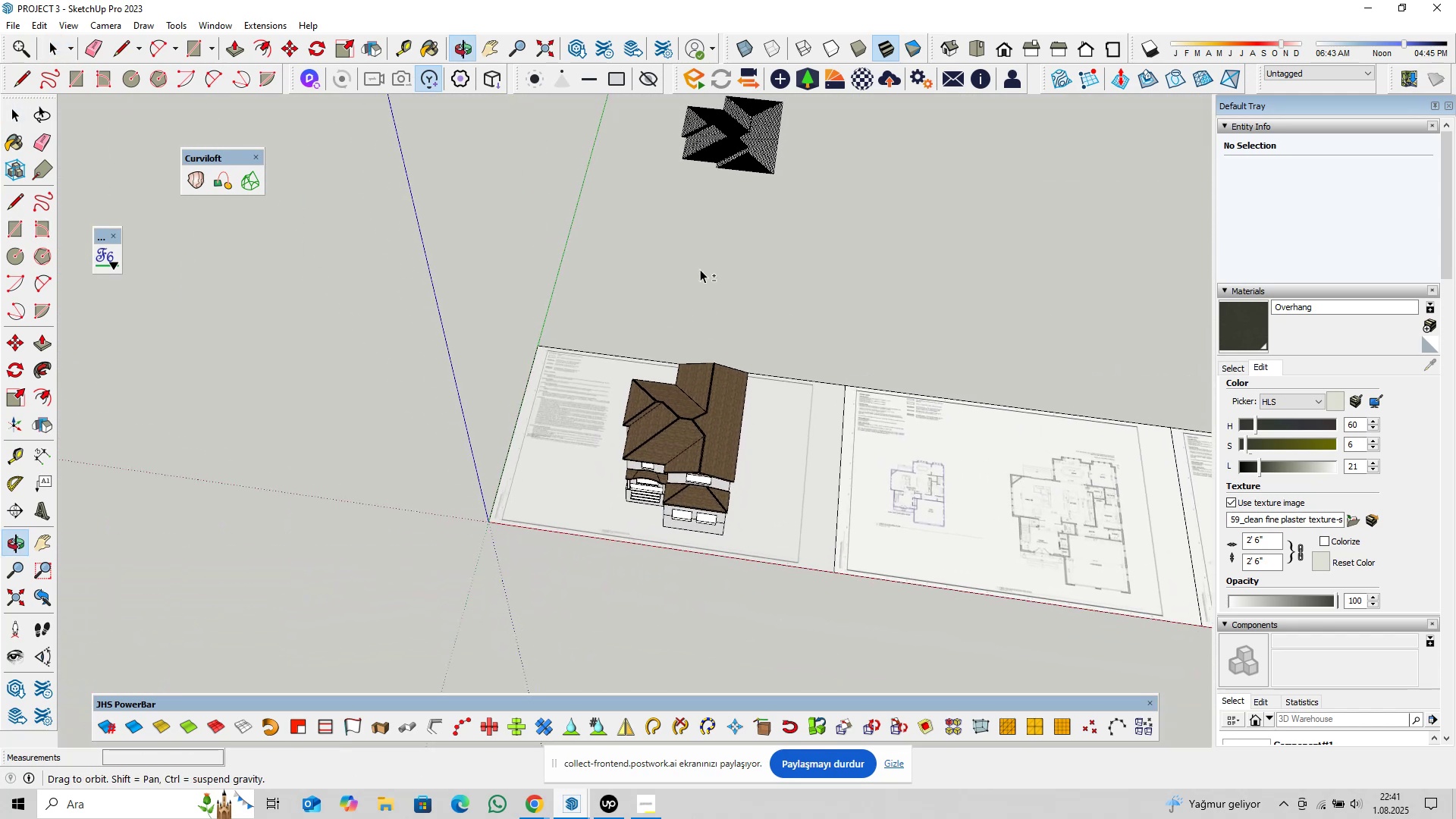 
scroll: coordinate [600, 401], scroll_direction: up, amount: 25.0
 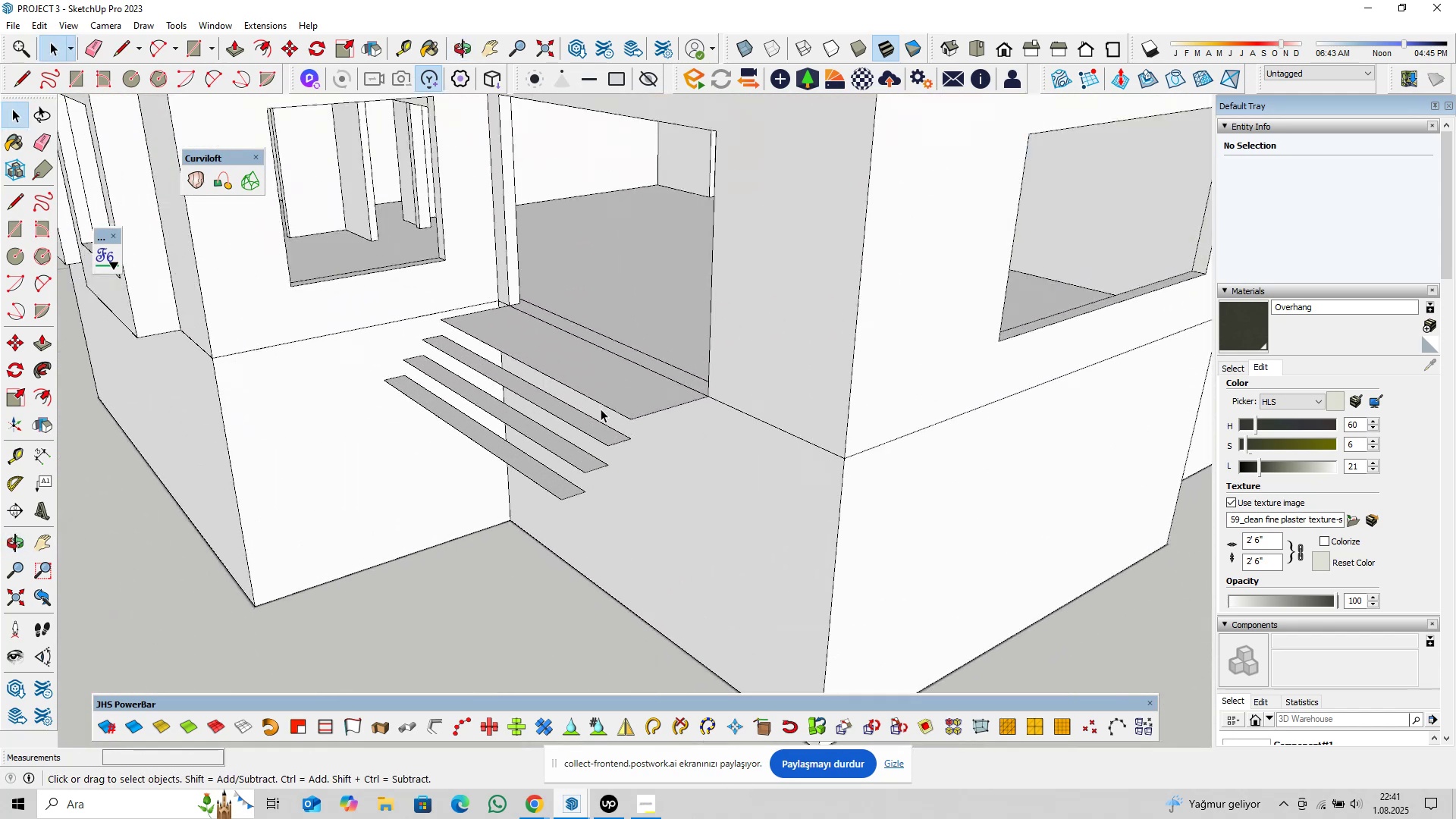 
key(Shift+ShiftLeft)
 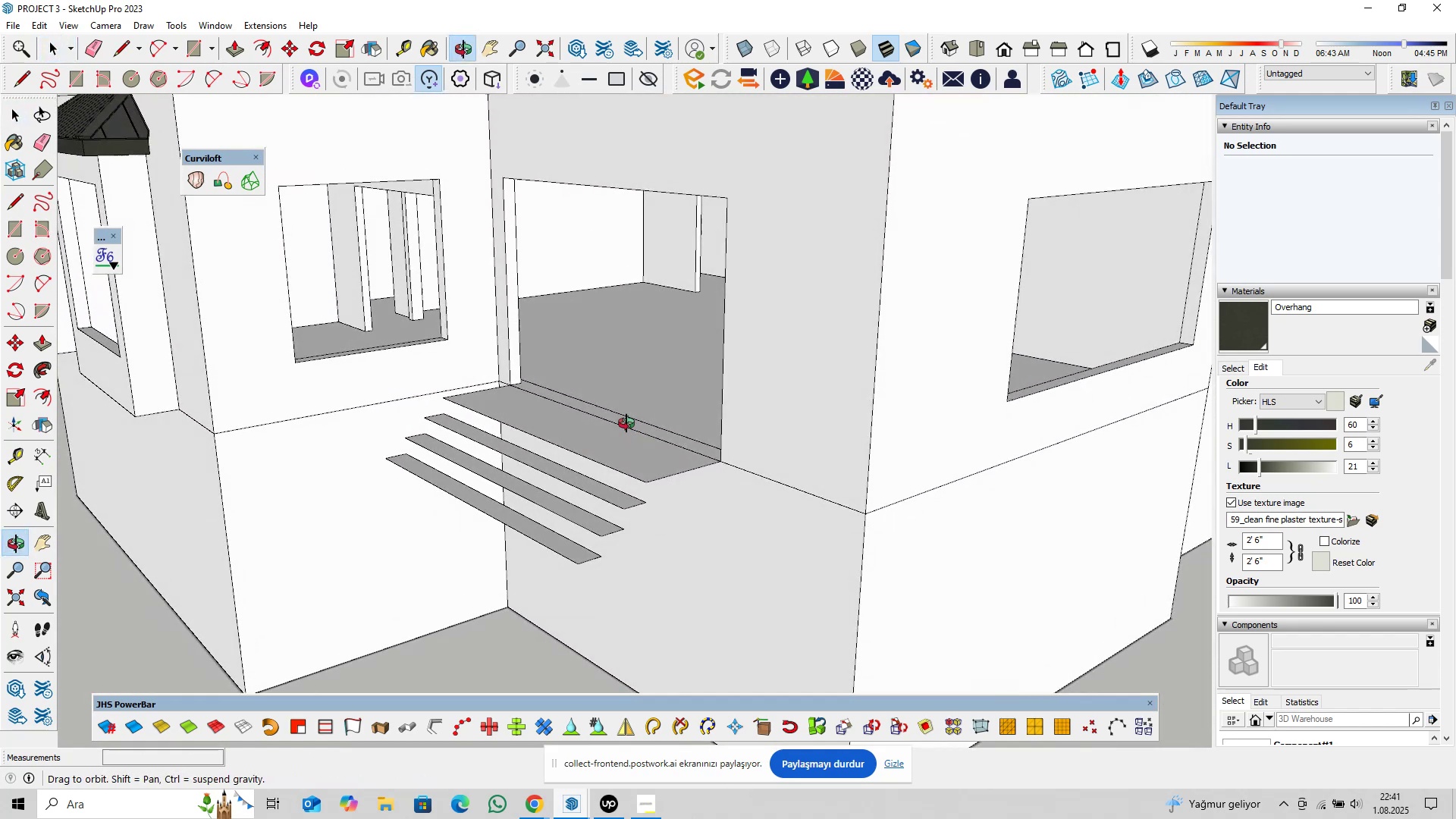 
scroll: coordinate [640, 489], scroll_direction: up, amount: 2.0
 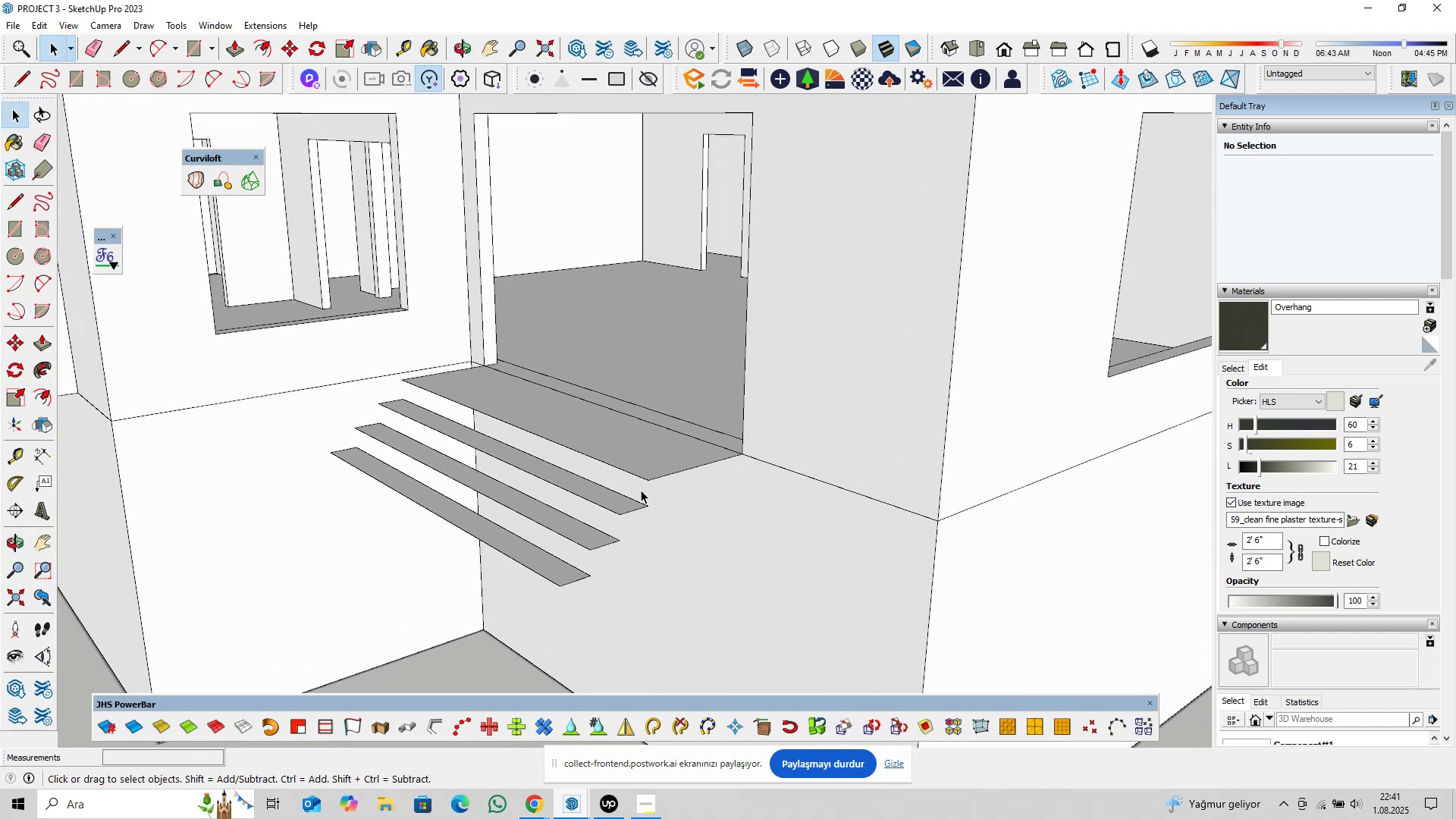 
key(Shift+ShiftLeft)
 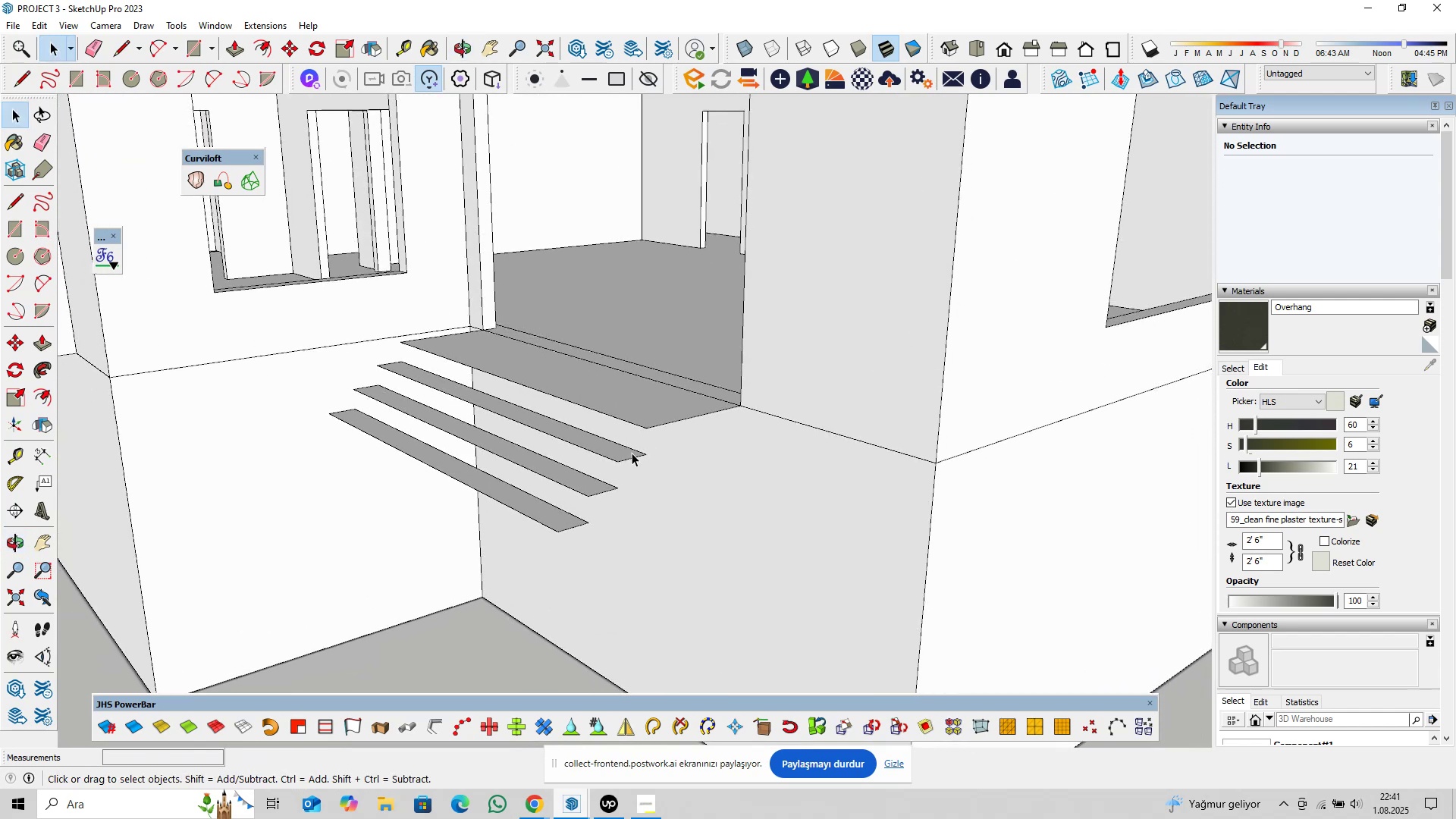 
left_click([630, 454])
 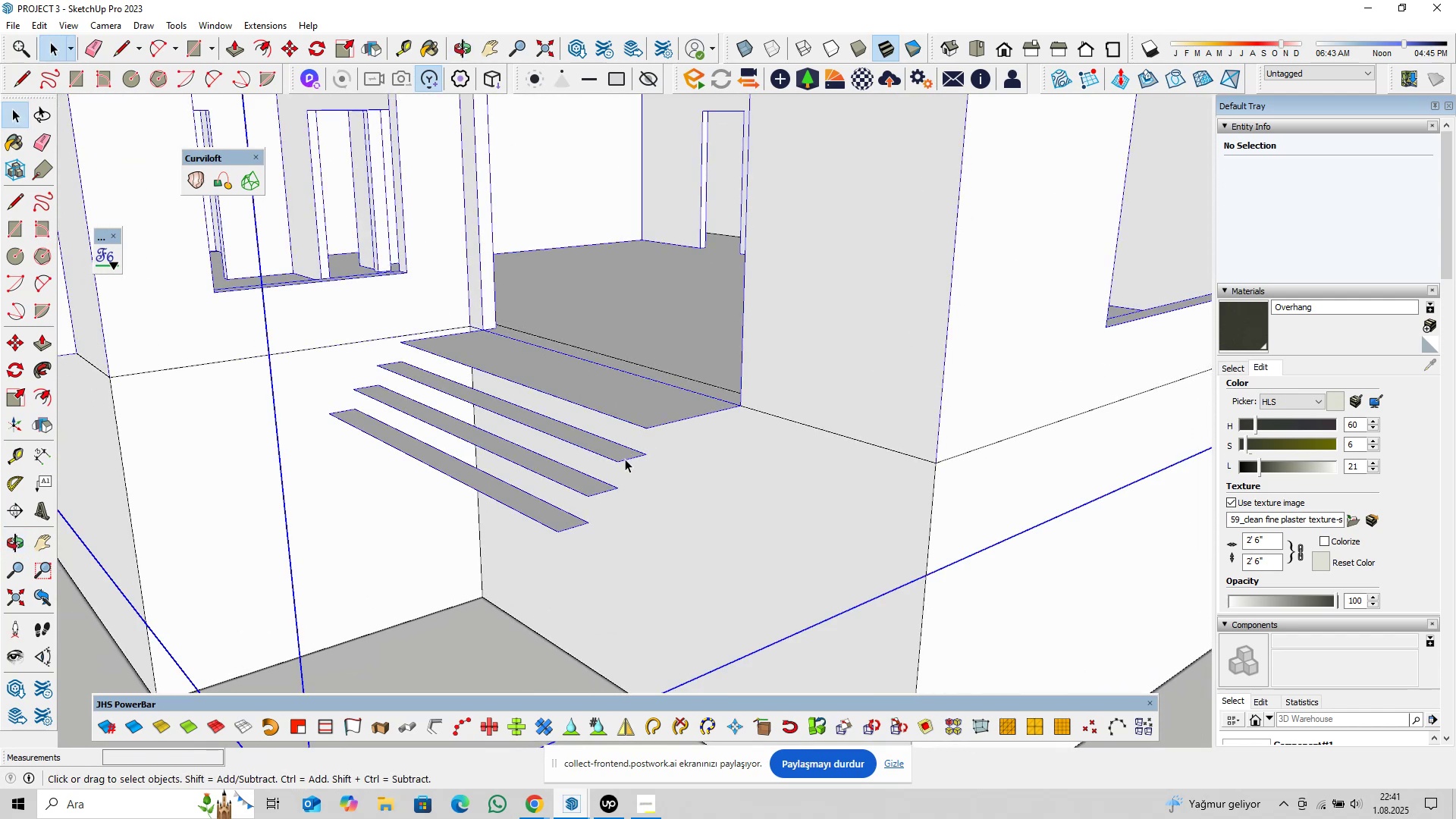 
scroll: coordinate [625, 459], scroll_direction: up, amount: 2.0
 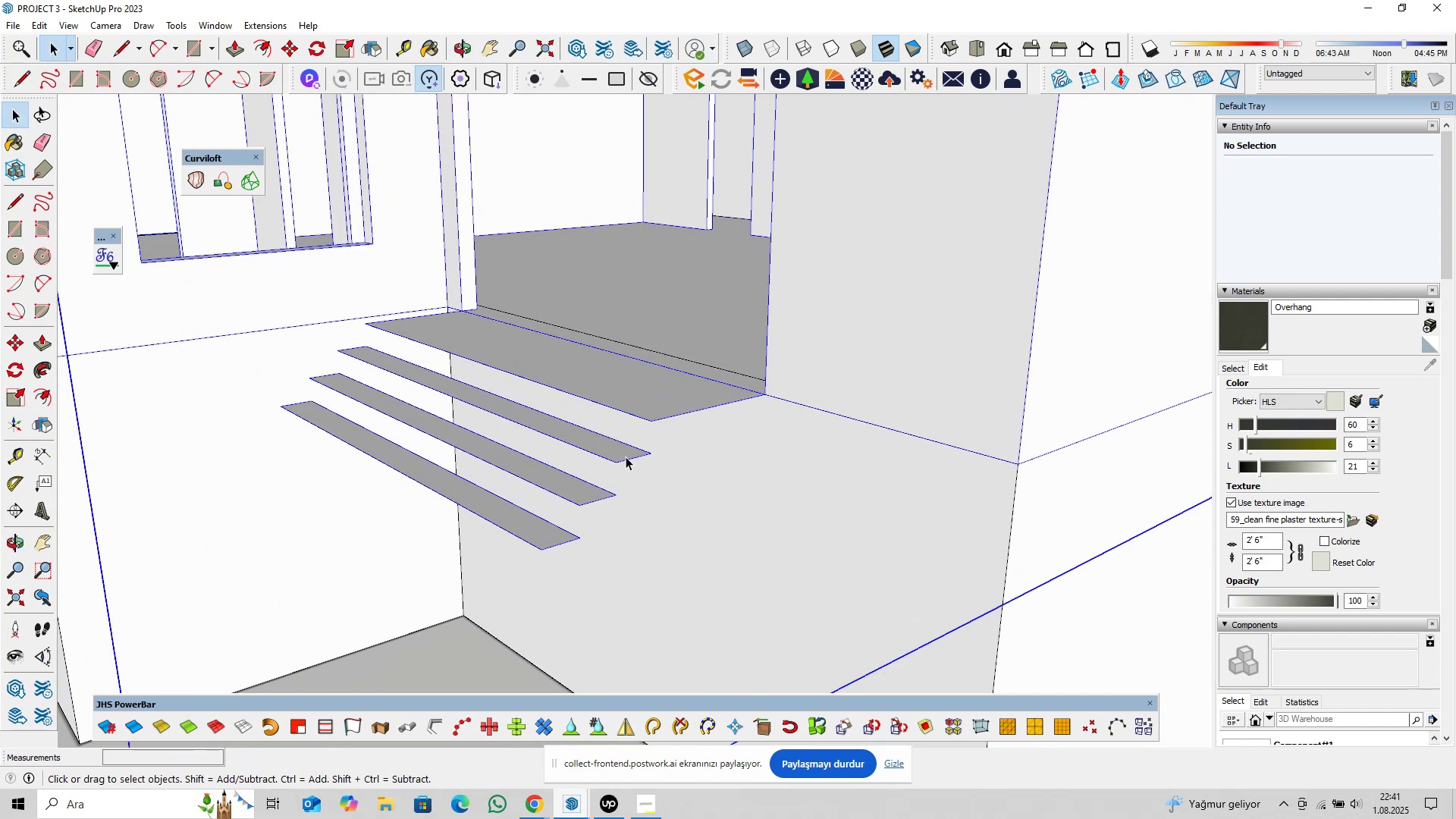 
double_click([626, 457])
 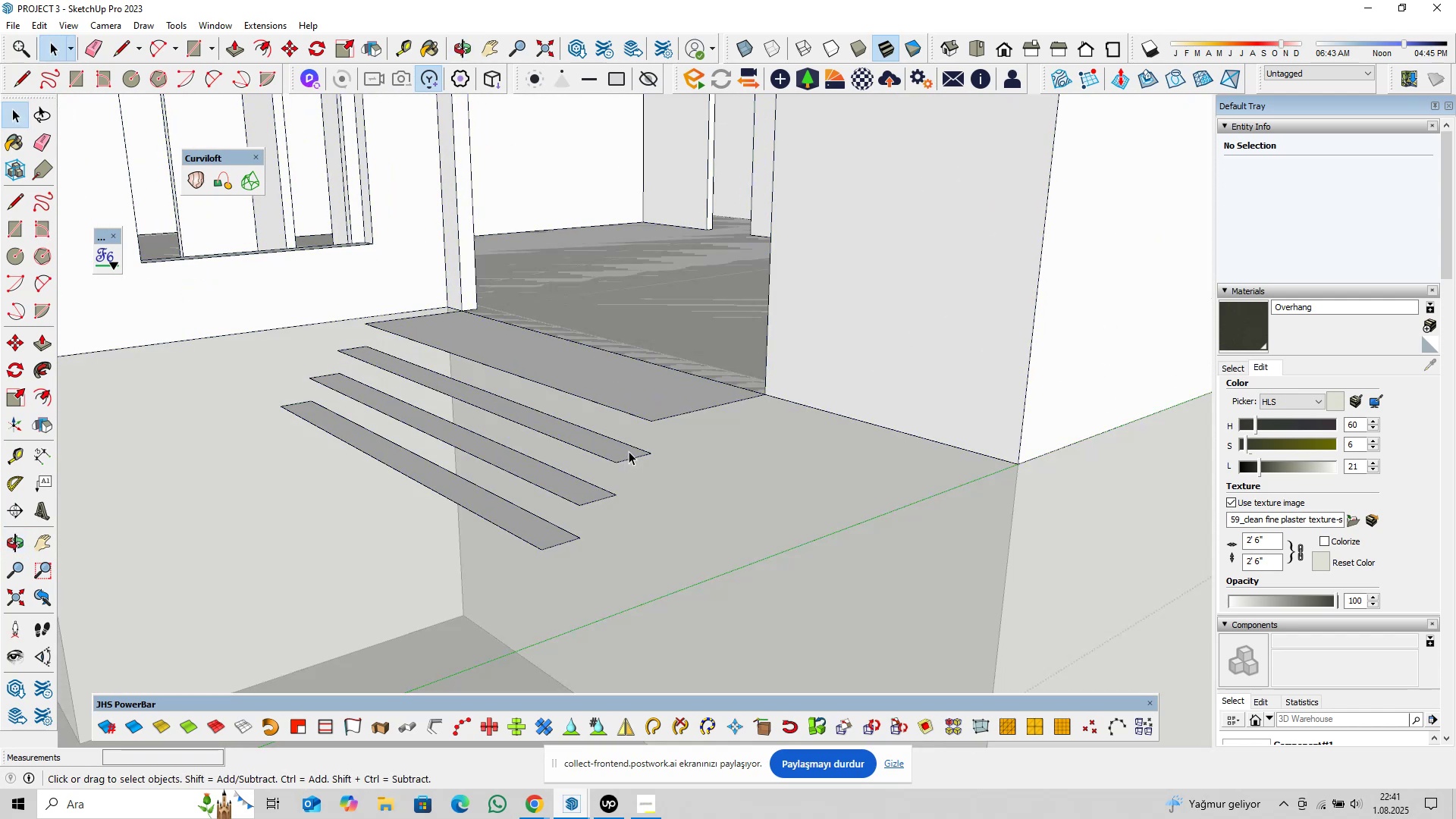 
triple_click([629, 451])
 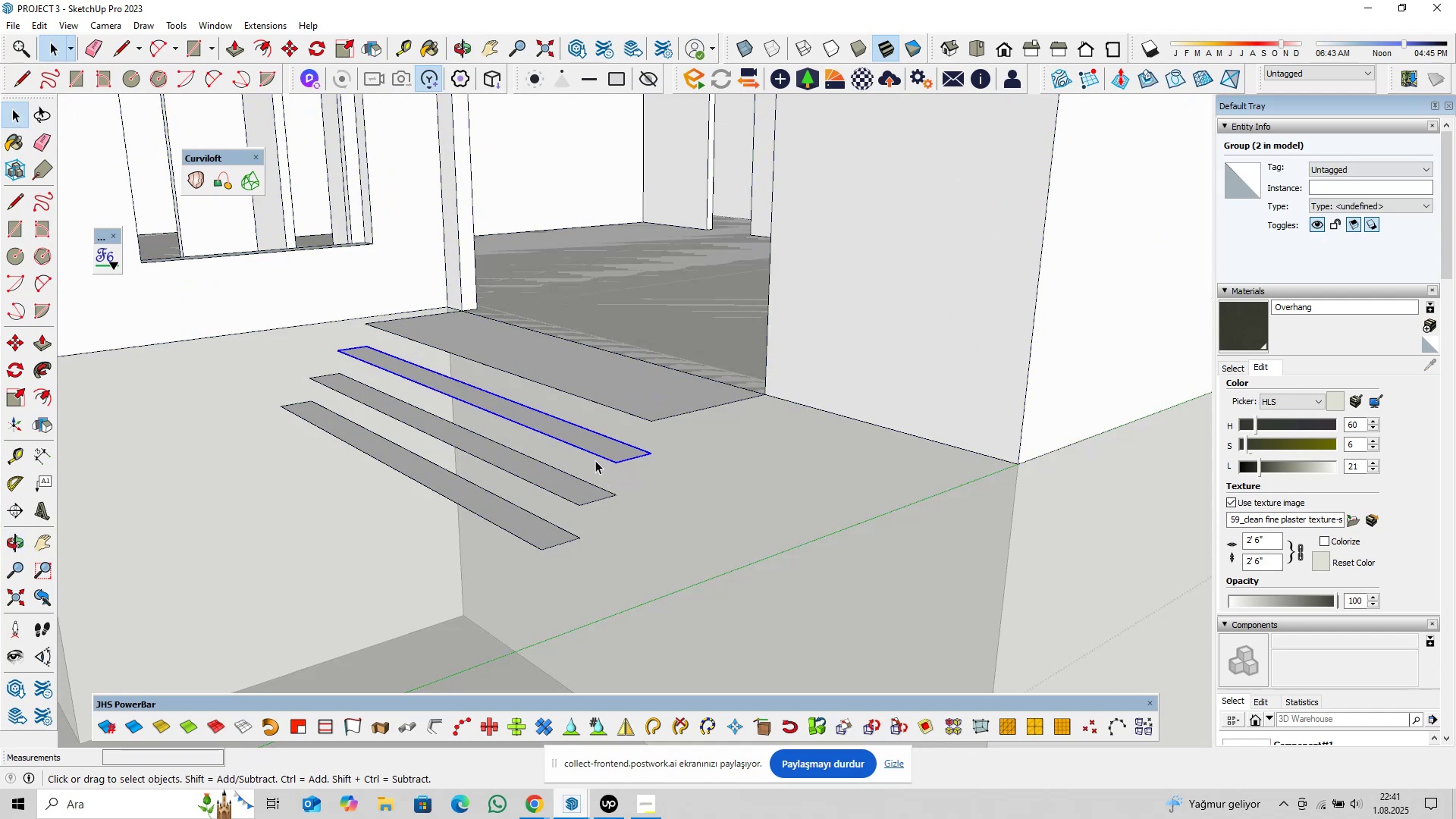 
right_click([598, 449])
 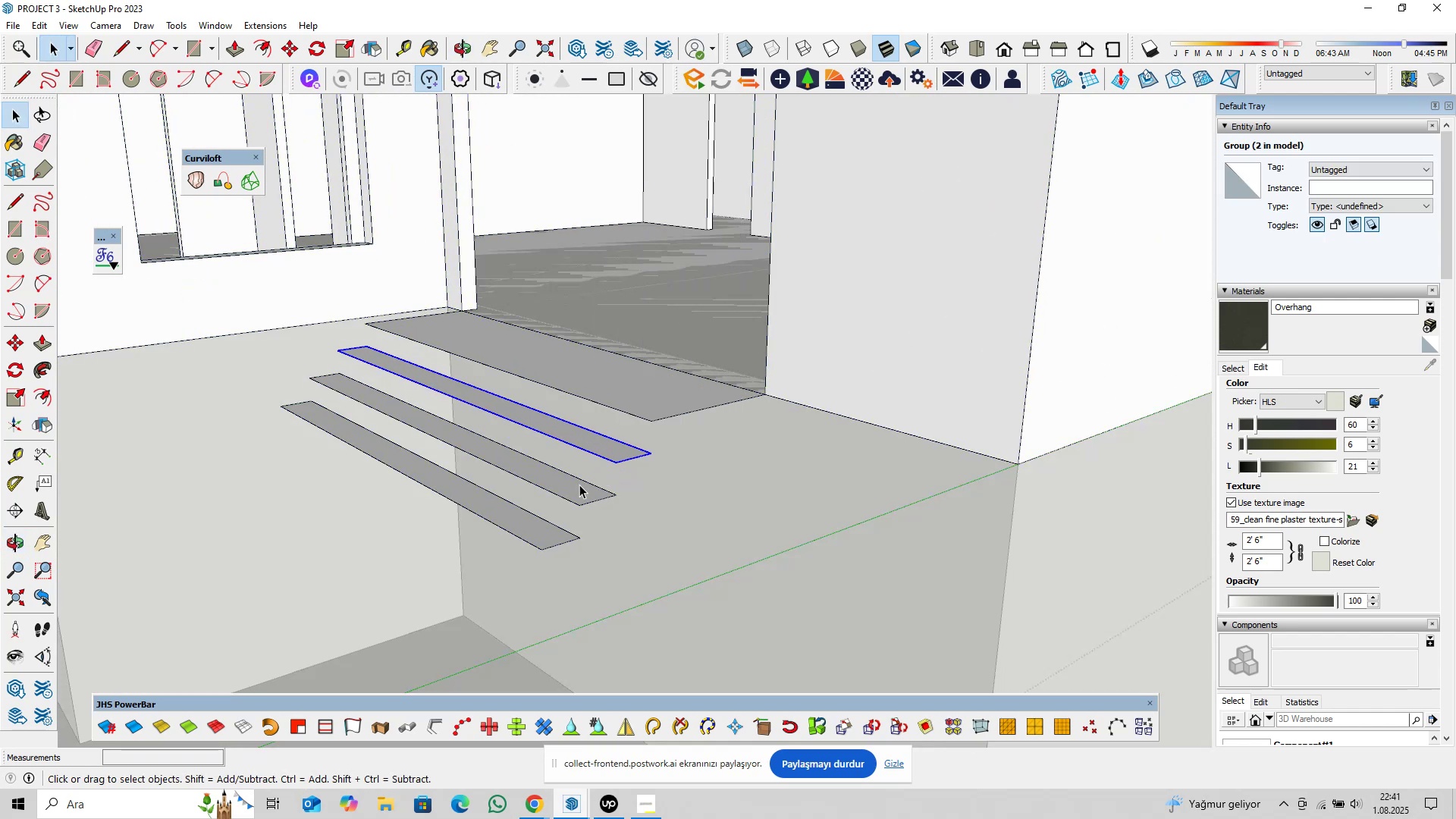 
double_click([579, 489])
 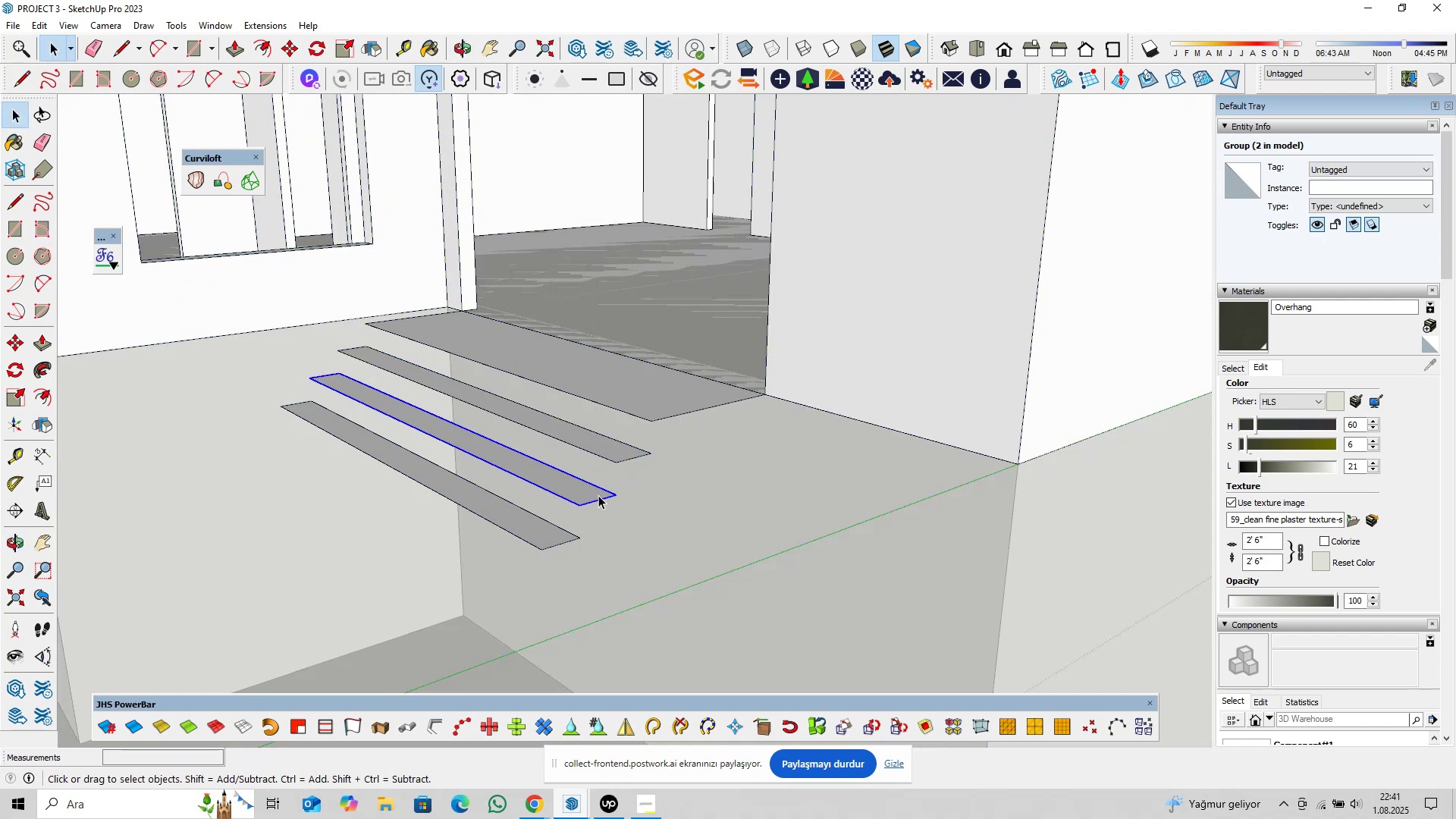 
type(pl)
 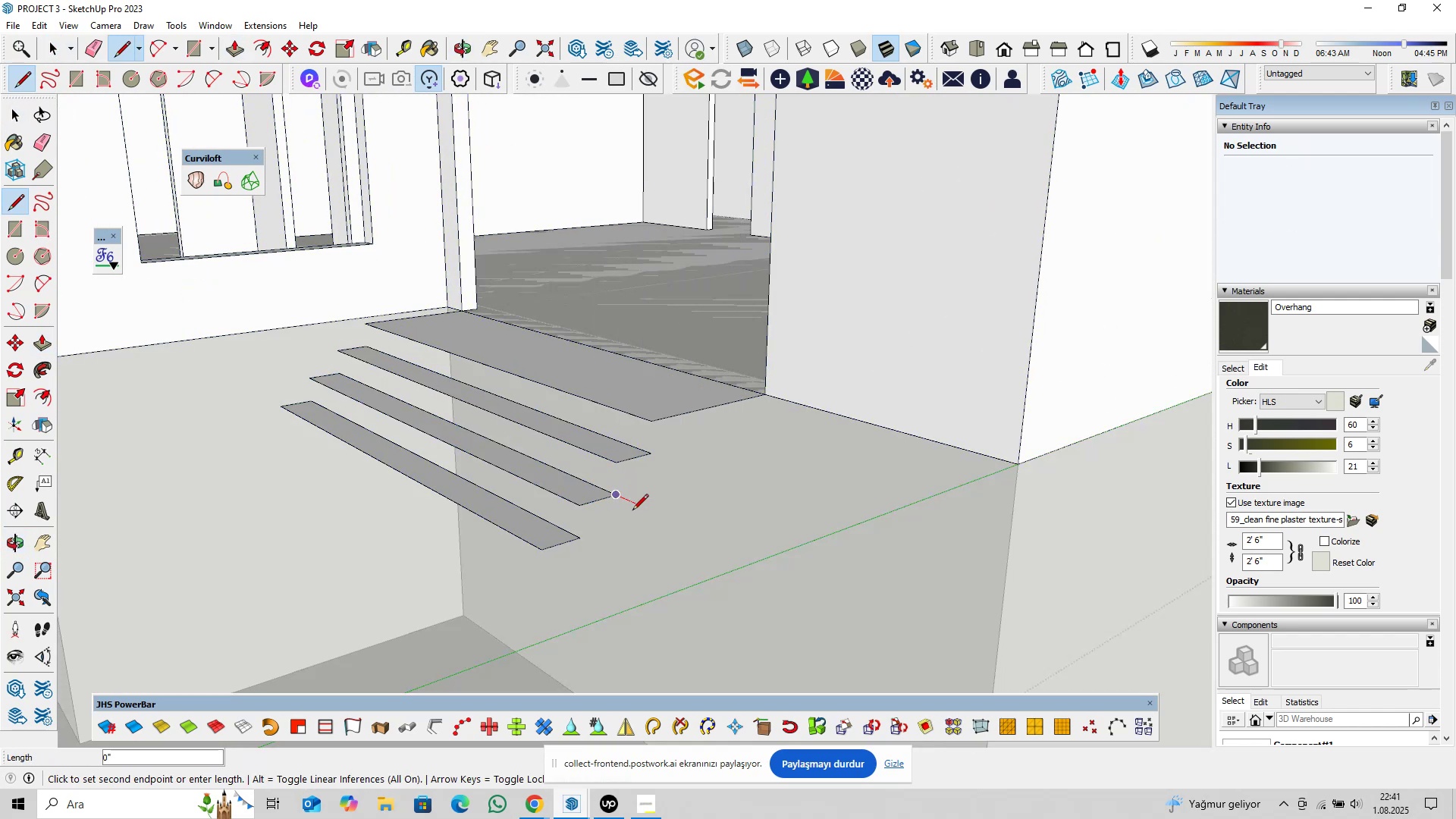 
double_click([632, 511])
 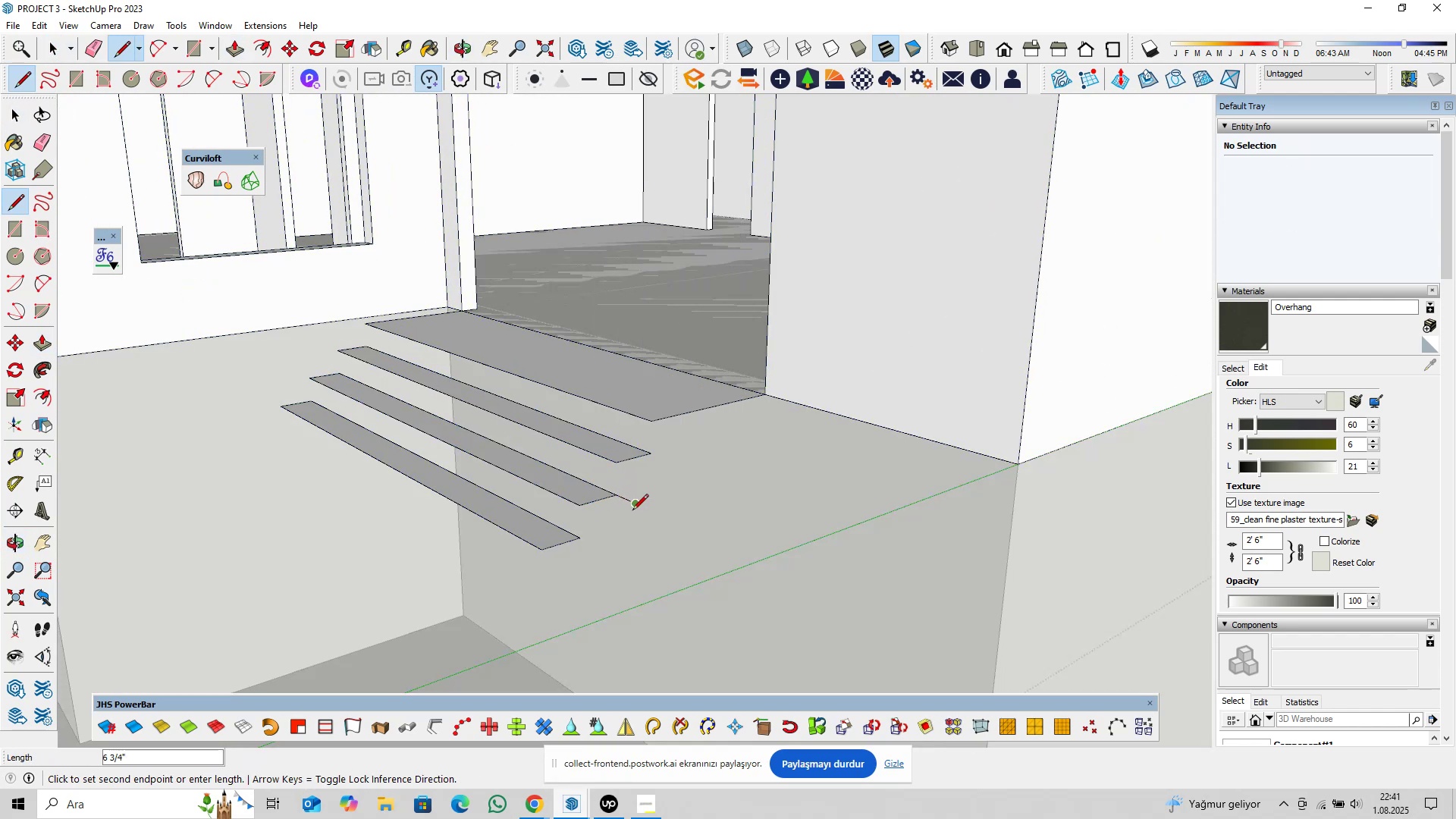 
key(Escape)
 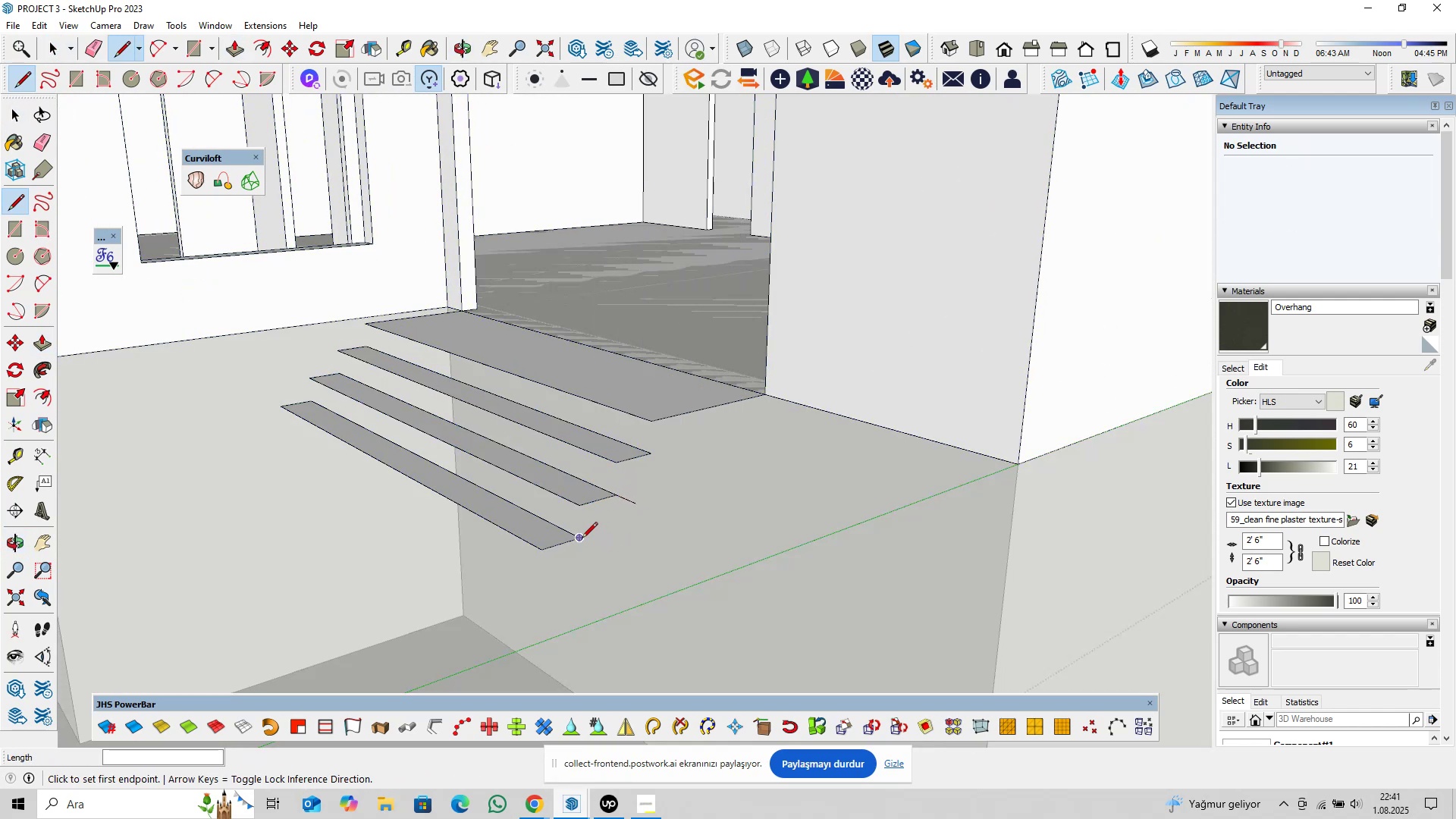 
left_click([581, 539])
 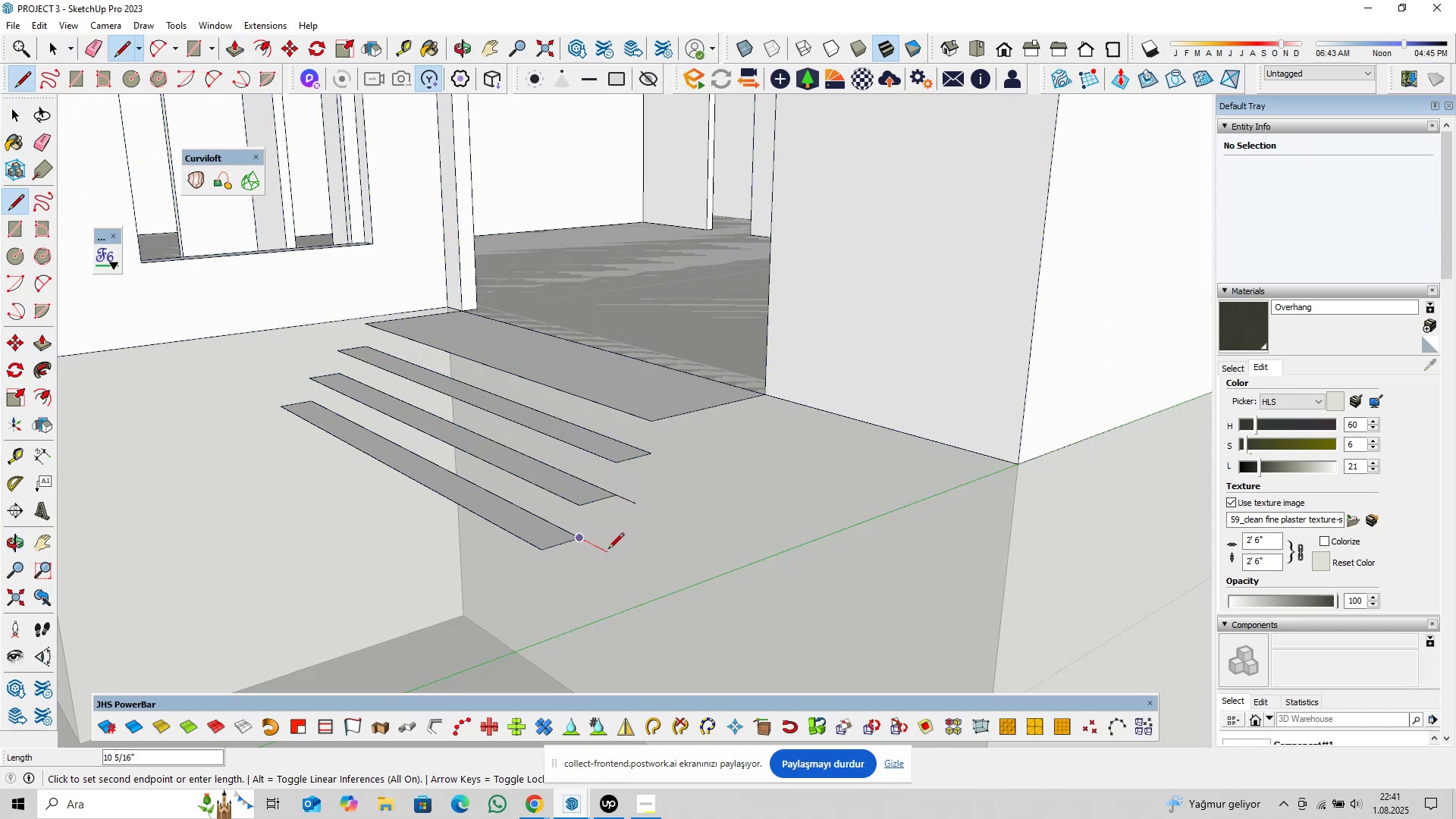 
left_click([606, 548])
 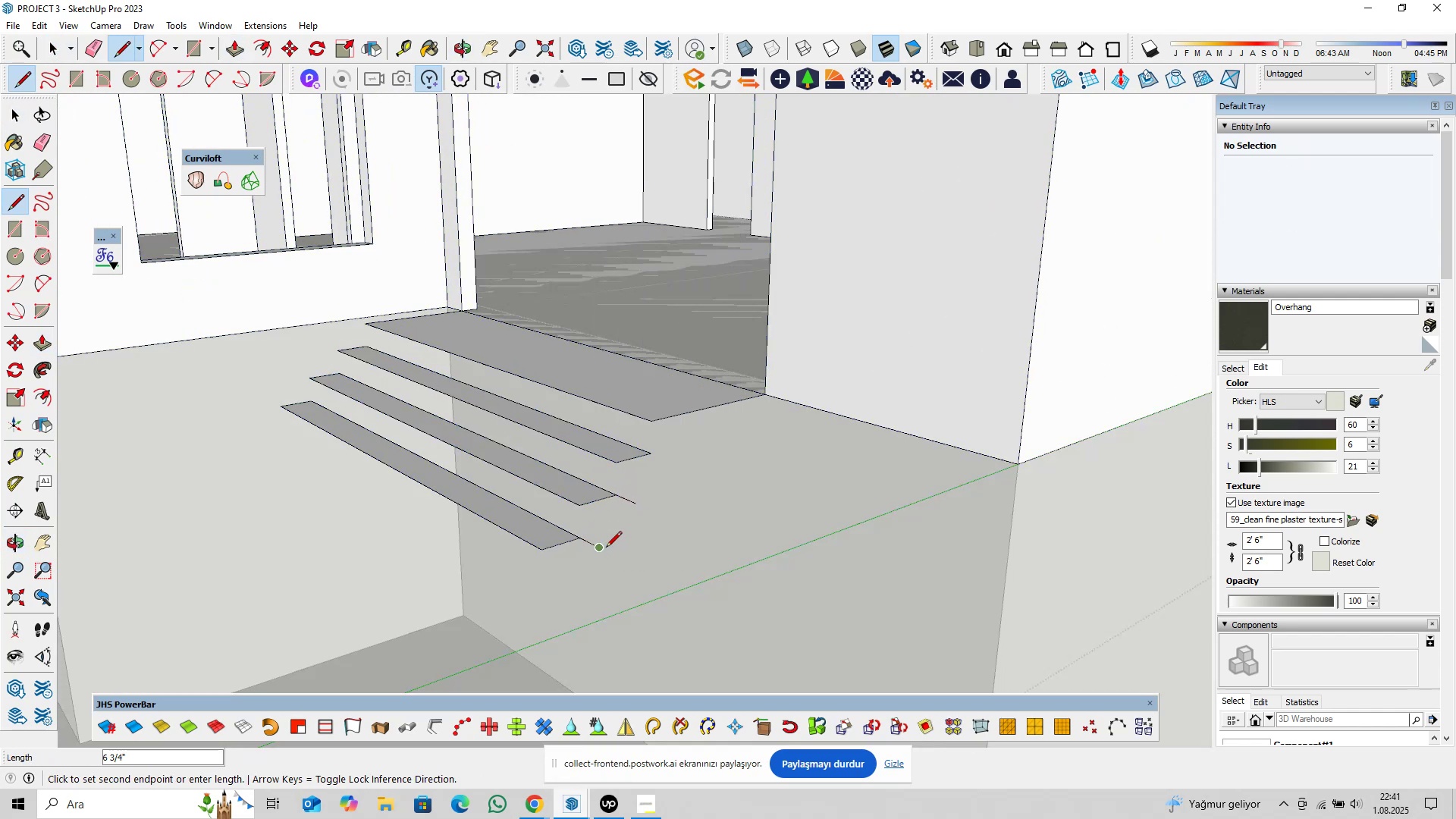 
key(Space)
 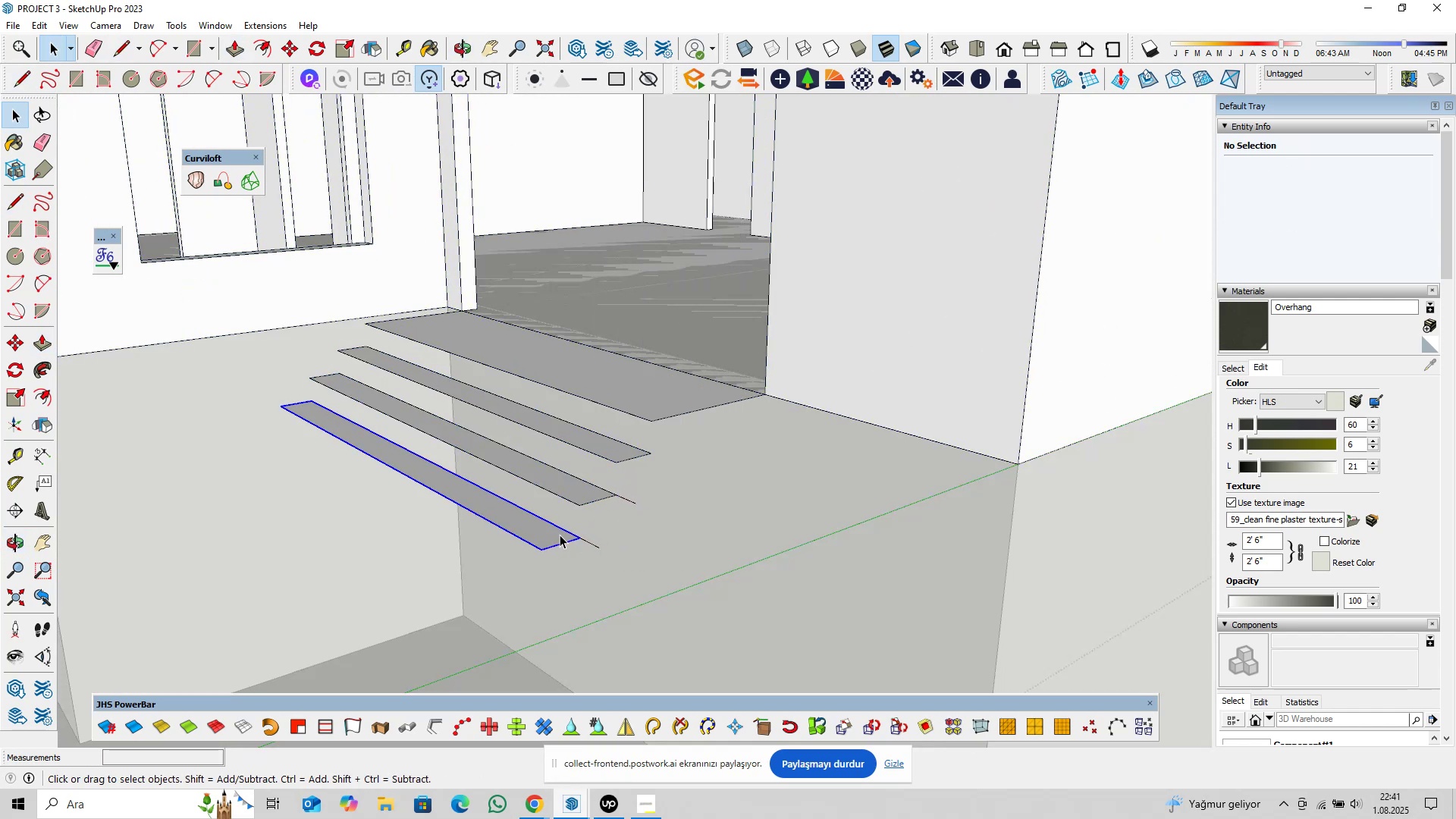 
hold_key(key=ControlLeft, duration=0.41)
triple_click([579, 500])
 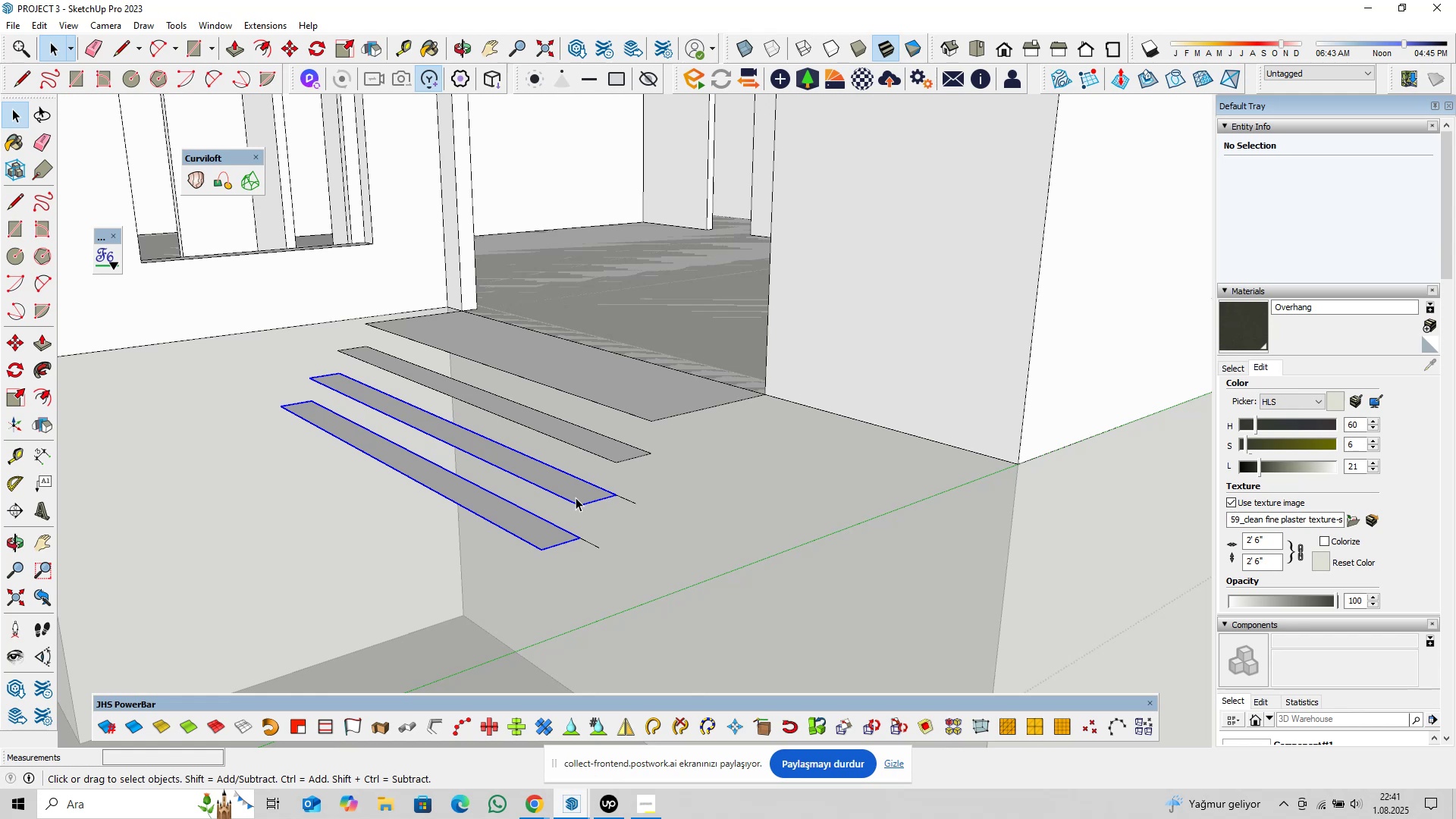 
key(Delete)
 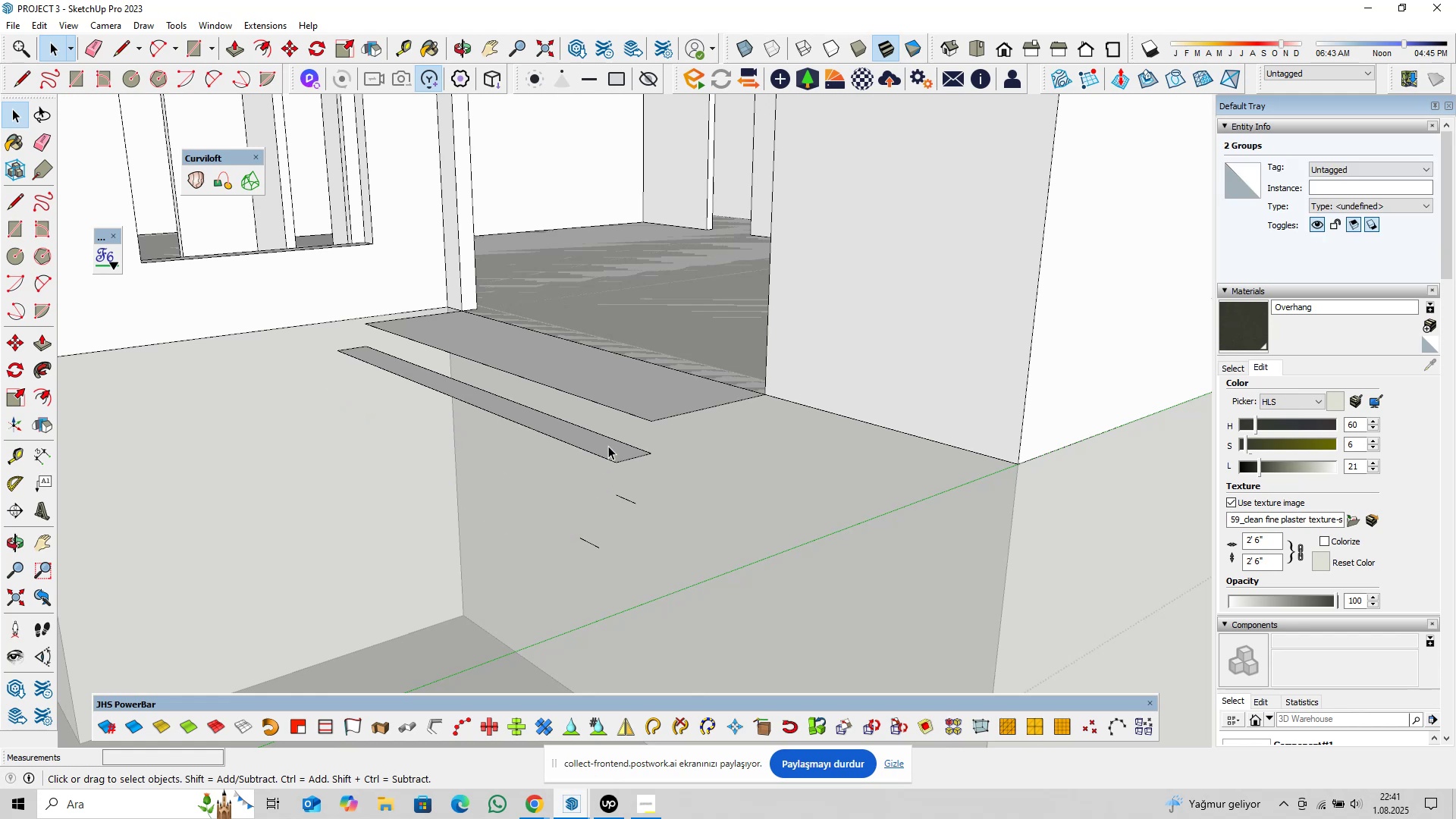 
left_click([608, 446])
 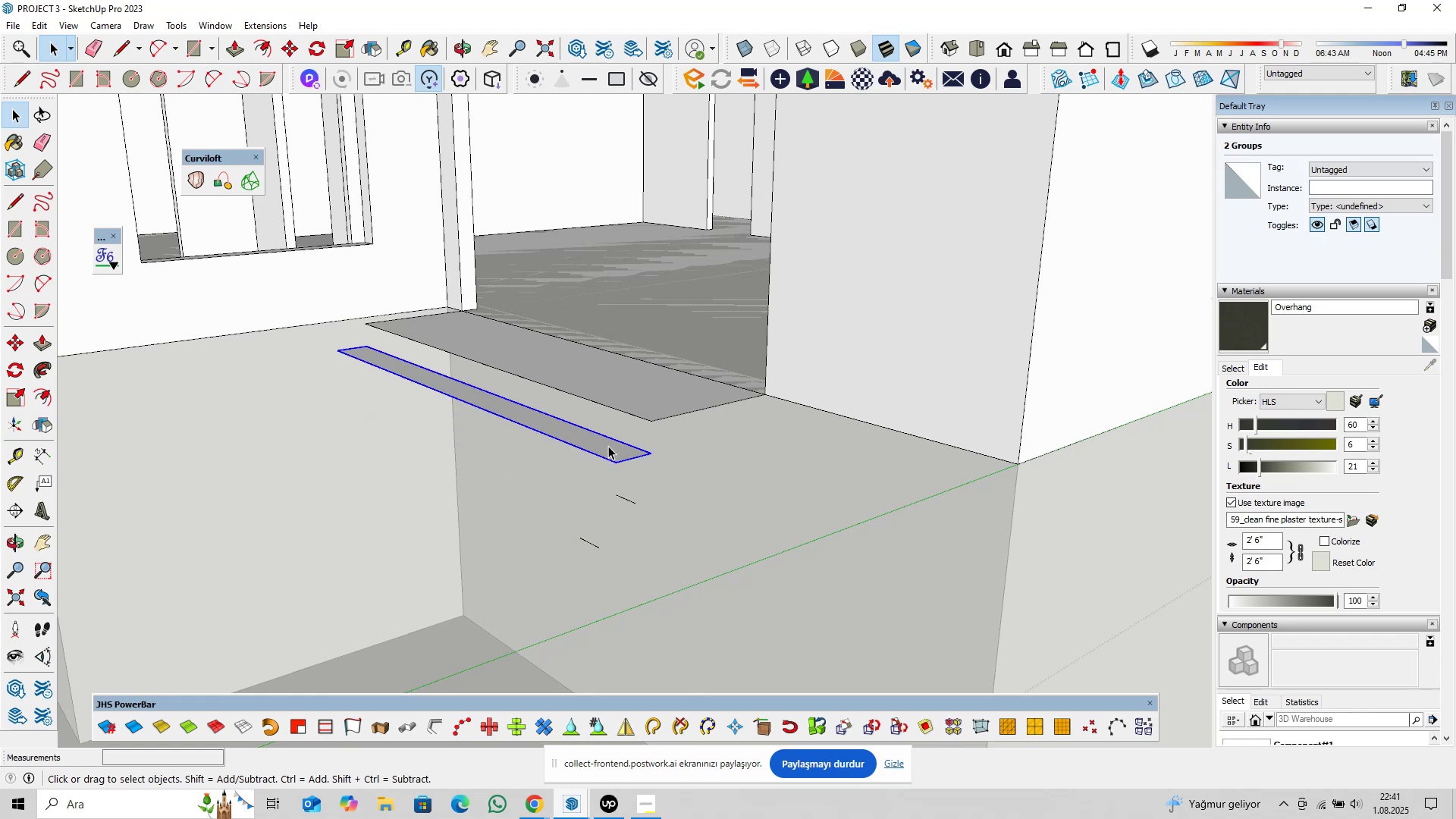 
right_click([608, 446])
 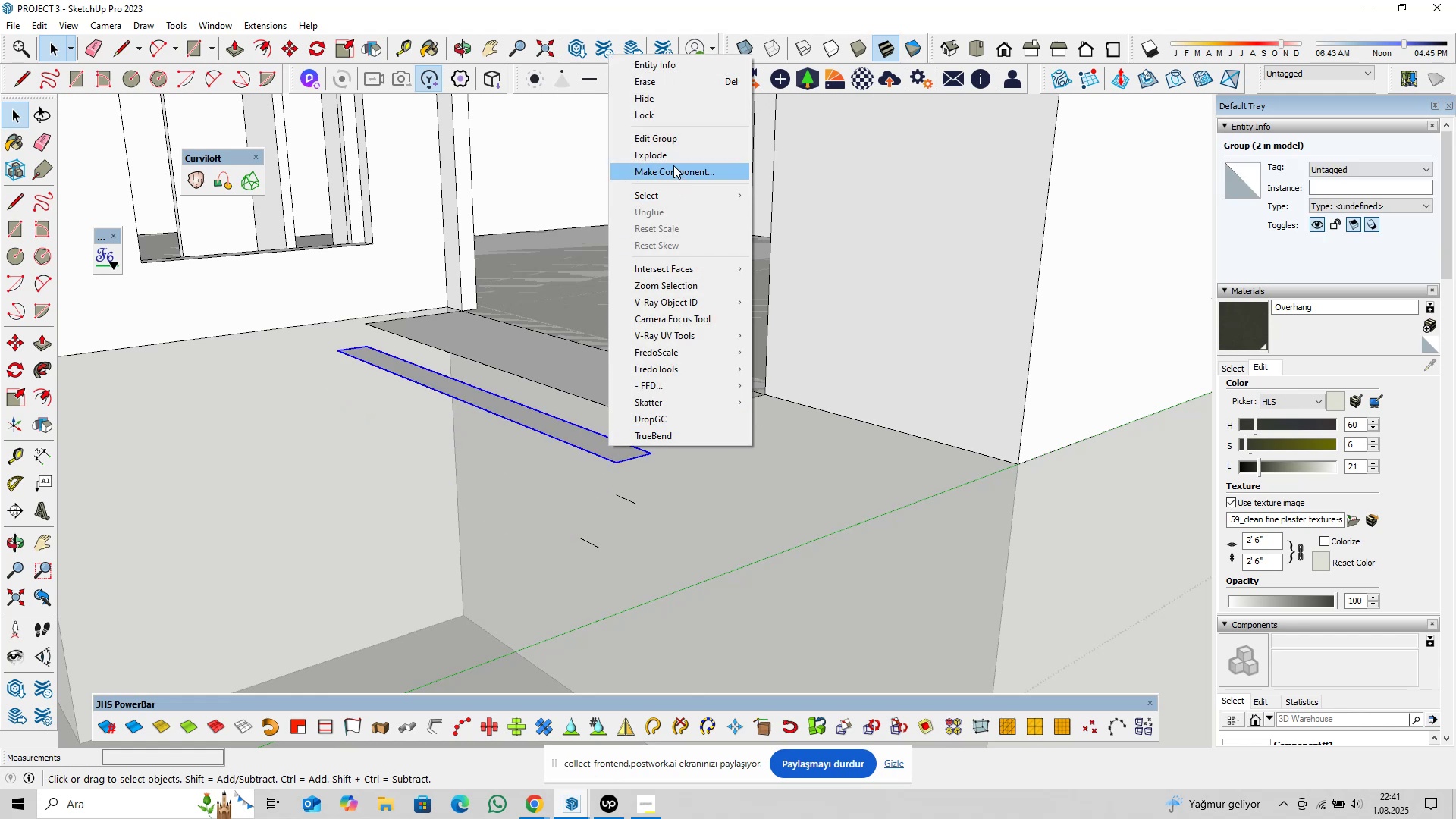 
left_click([673, 160])
 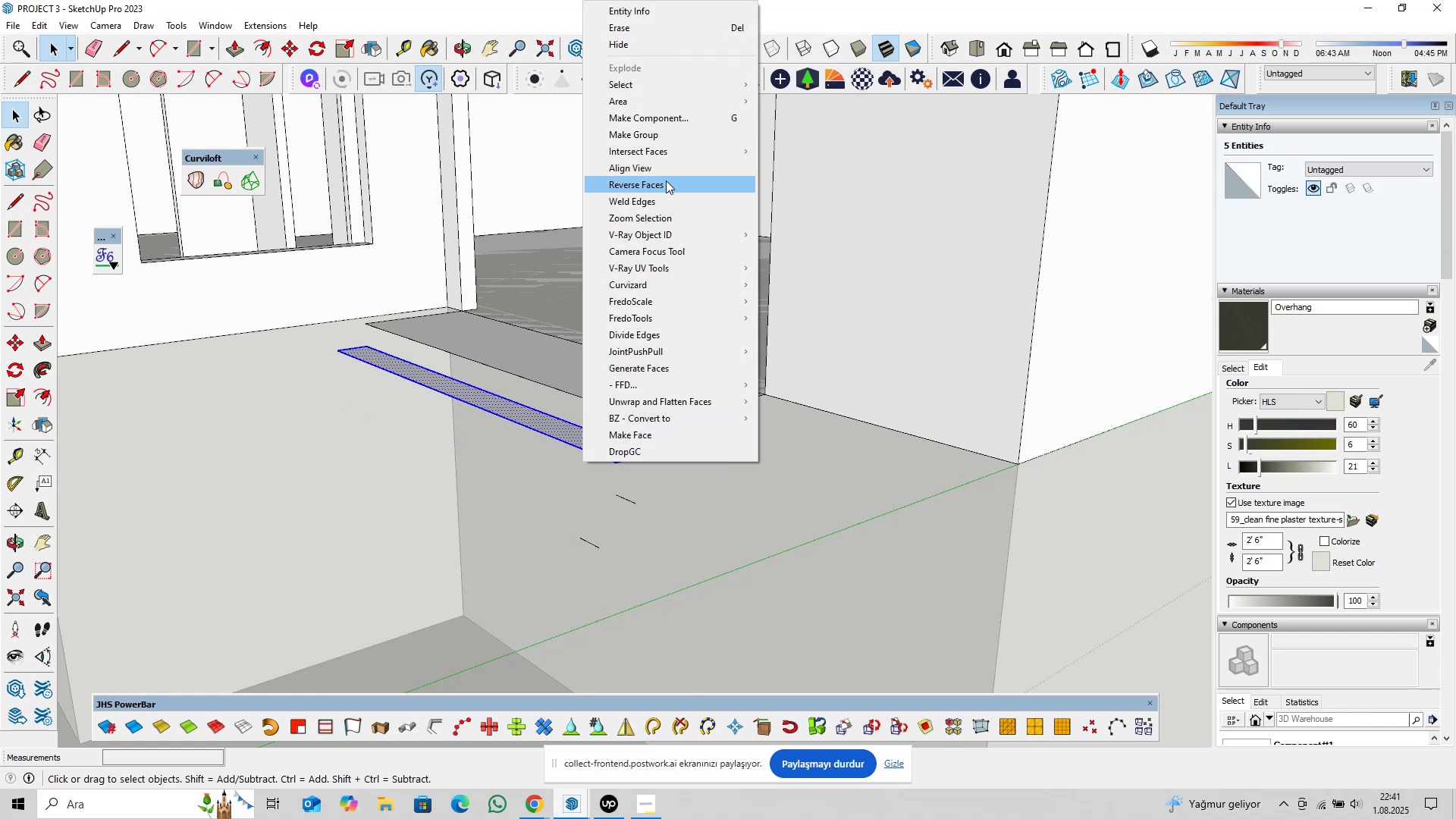 
left_click([676, 120])
 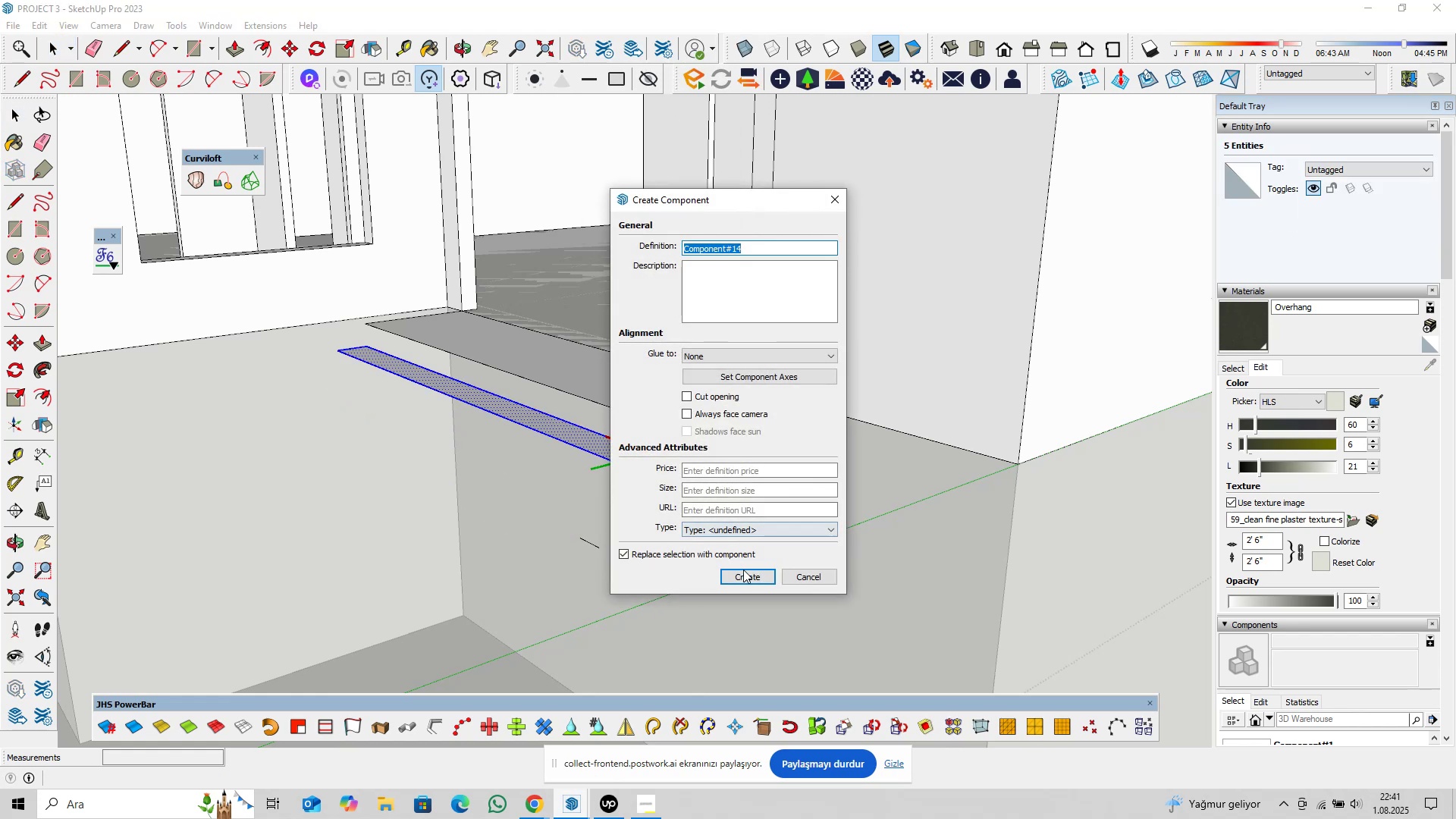 
left_click([745, 579])
 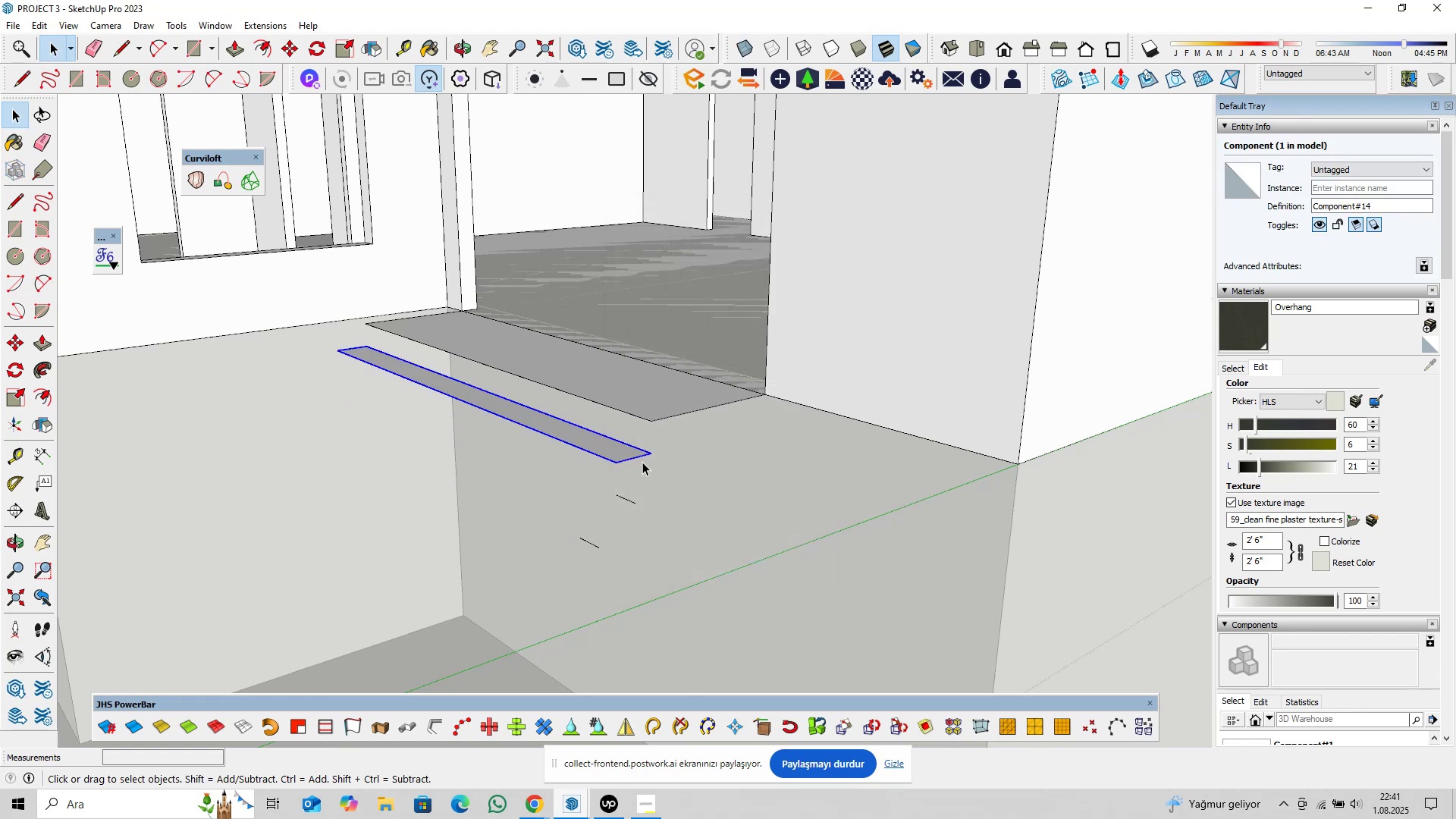 
scroll: coordinate [642, 462], scroll_direction: up, amount: 1.0
 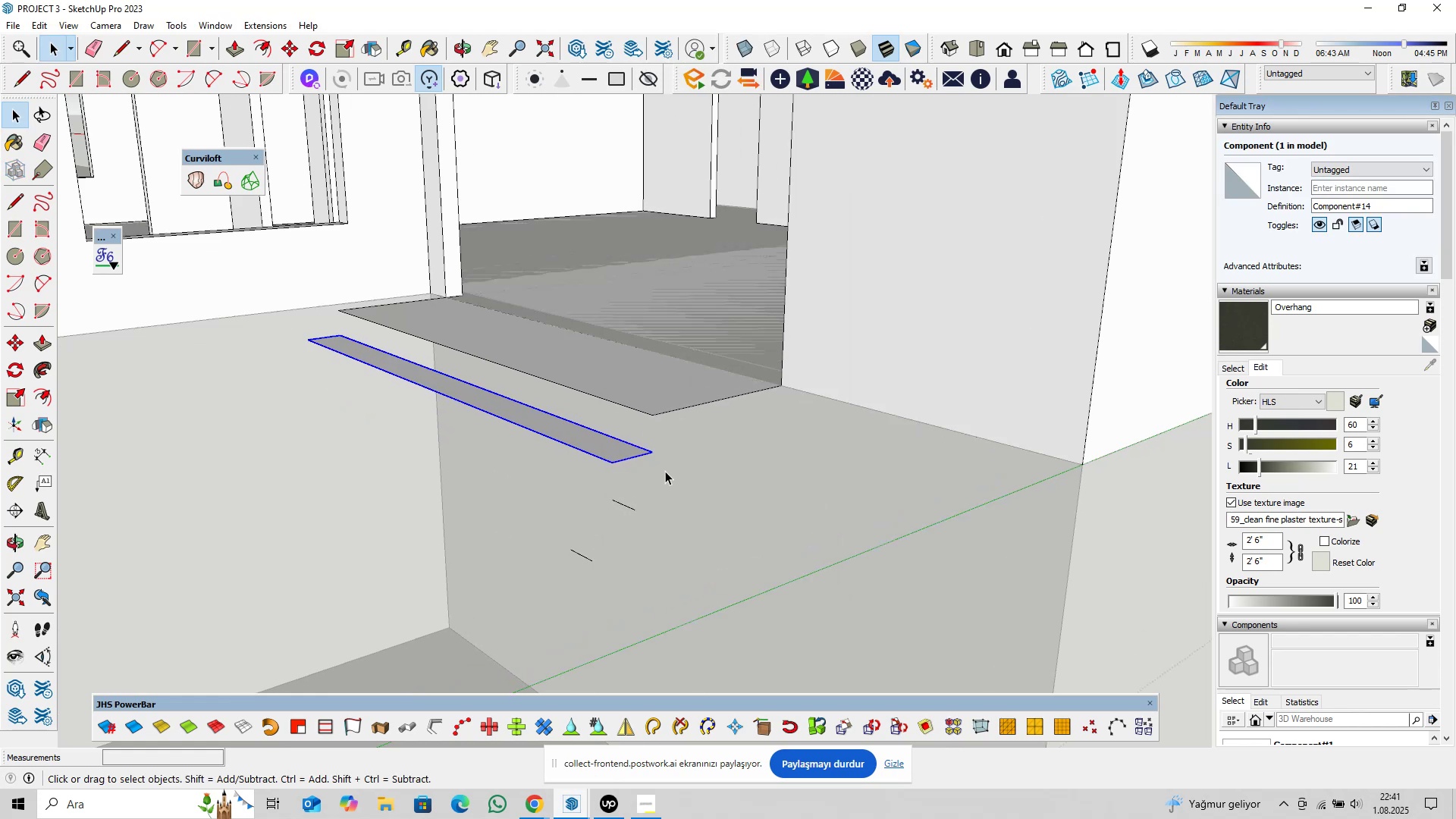 
key(M)
 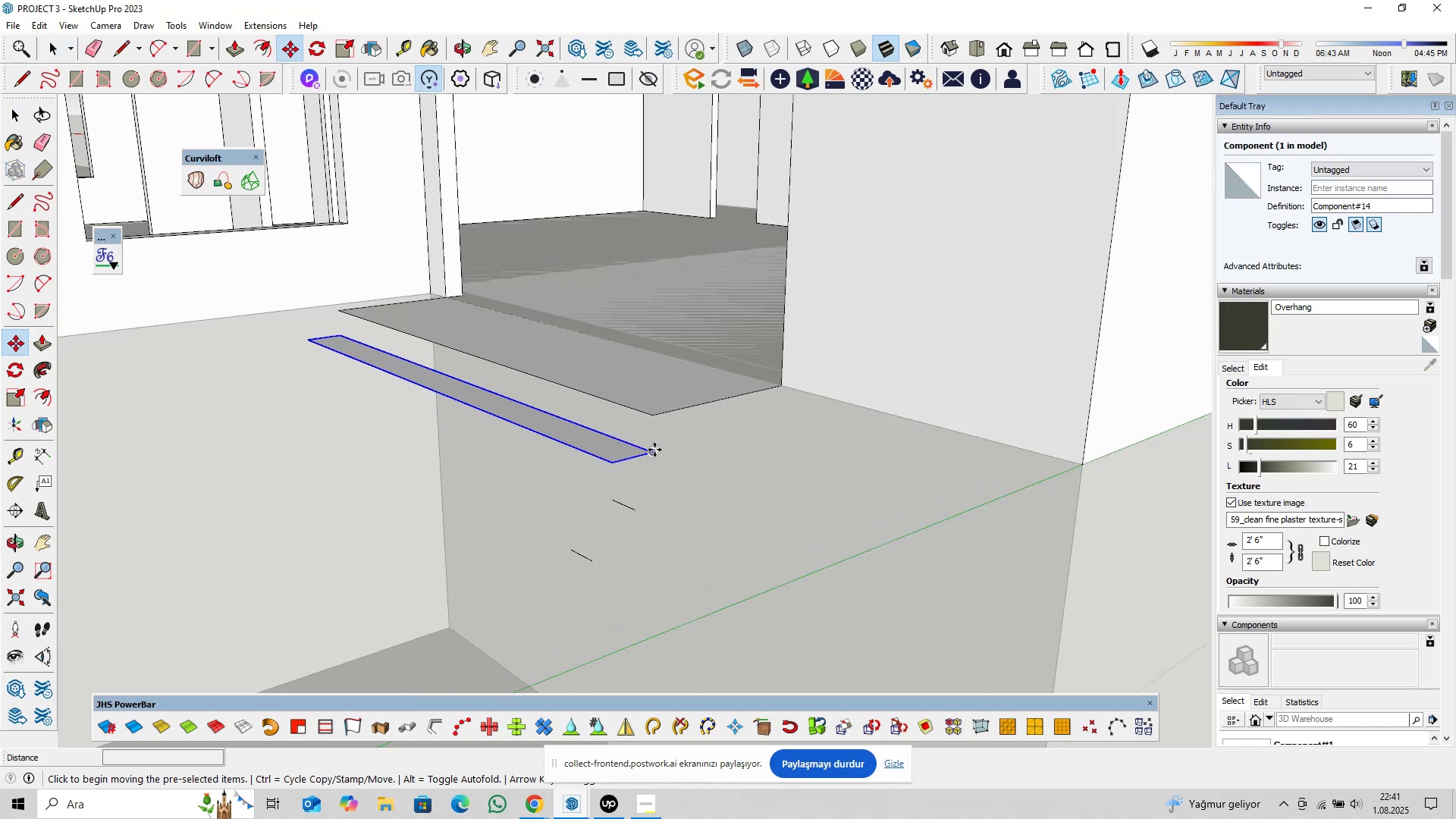 
key(Control+ControlLeft)
 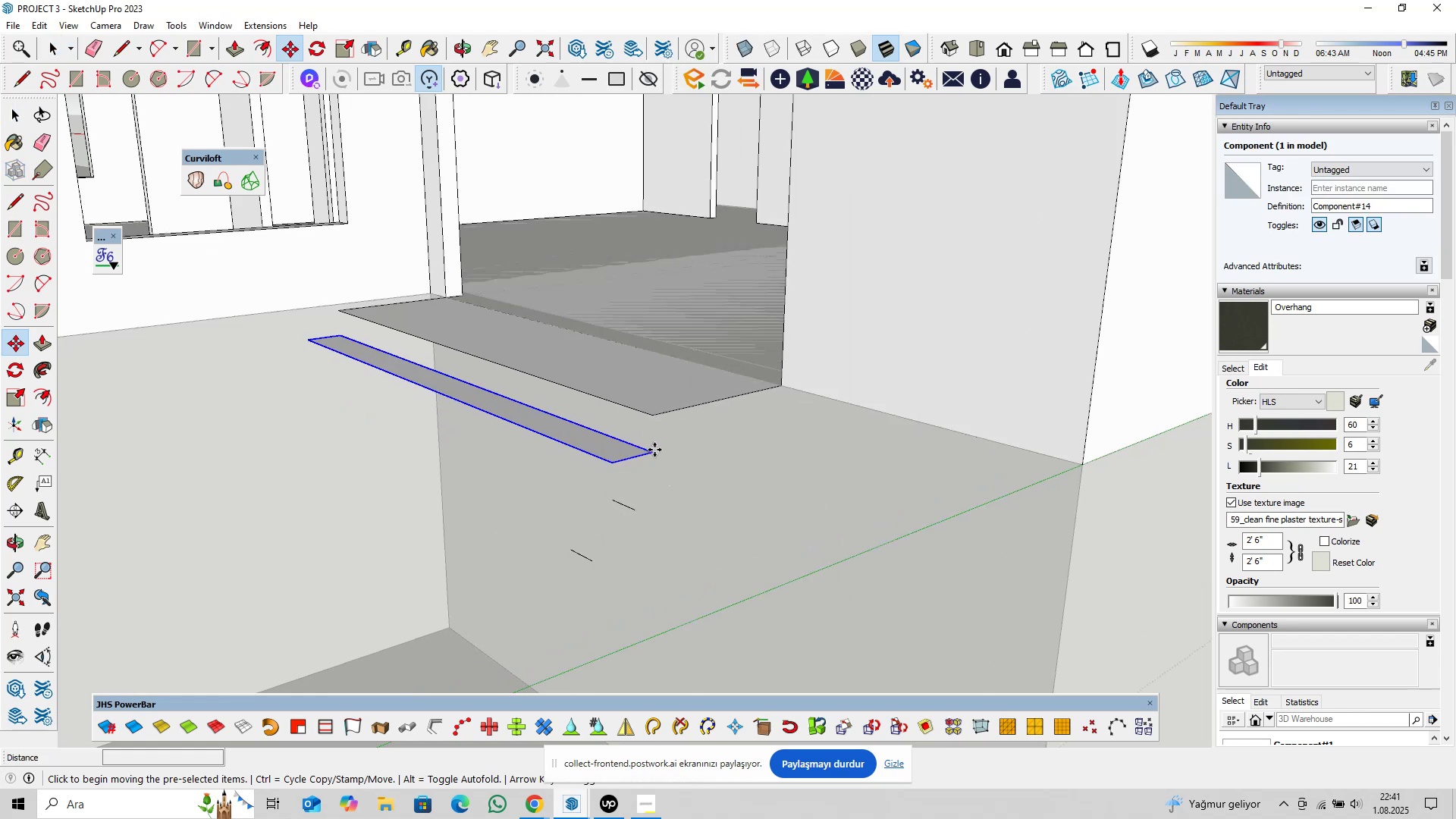 
left_click([654, 450])
 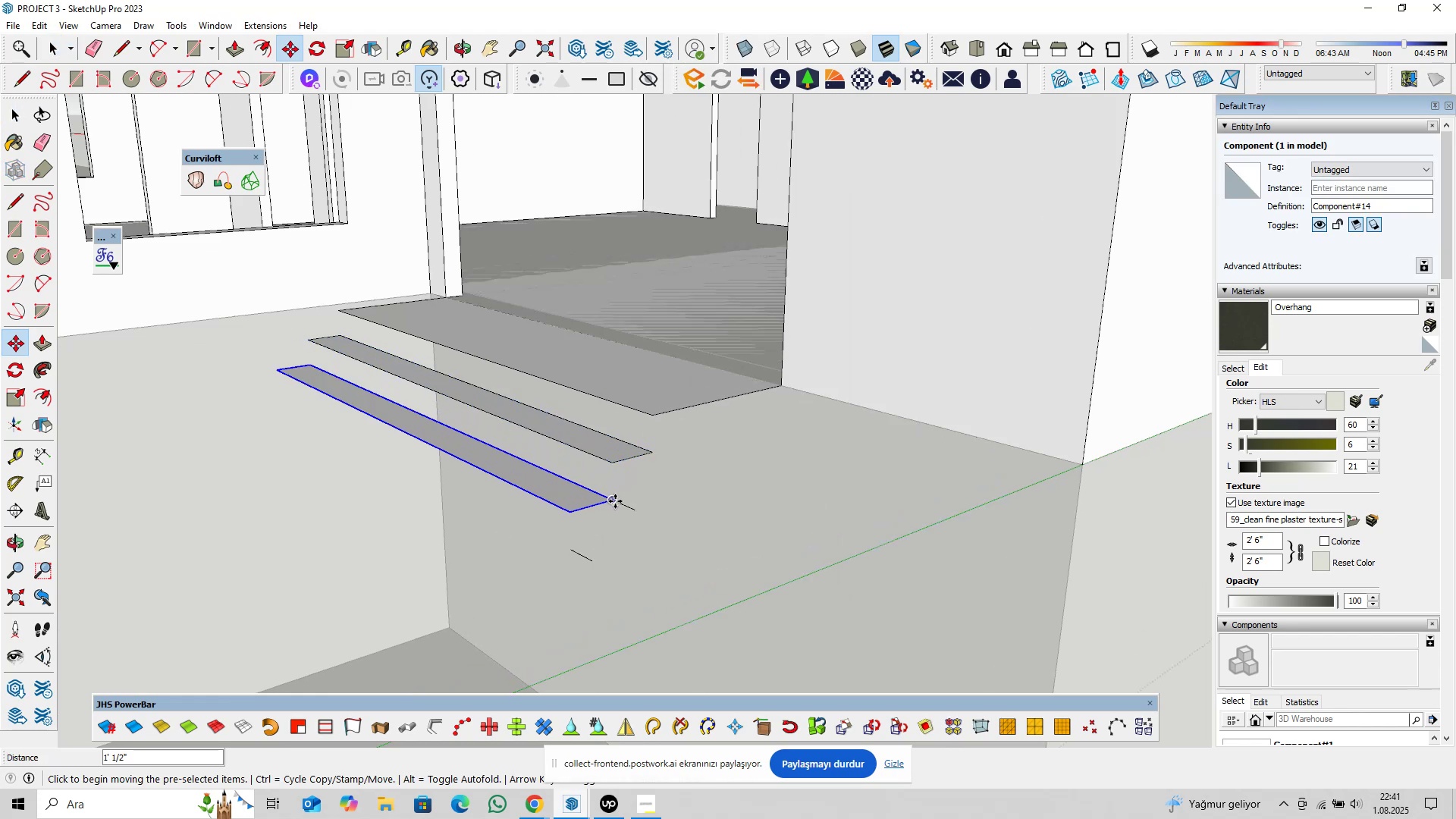 
double_click([615, 501])
 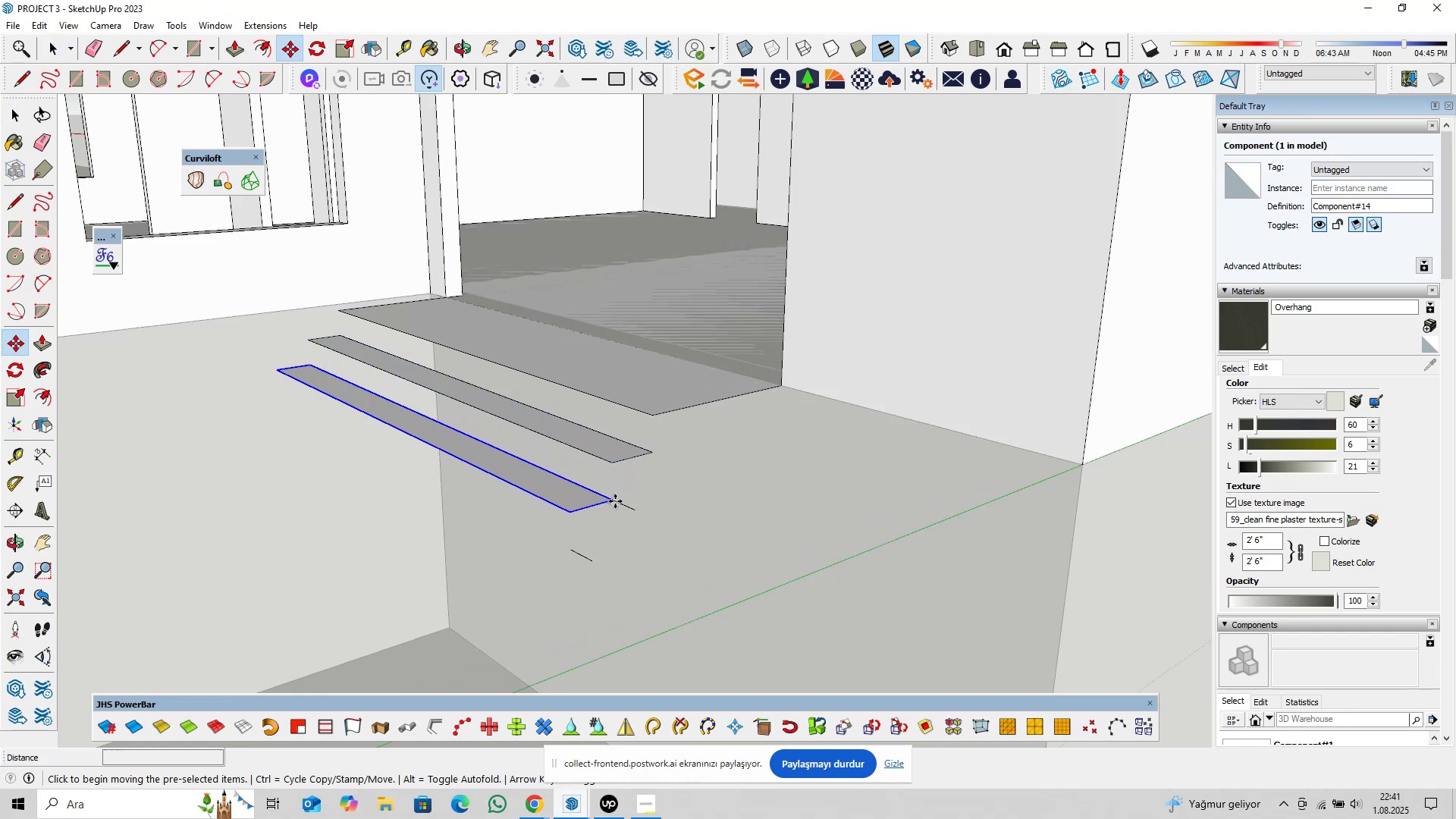 
key(Control+ControlLeft)
 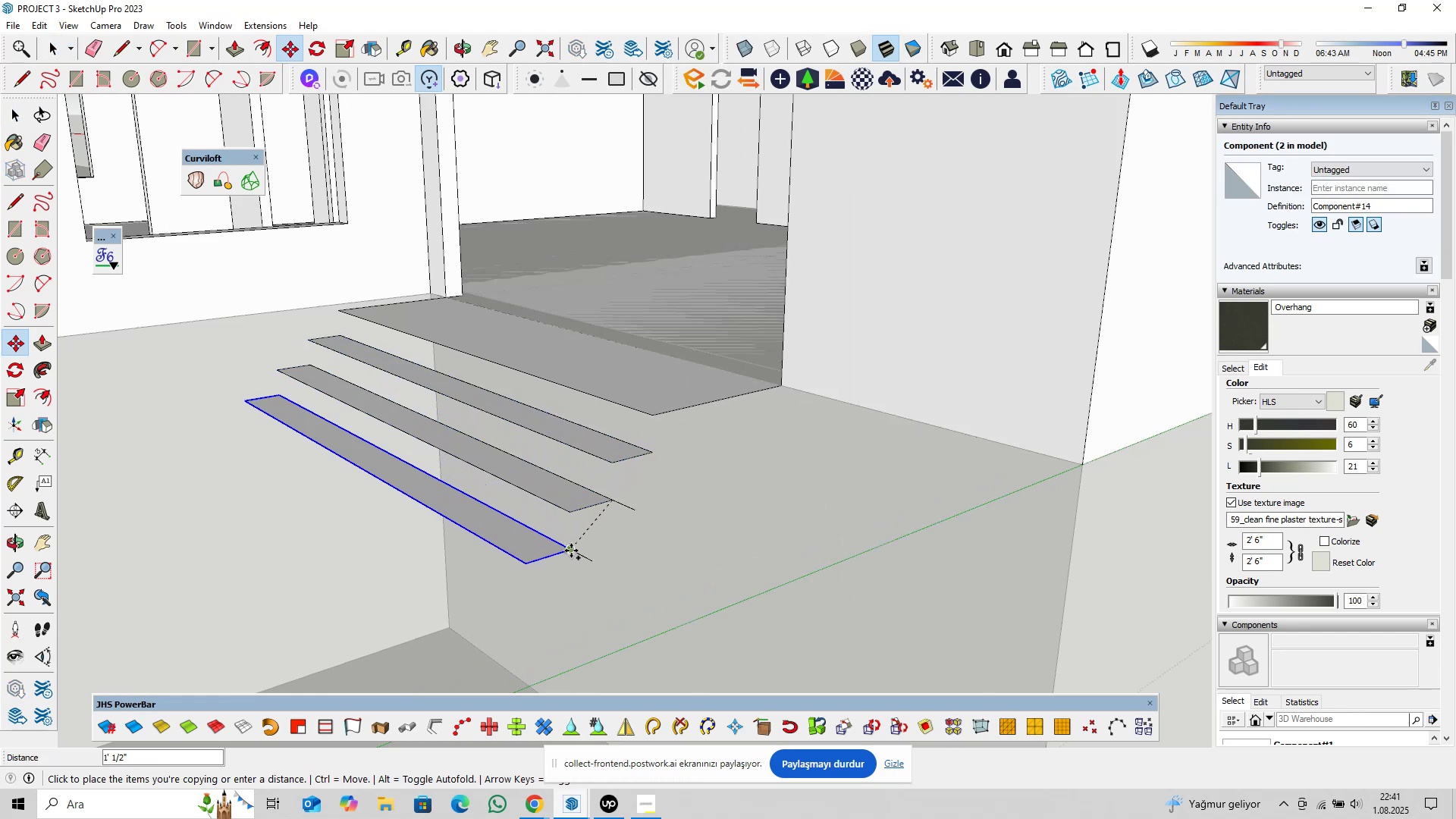 
left_click([571, 551])
 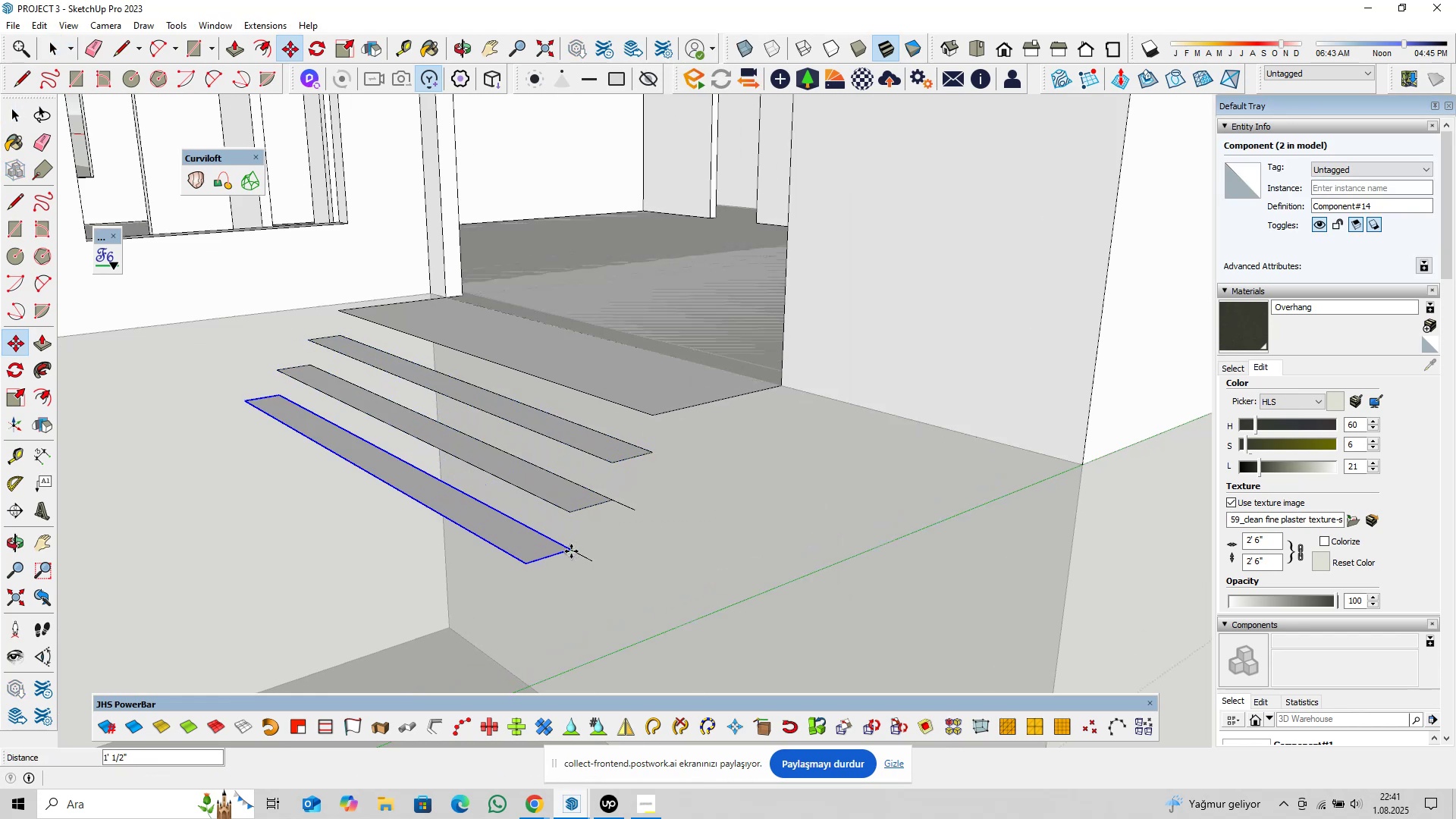 
key(Space)
 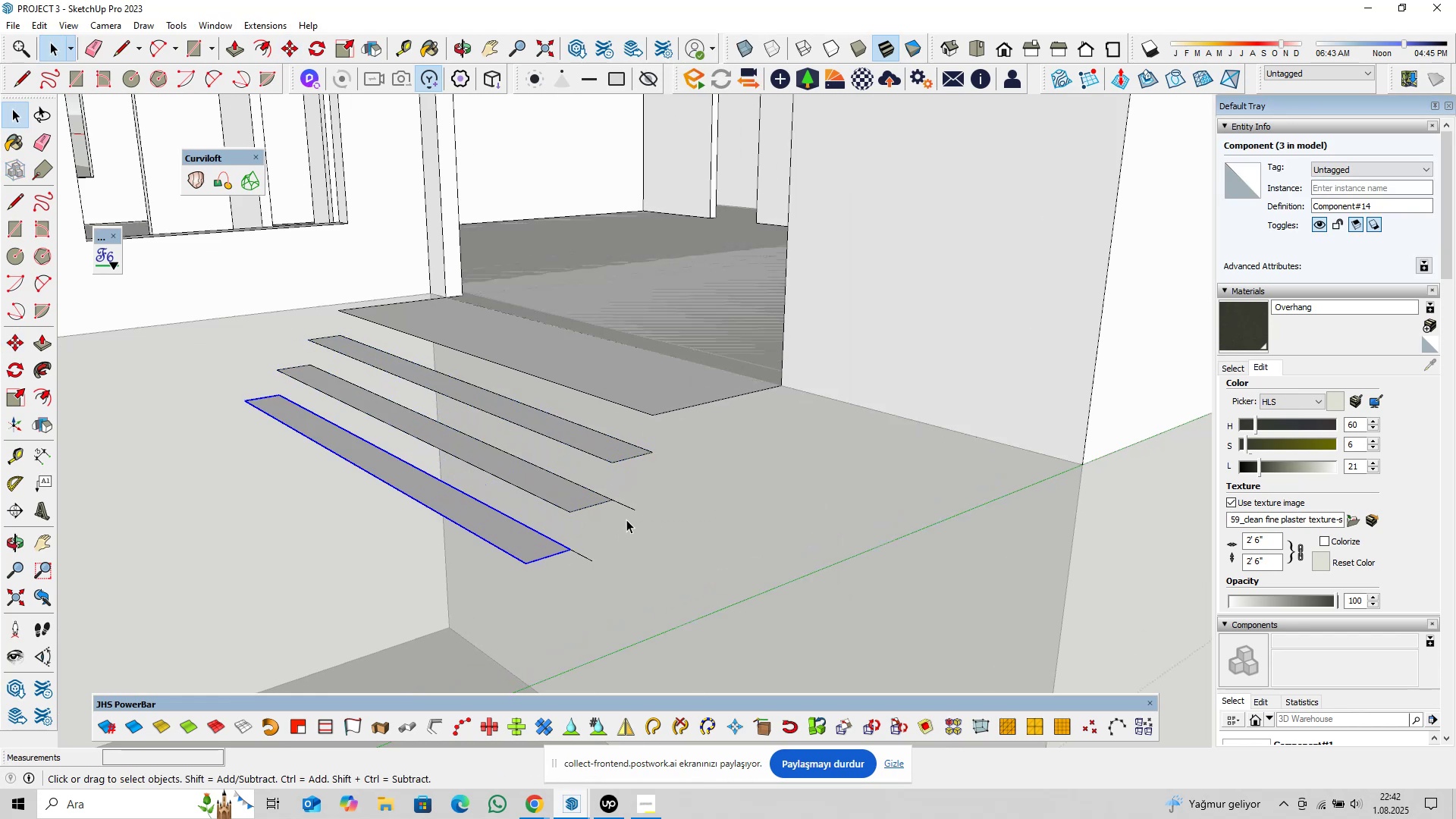 
left_click([626, 507])
 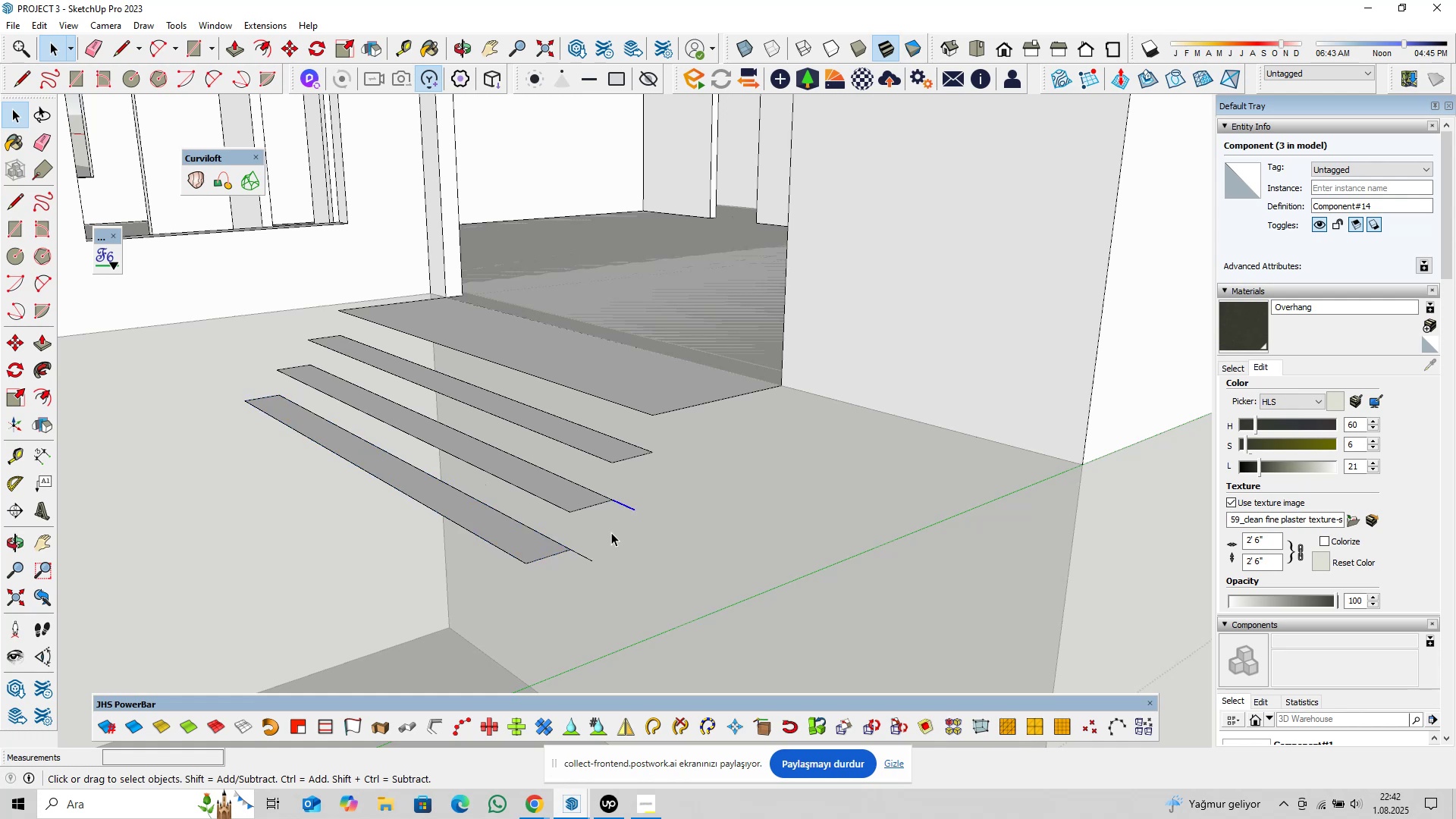 
hold_key(key=ControlLeft, duration=0.56)
left_click([588, 560])
 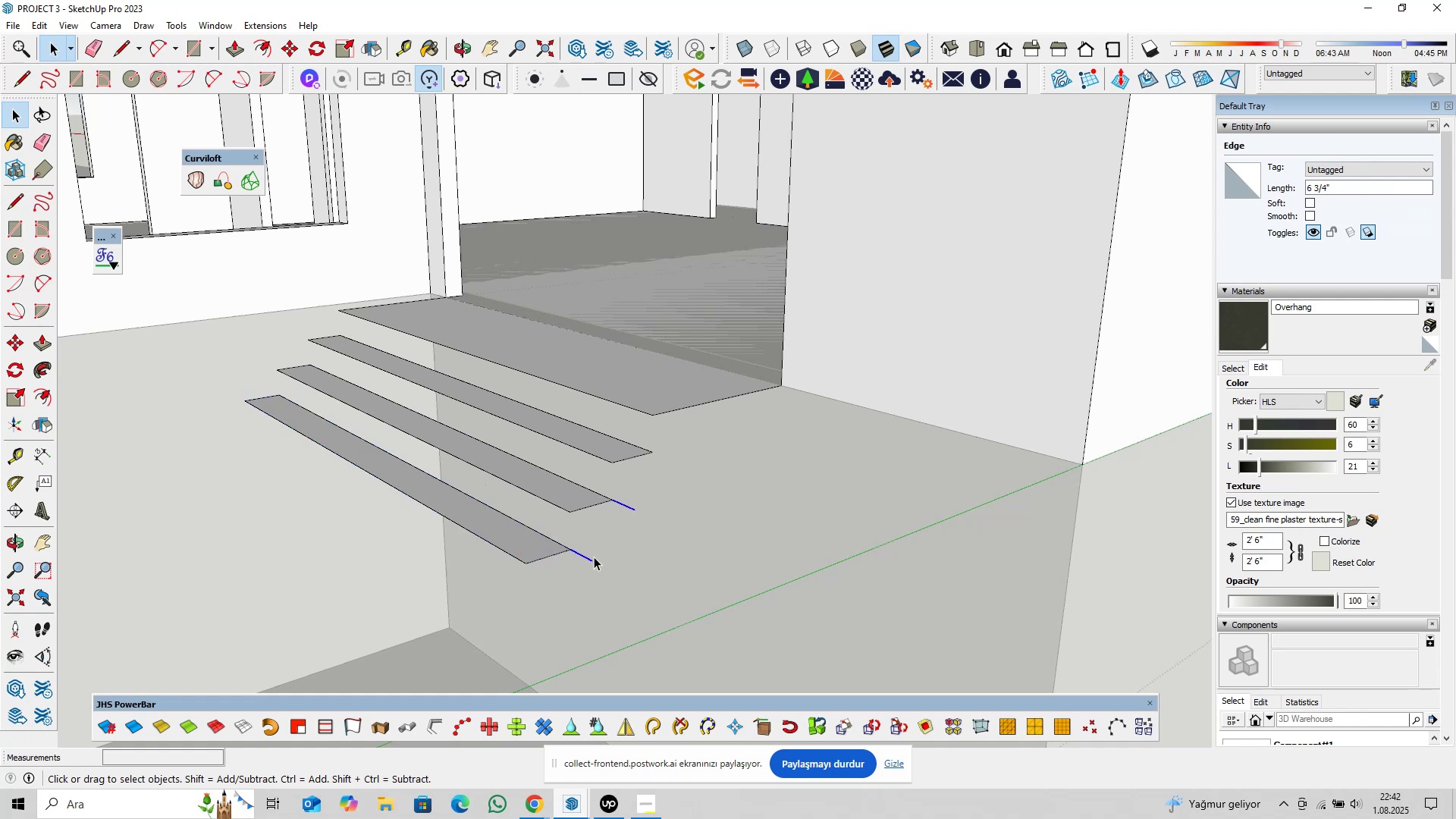 
key(Delete)
 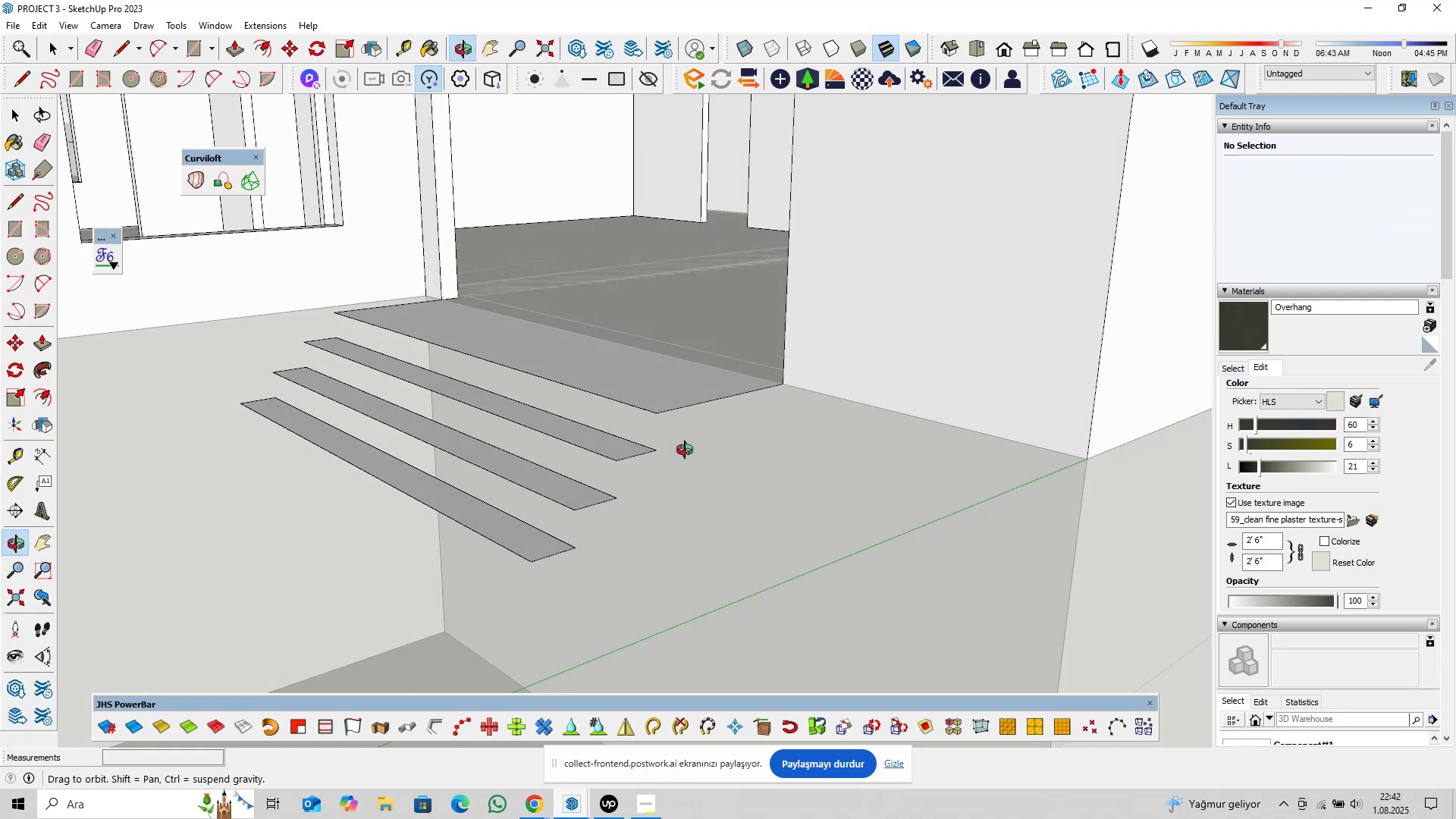 
hold_key(key=ShiftLeft, duration=0.31)
 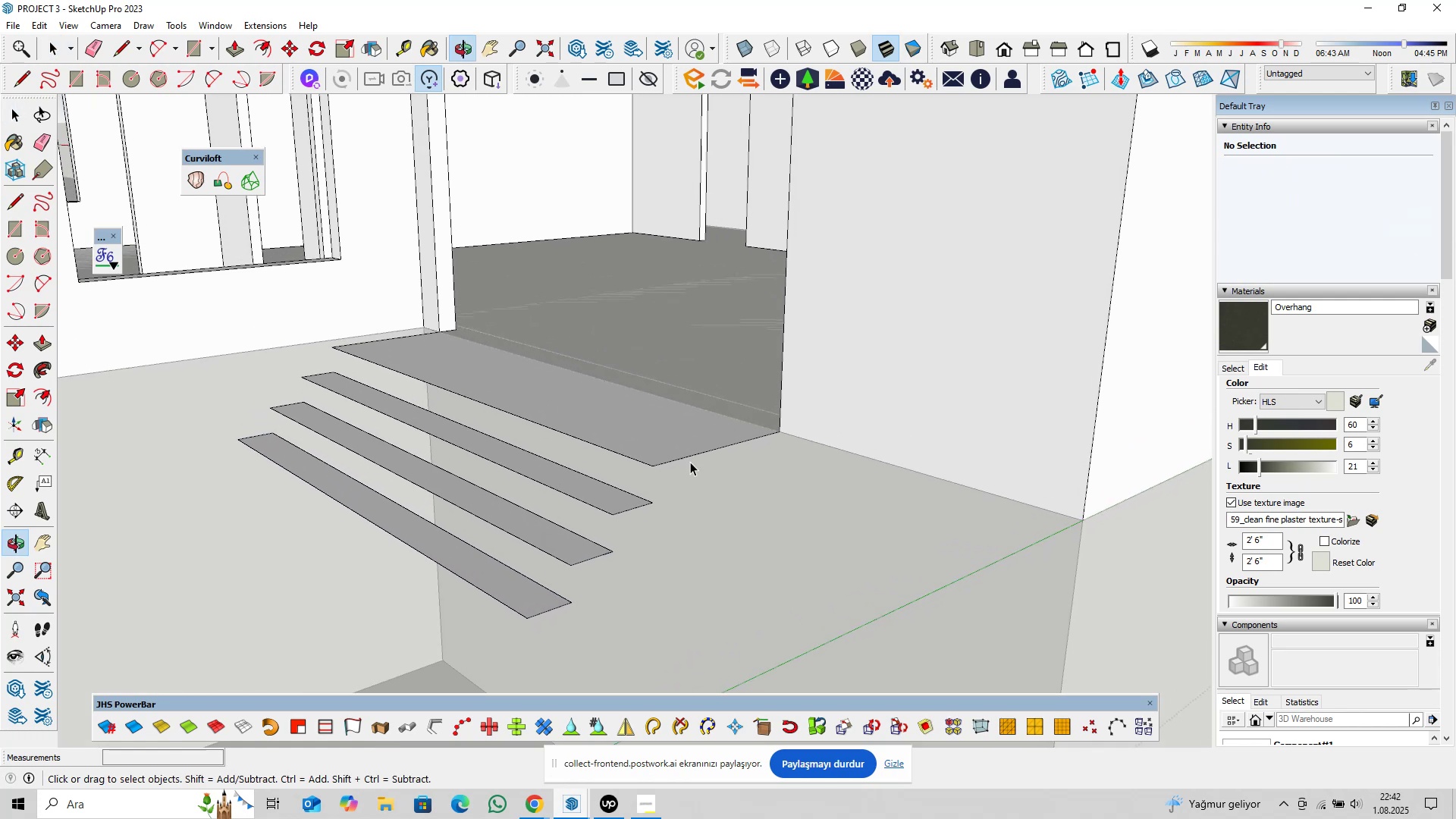 
scroll: coordinate [670, 447], scroll_direction: up, amount: 2.0
 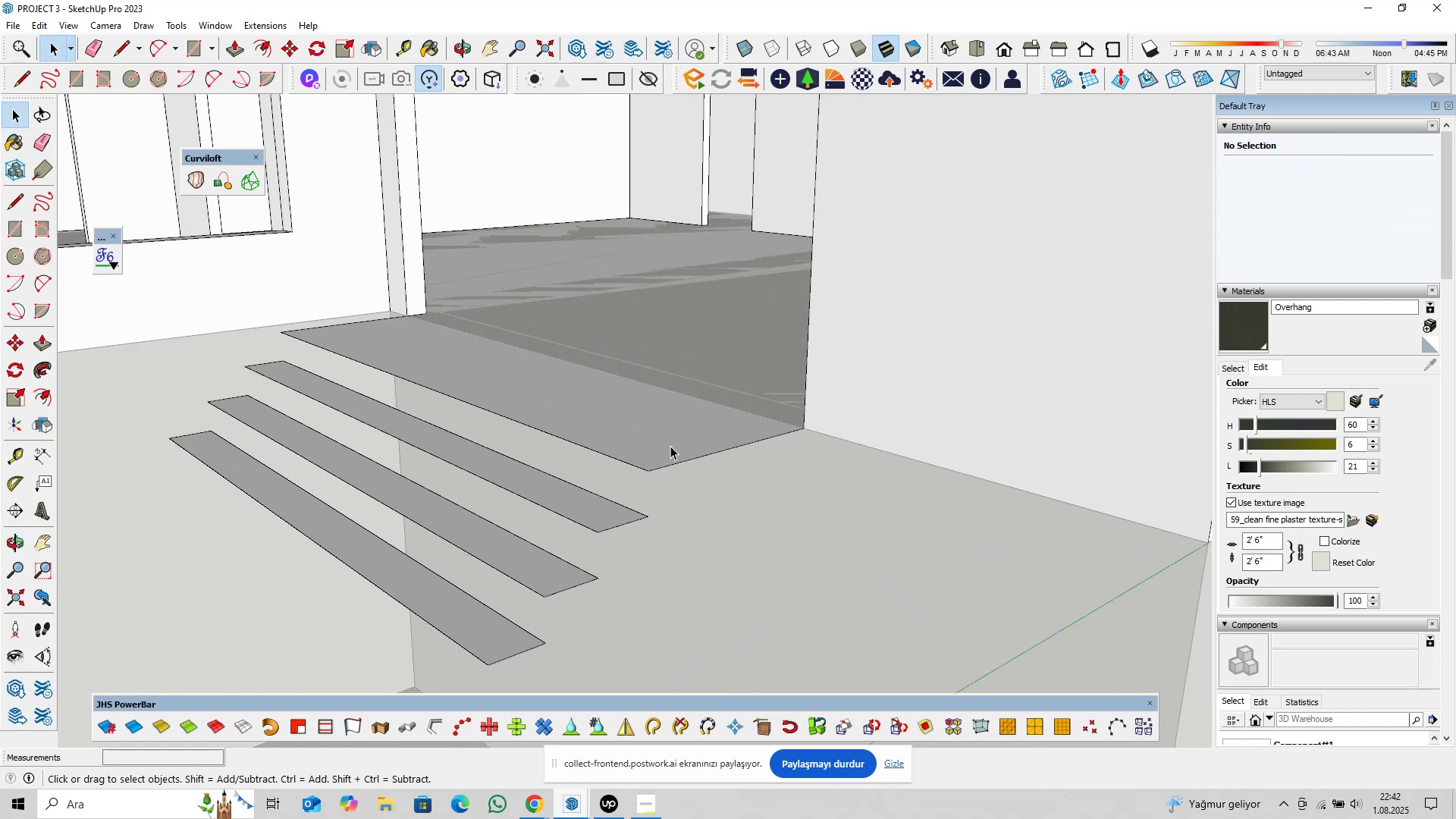 
double_click([670, 446])
 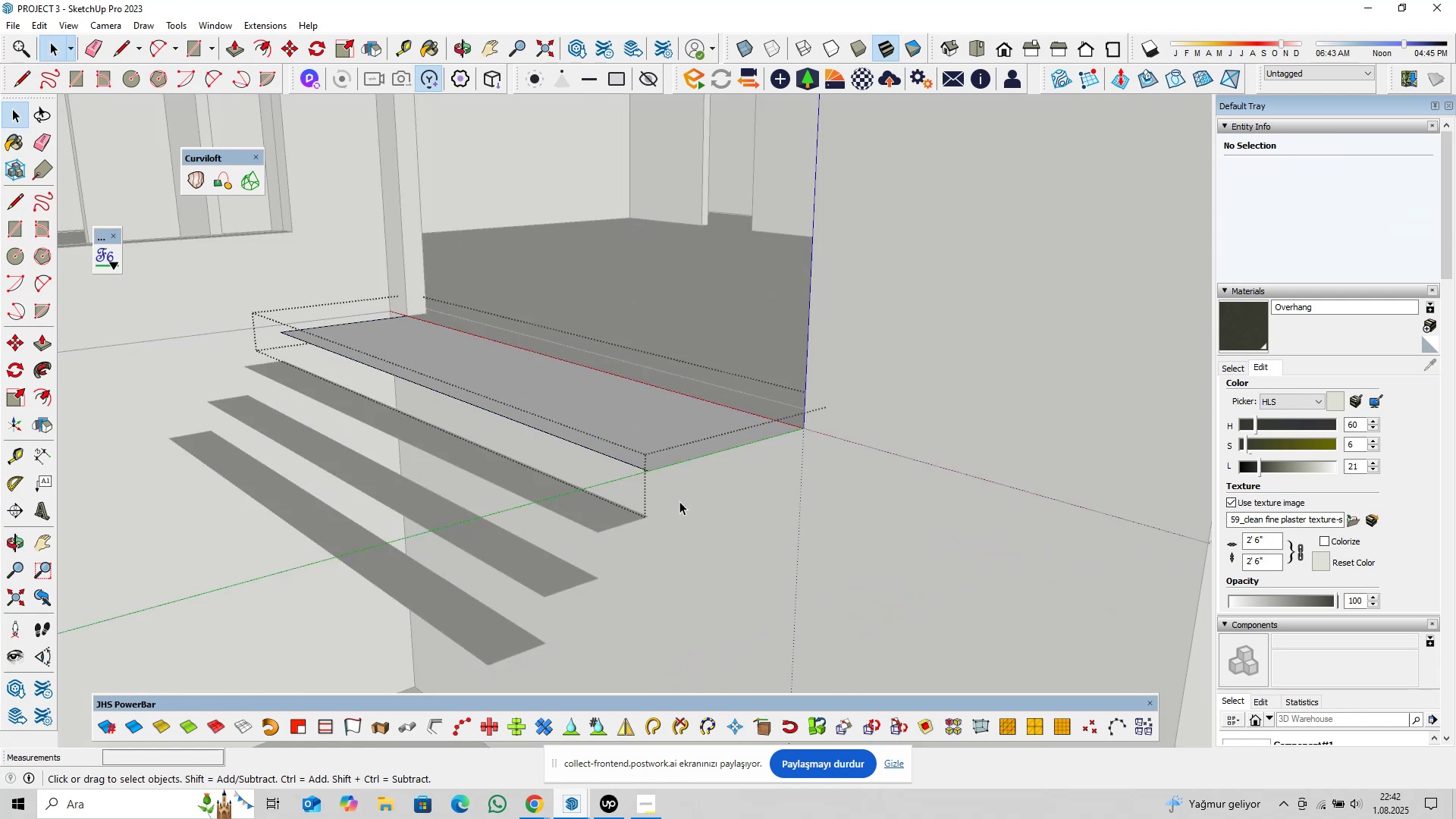 
key(P)
 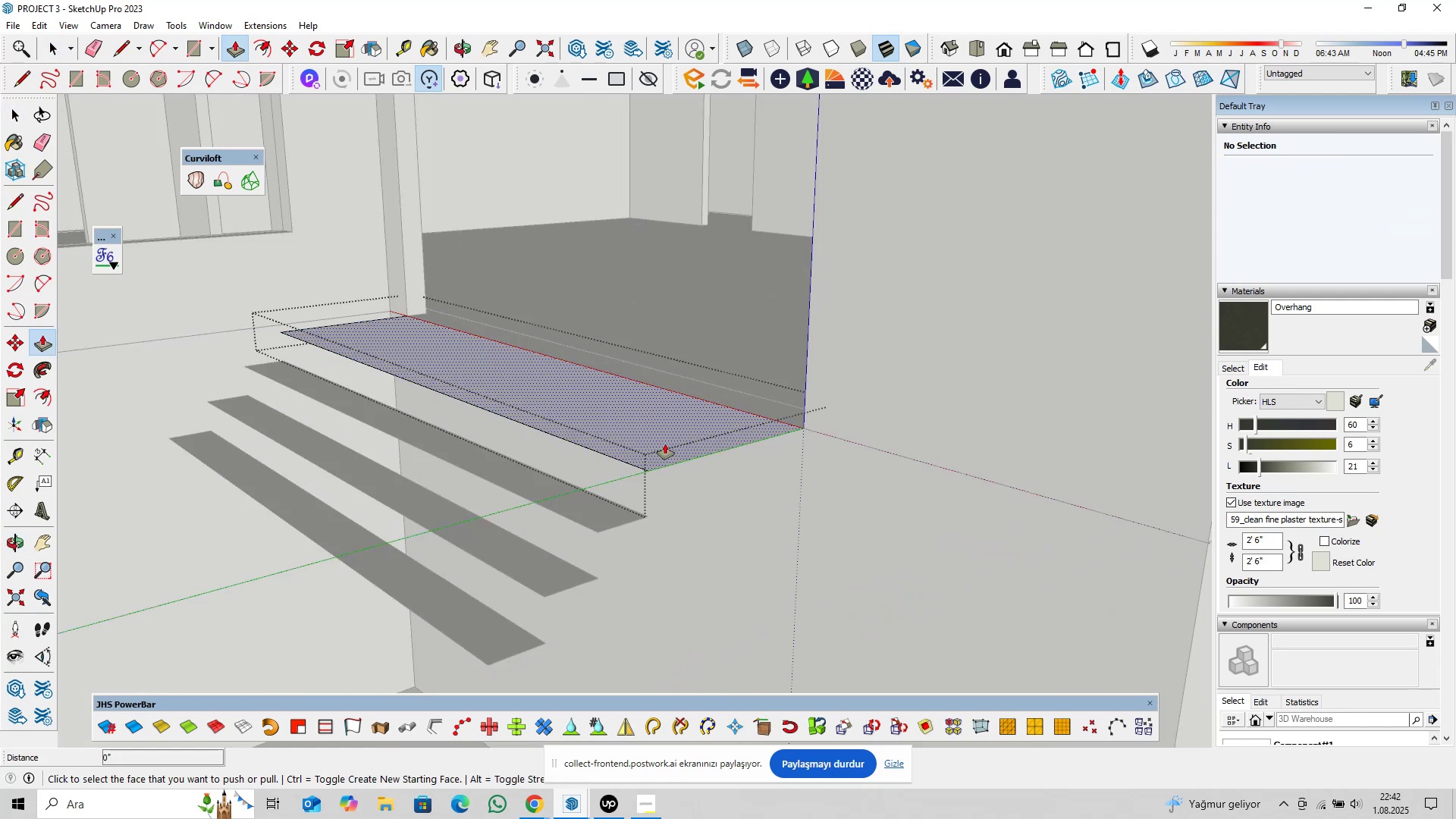 
left_click([665, 444])
 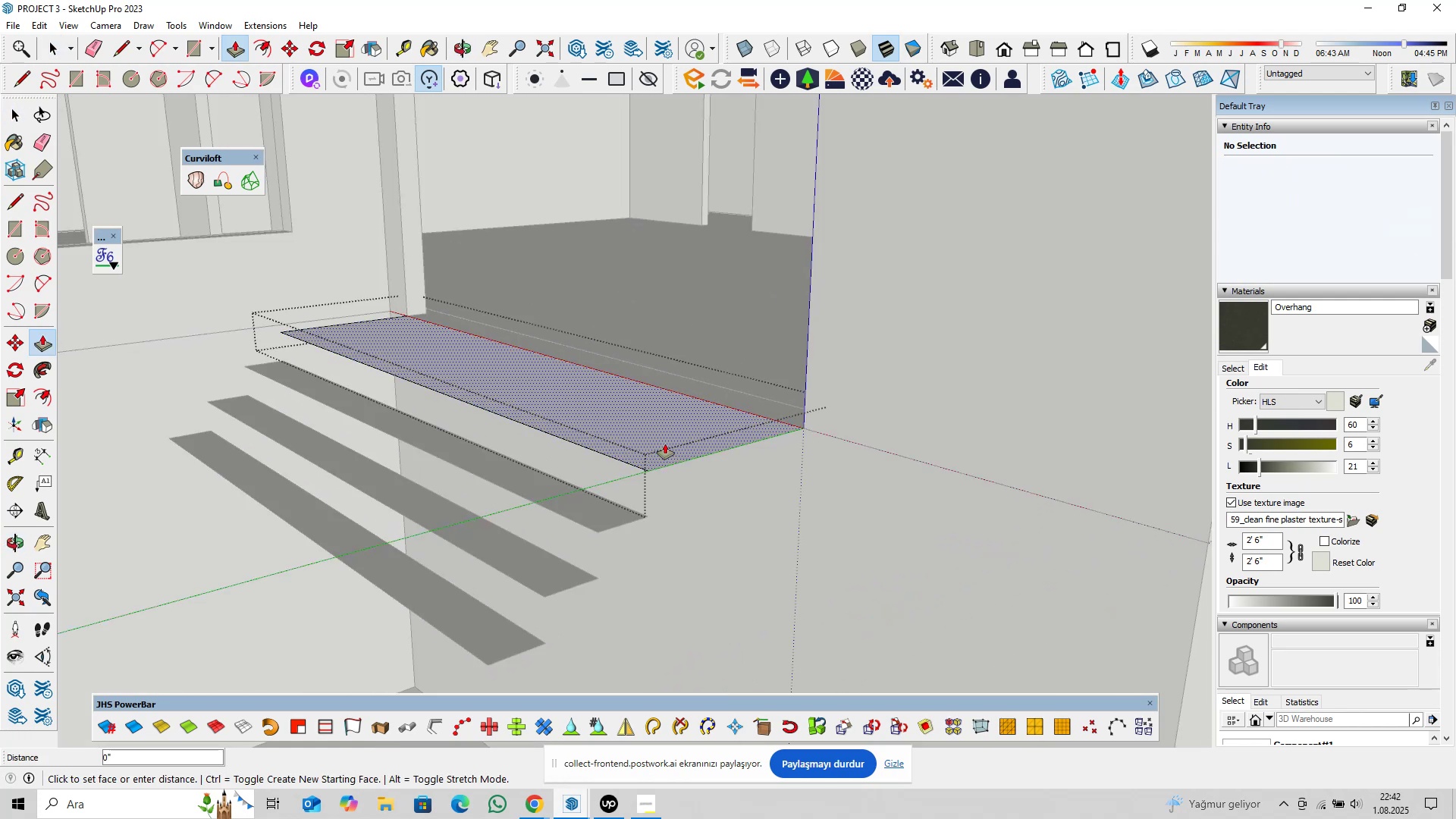 
key(Control+ControlLeft)
 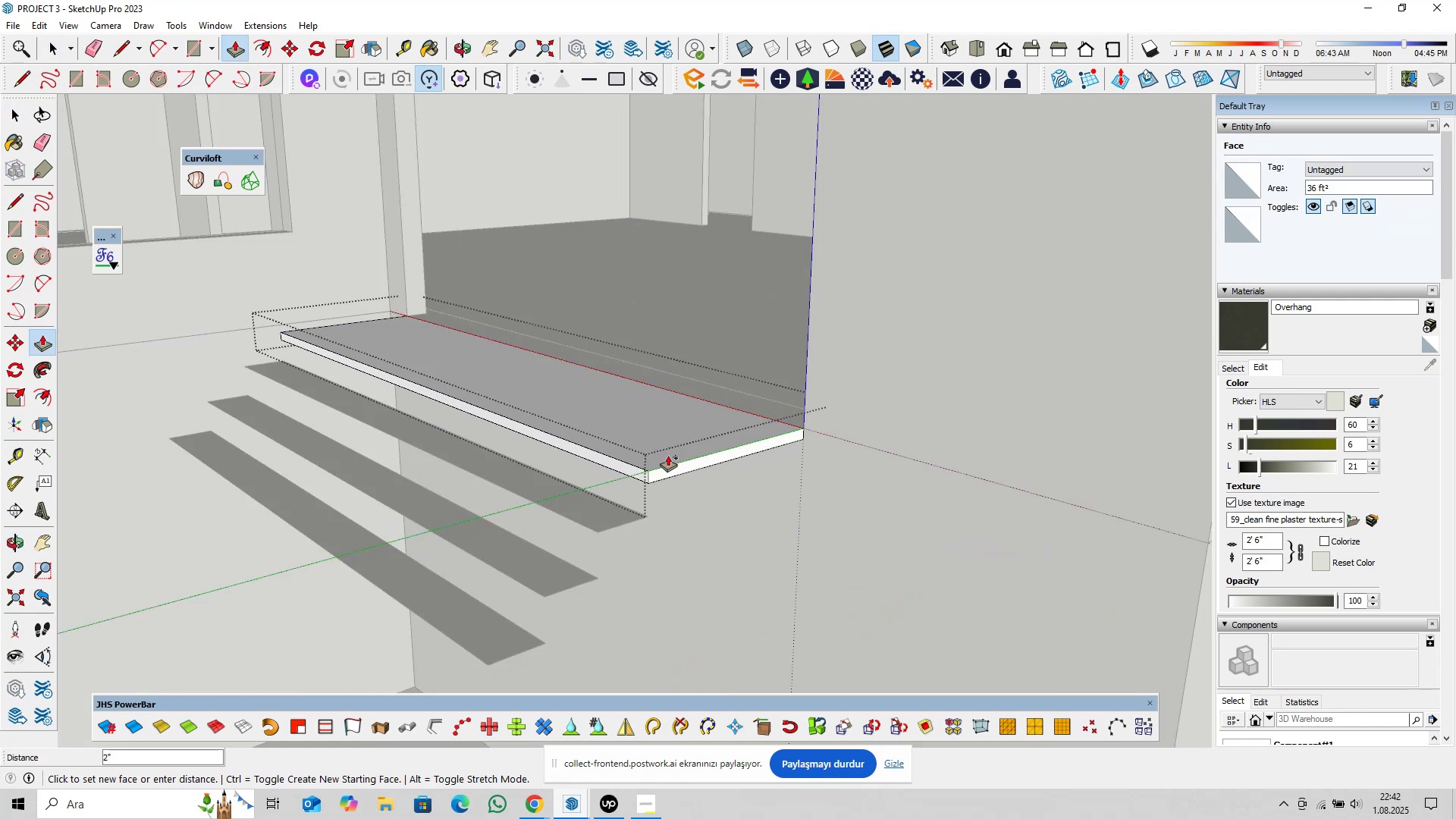 
key(1)
 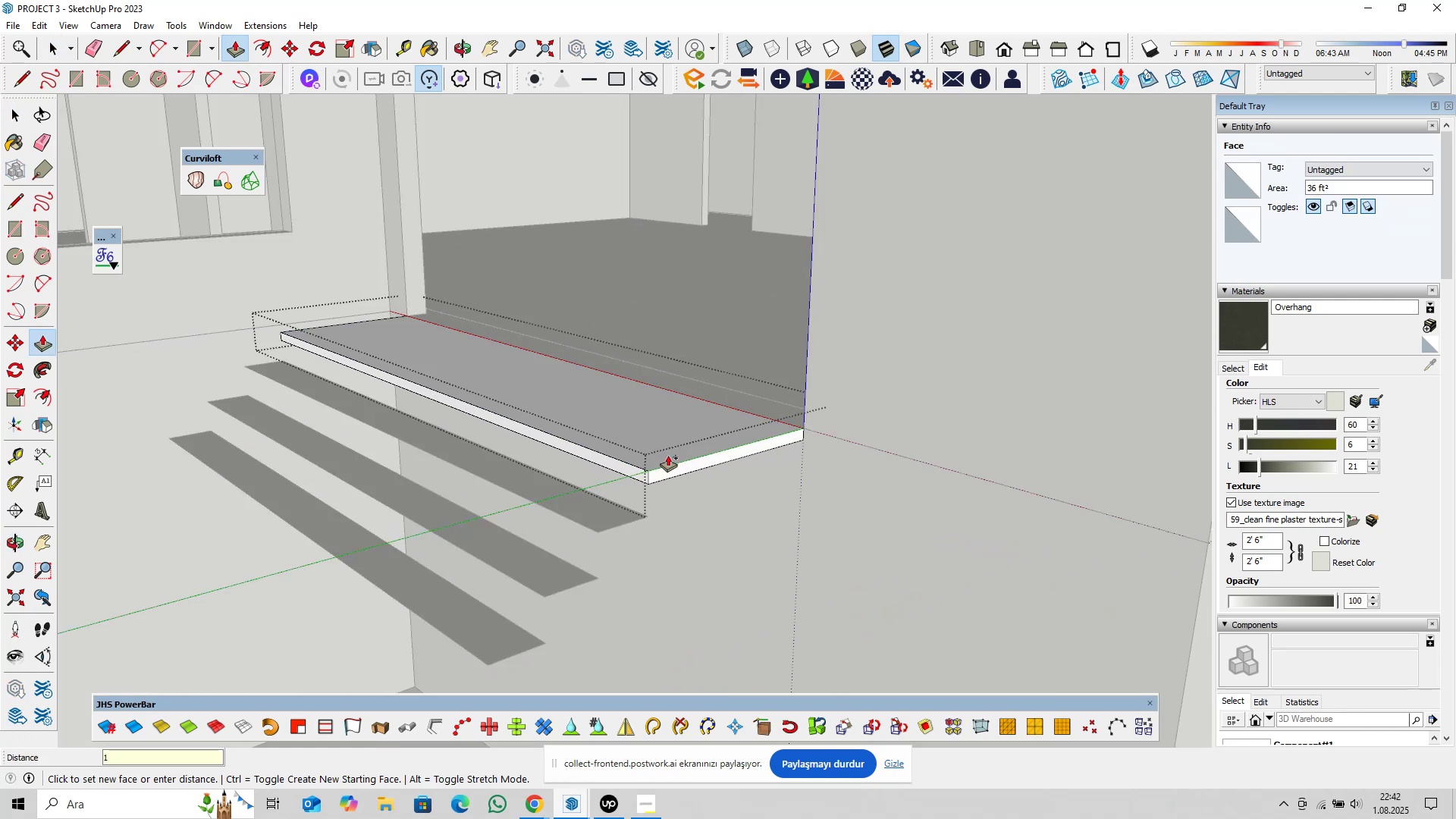 
key(Comma)
 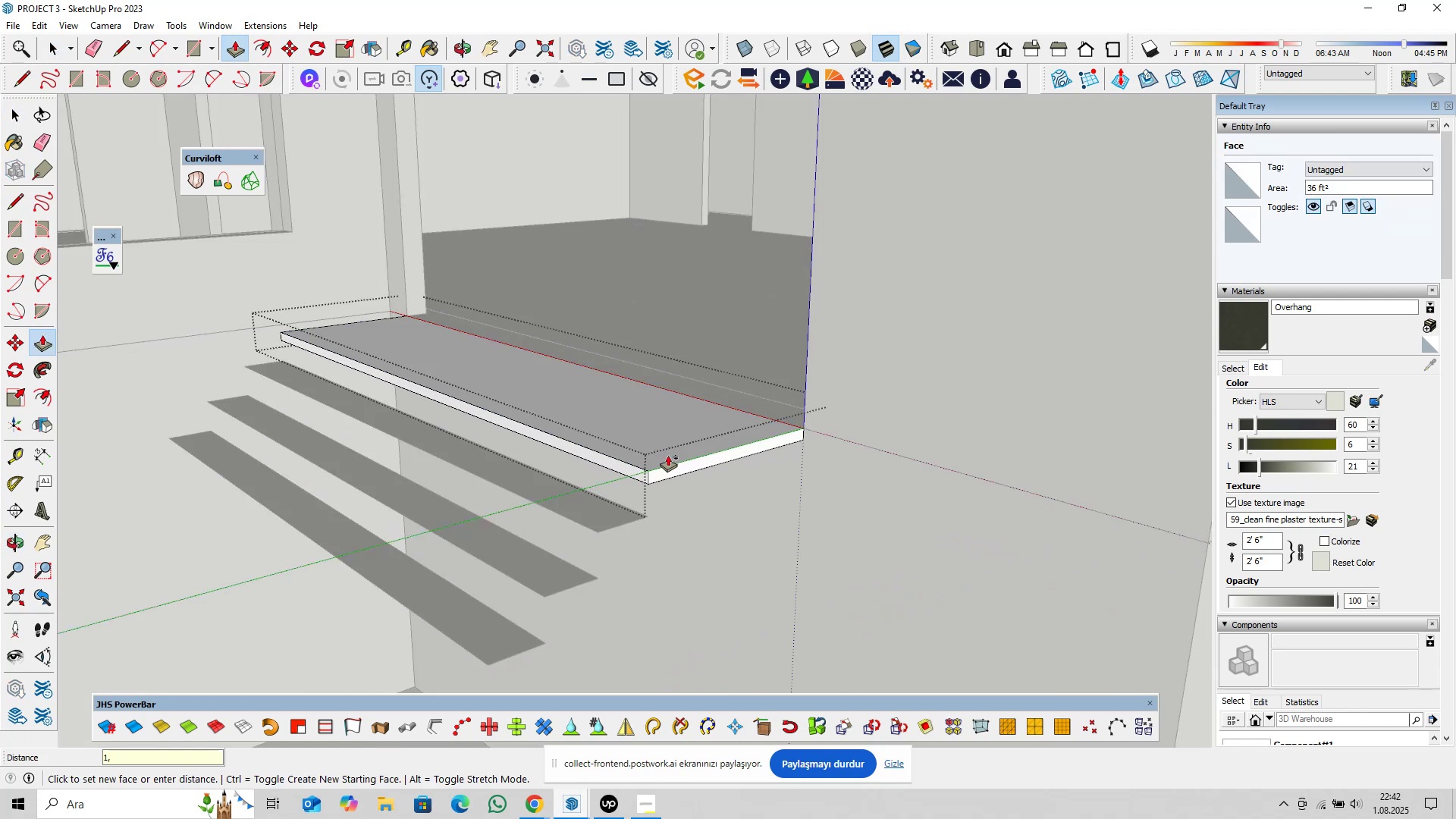 
key(5)
 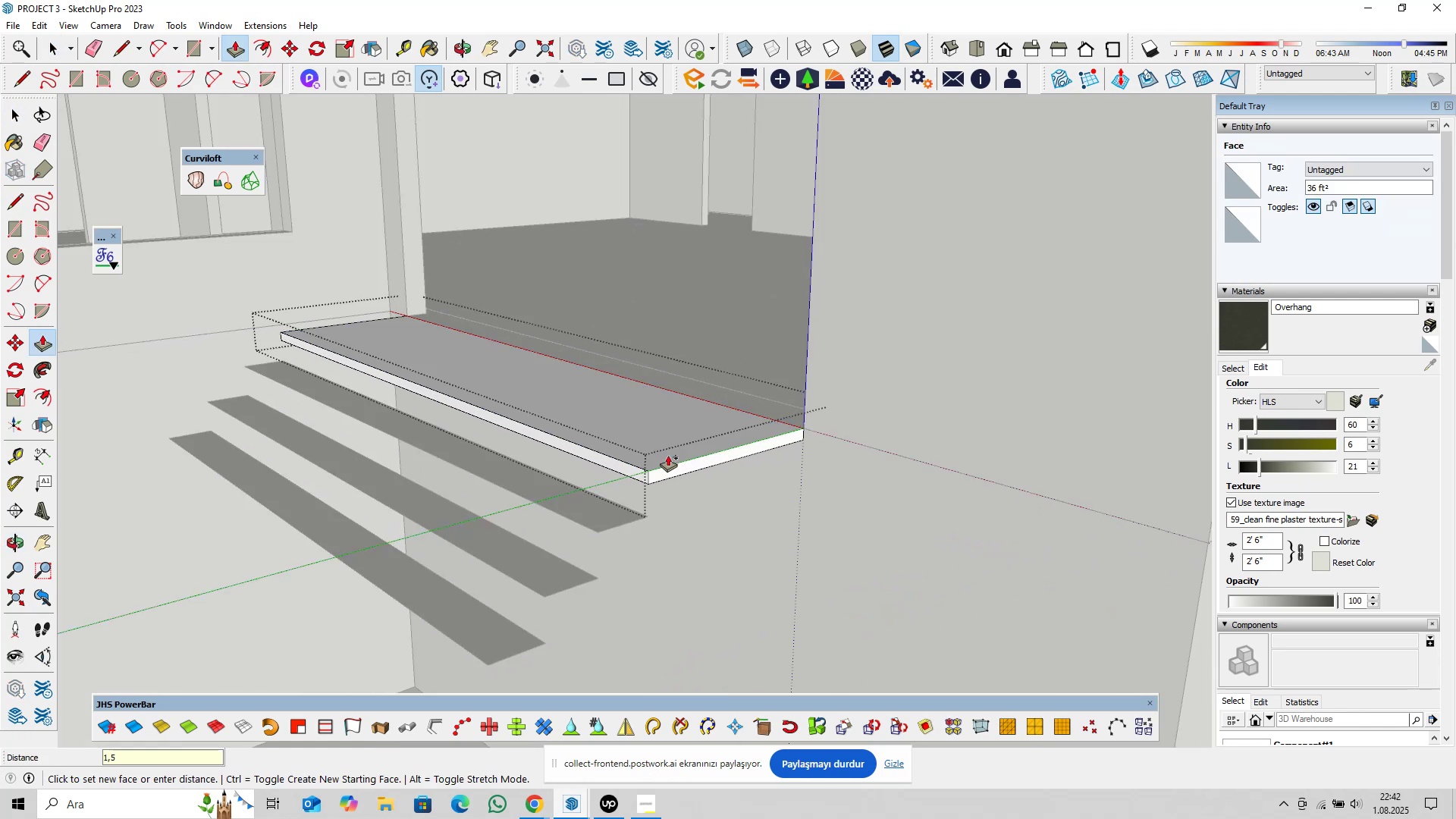 
key(Enter)
 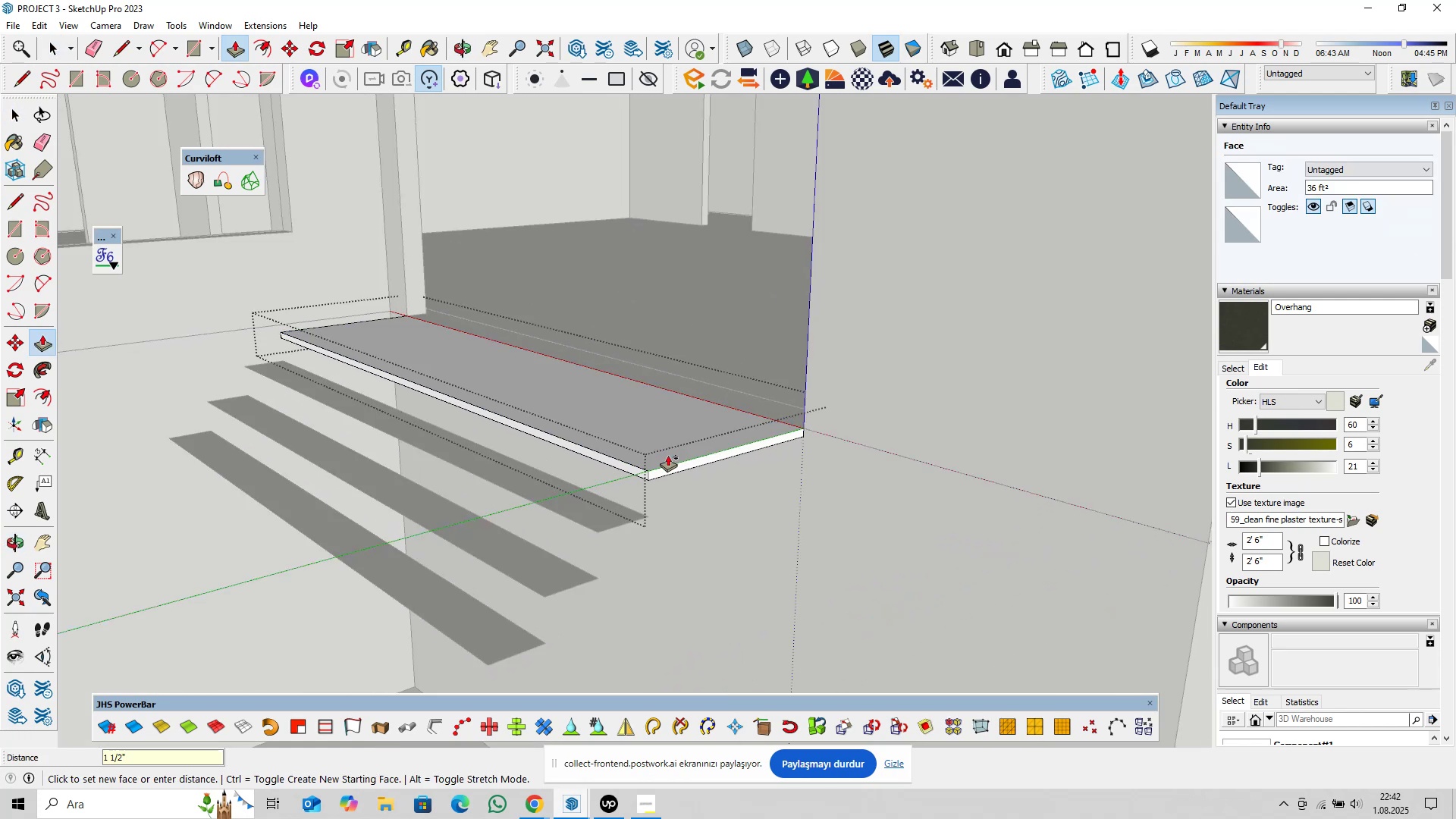 
key(Space)
 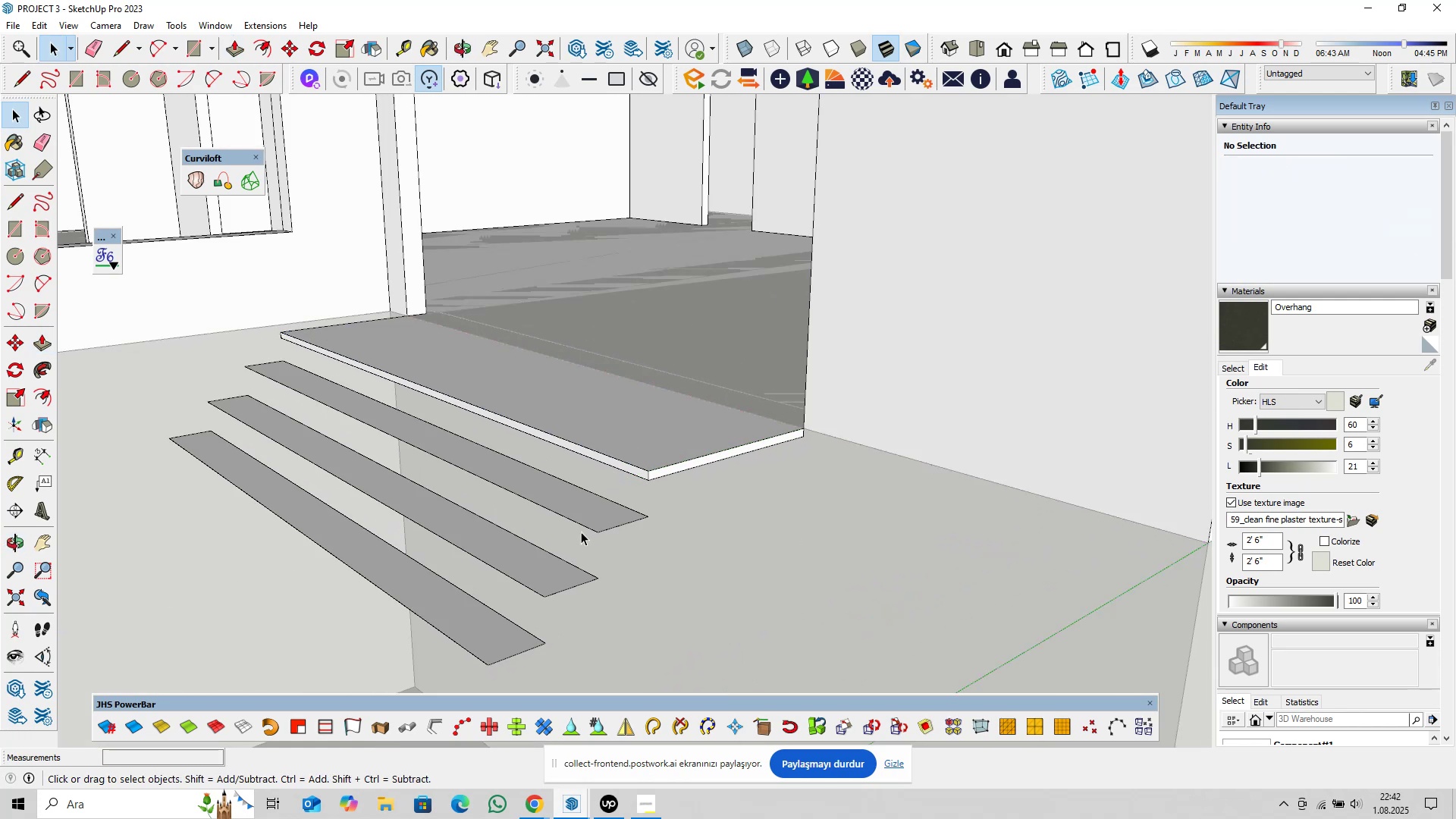 
double_click([592, 521])
 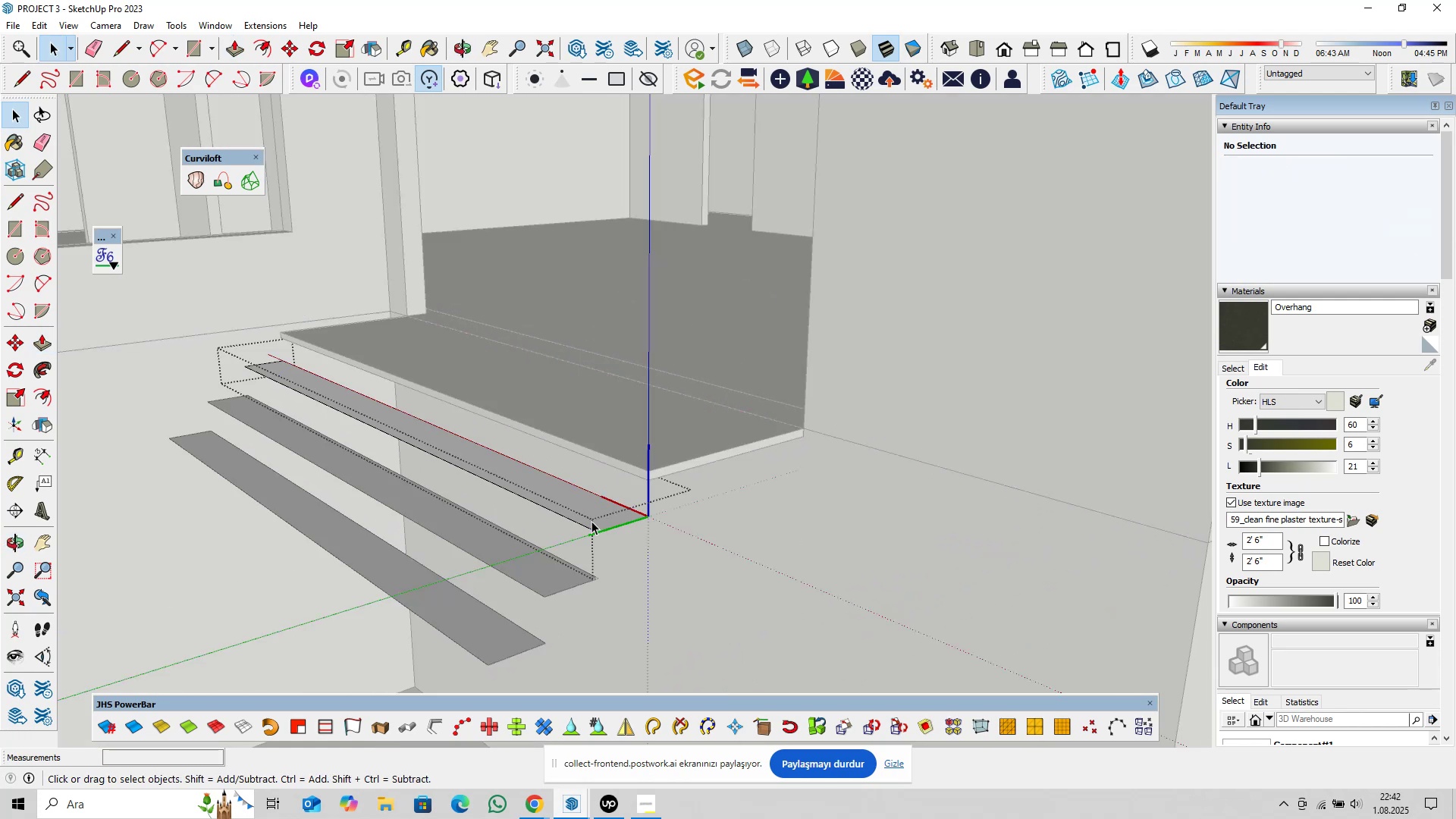 
triple_click([592, 521])
 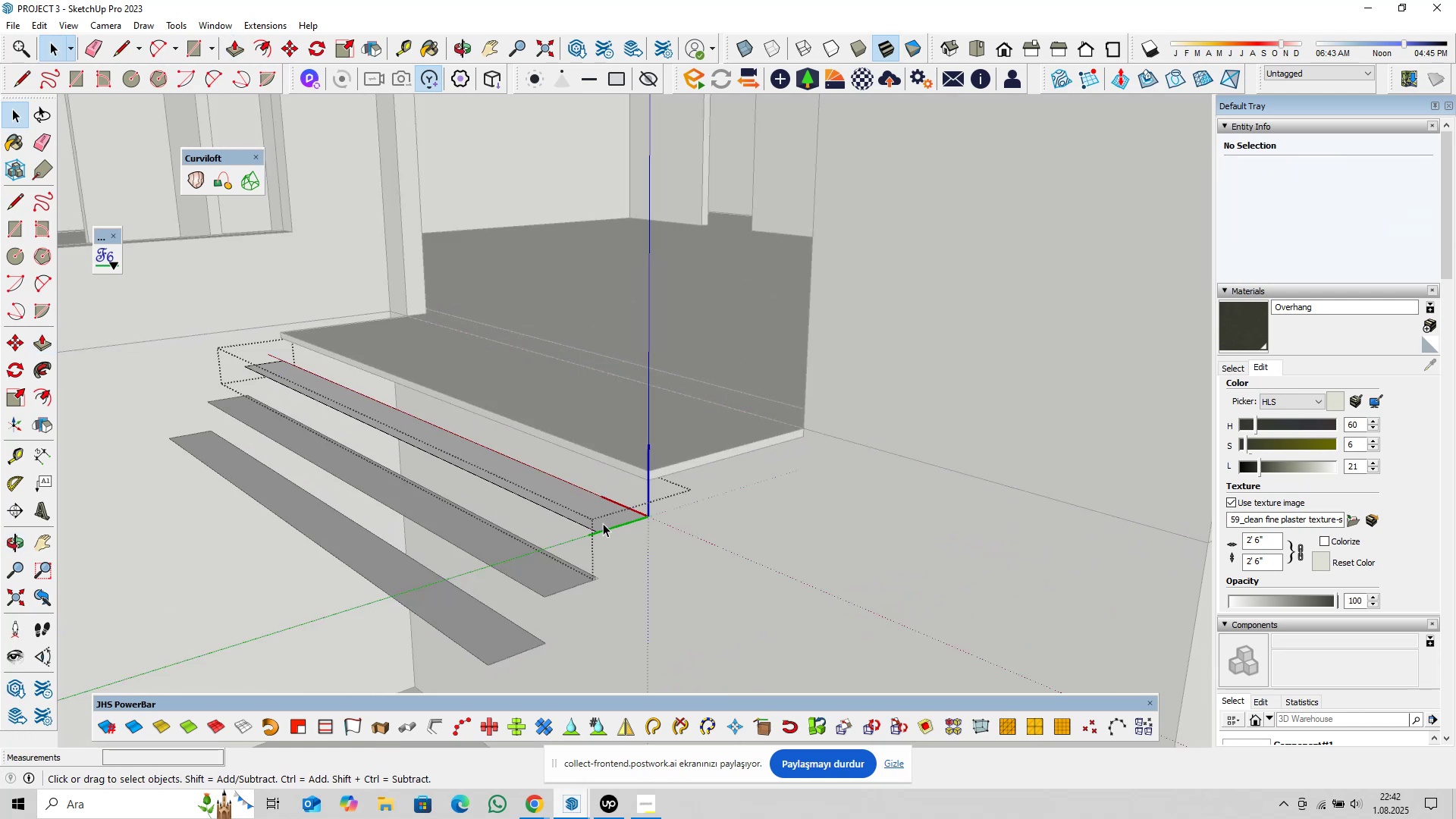 
key(P)
 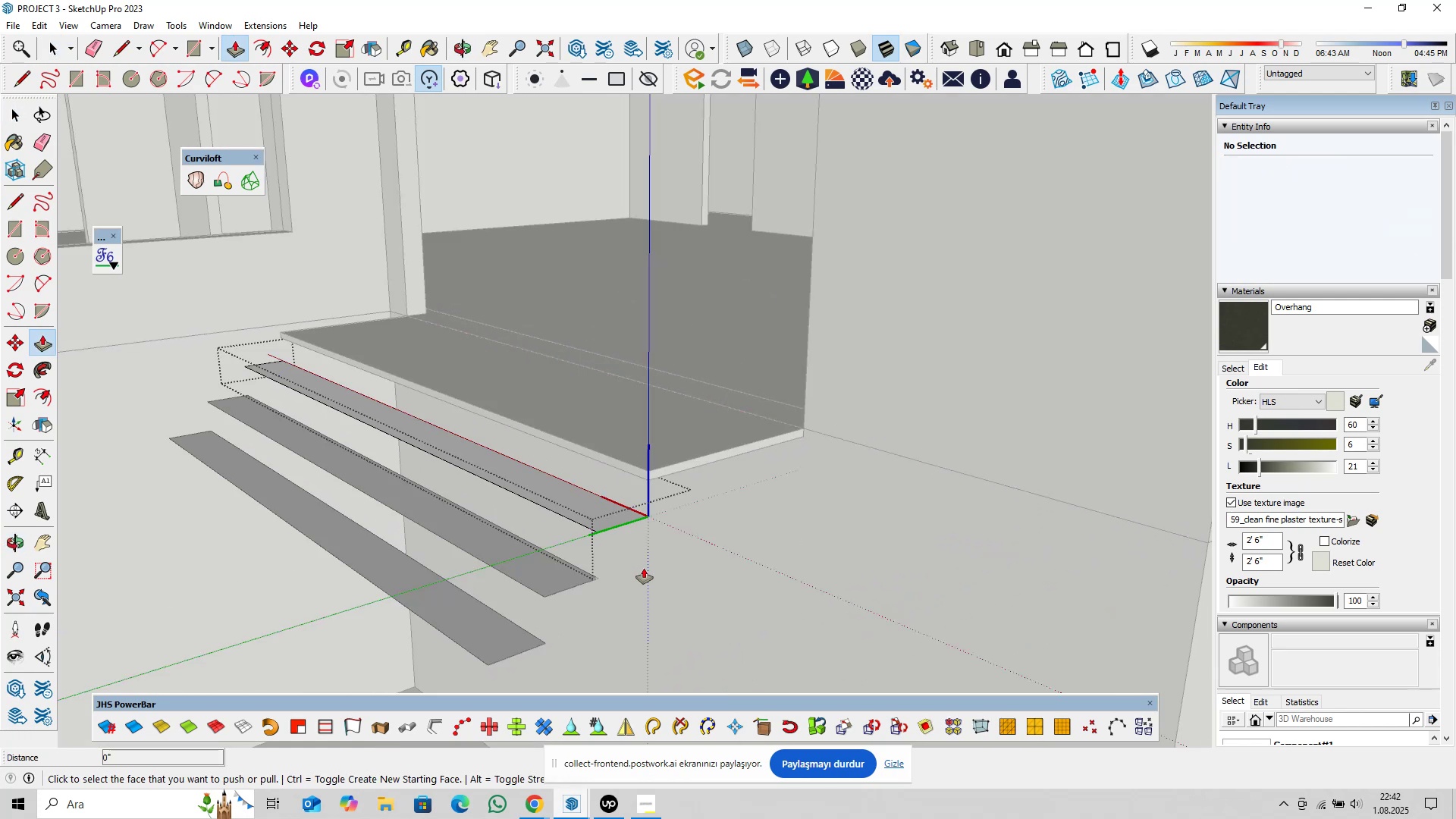 
key(Control+ControlLeft)
 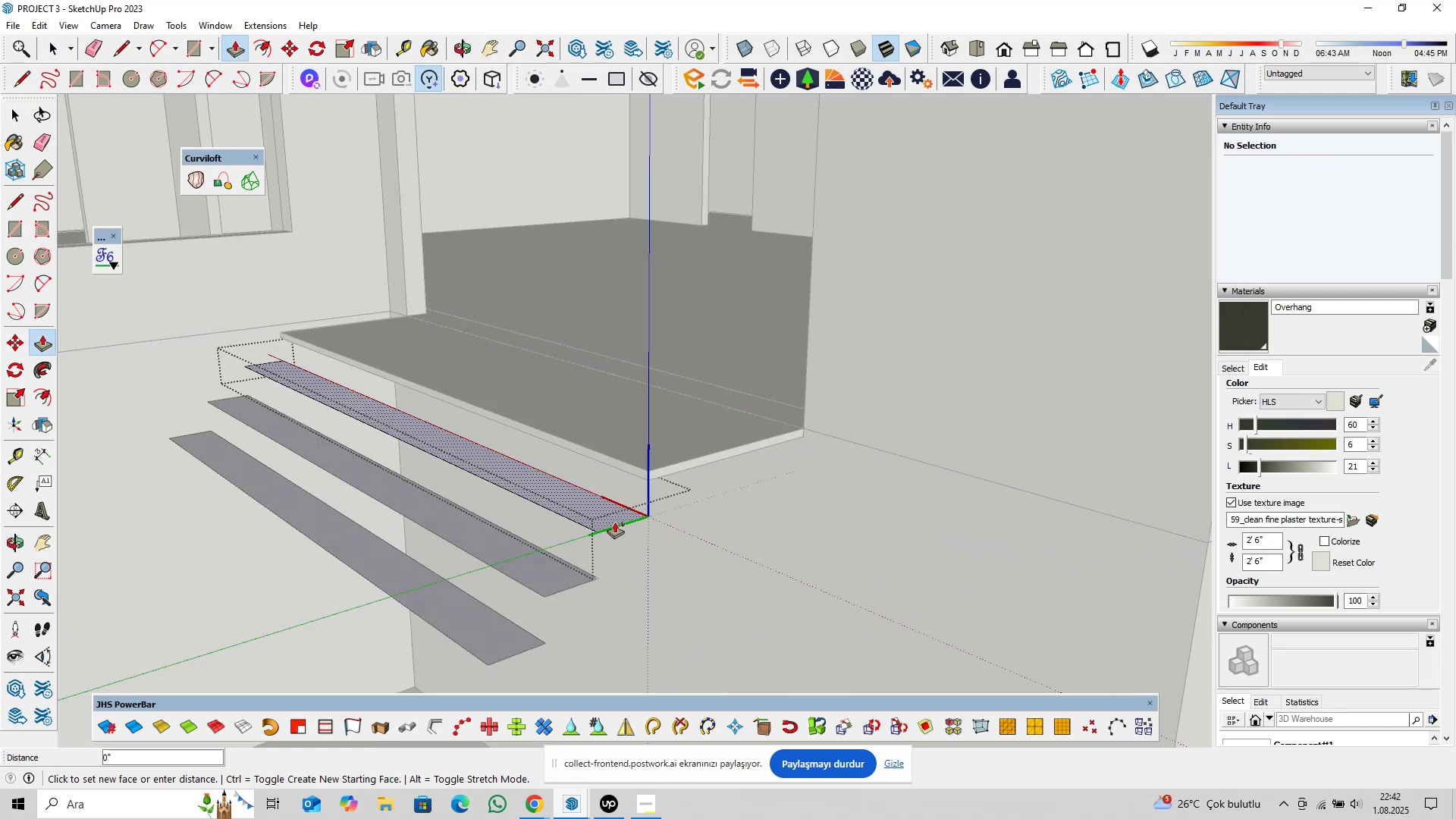 
double_click([615, 522])
 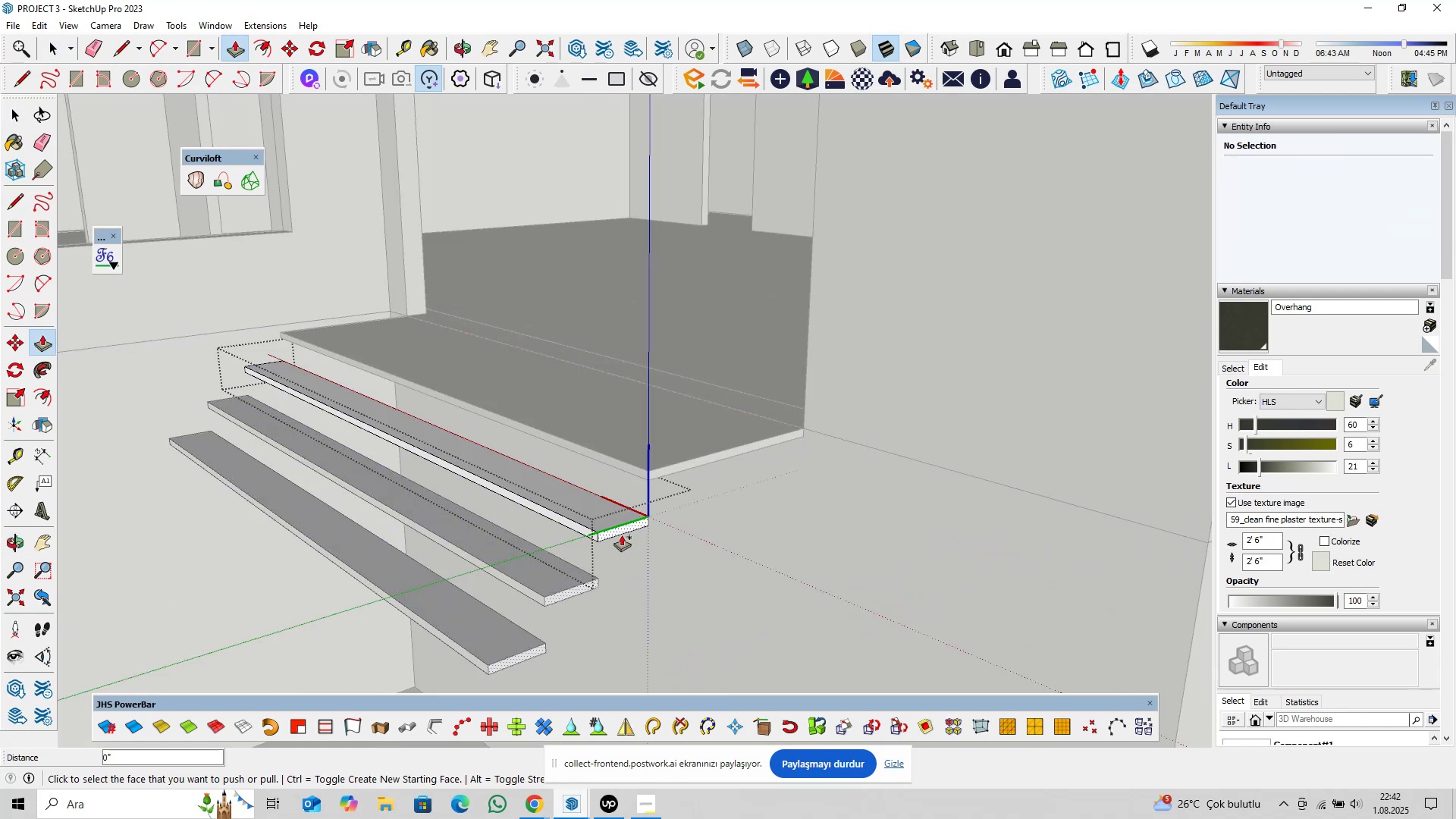 
type( pl)
 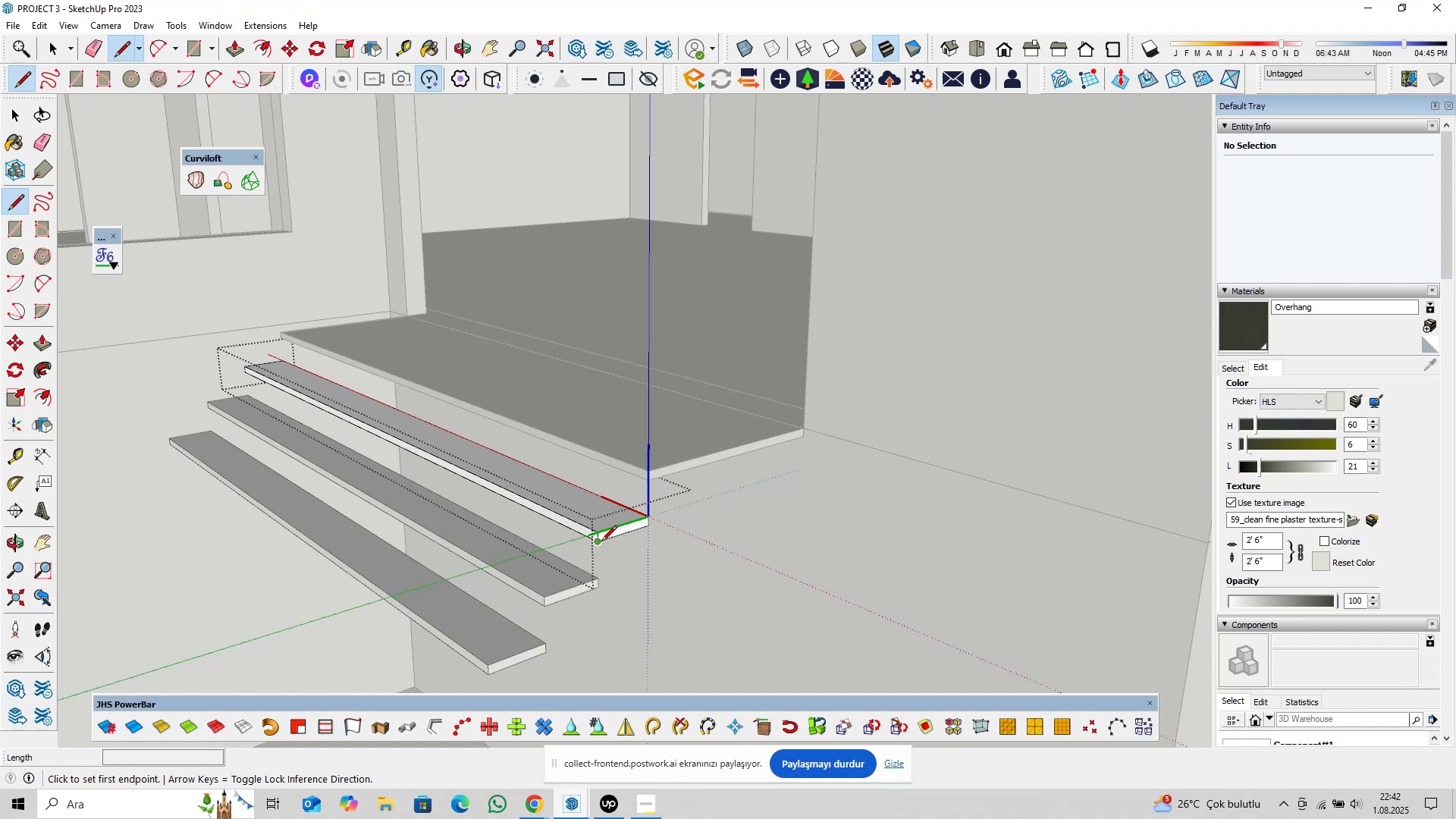 
left_click([601, 542])
 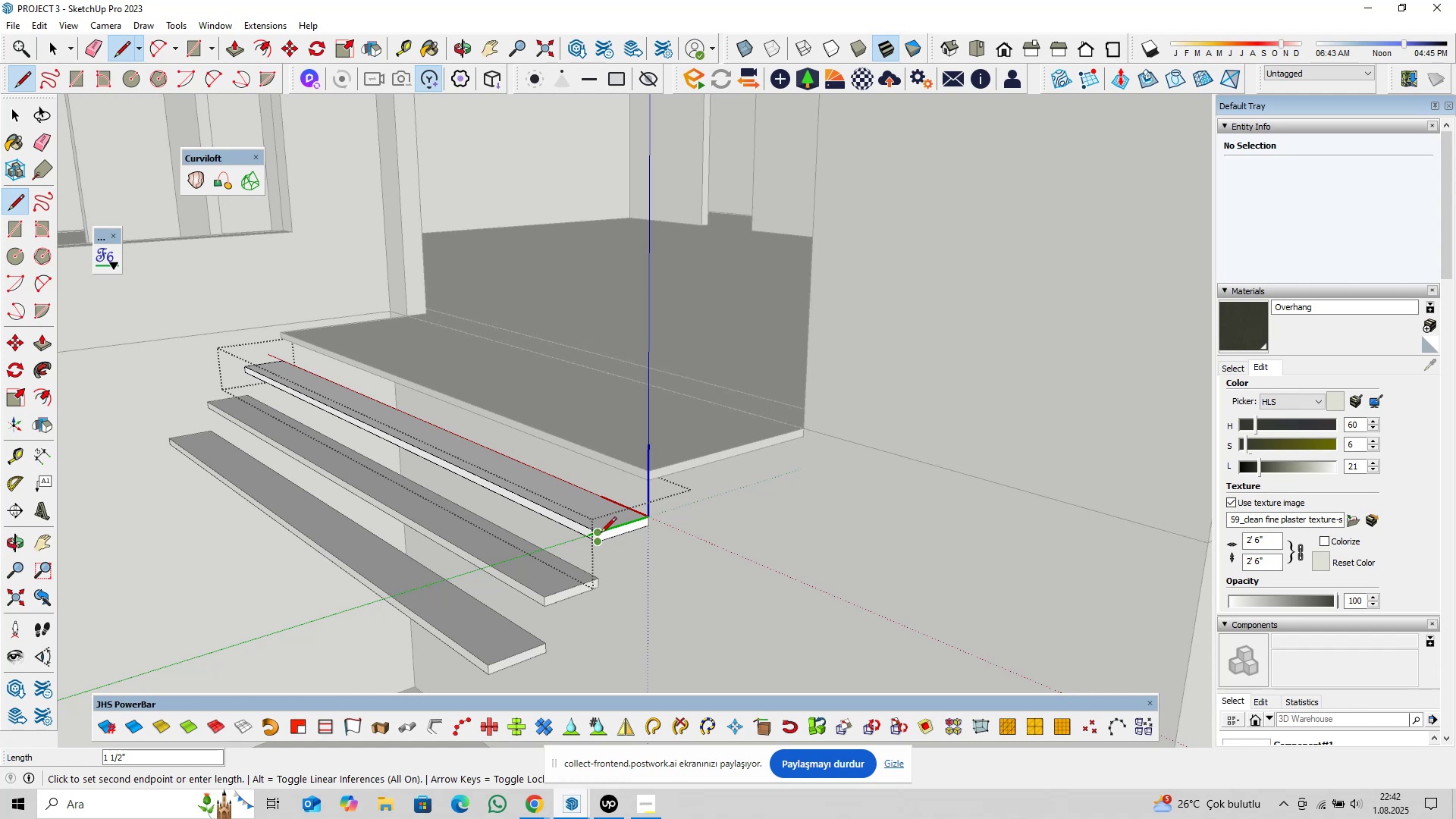 
key(Space)
 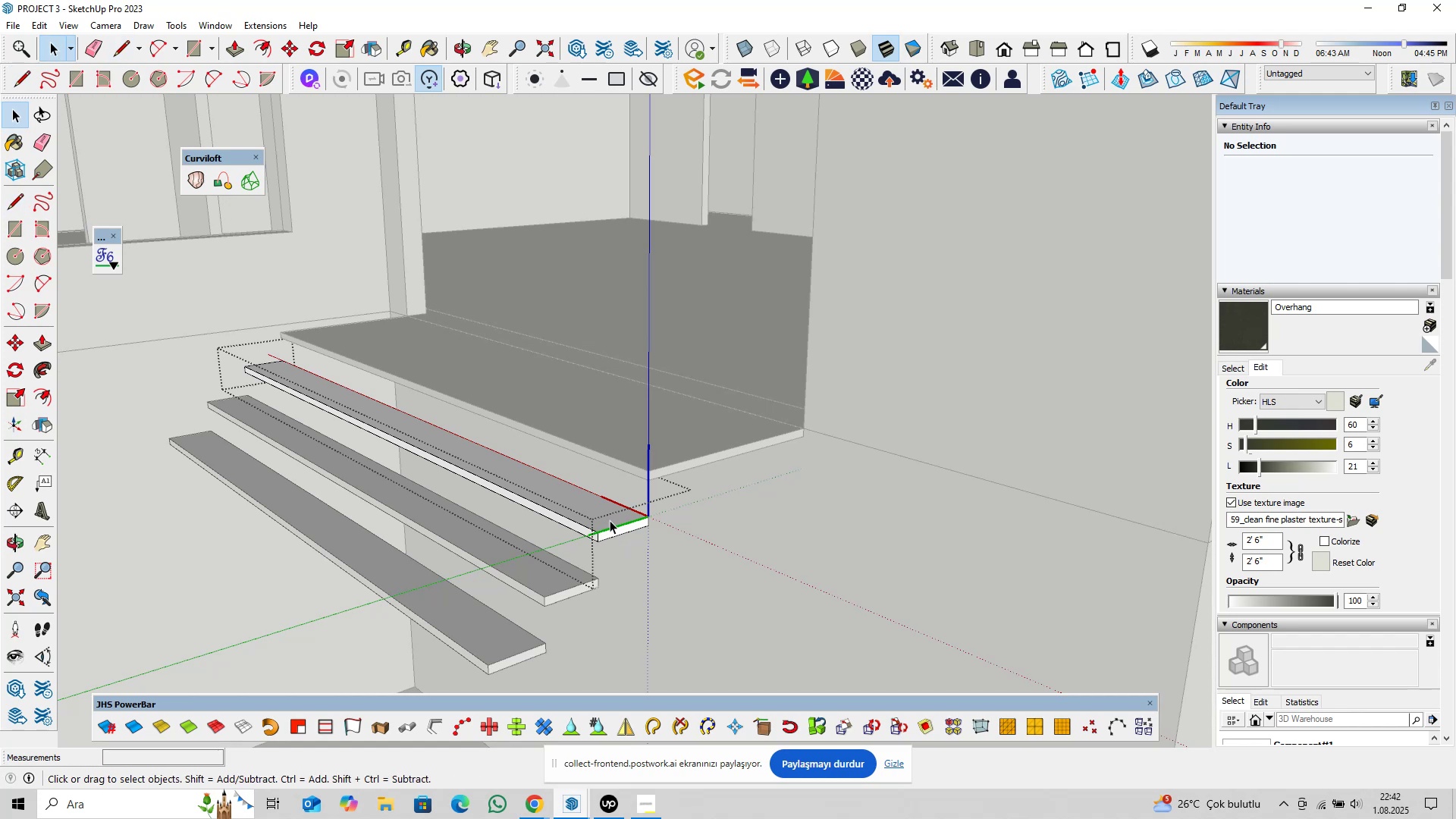 
scroll: coordinate [622, 508], scroll_direction: down, amount: 5.0
 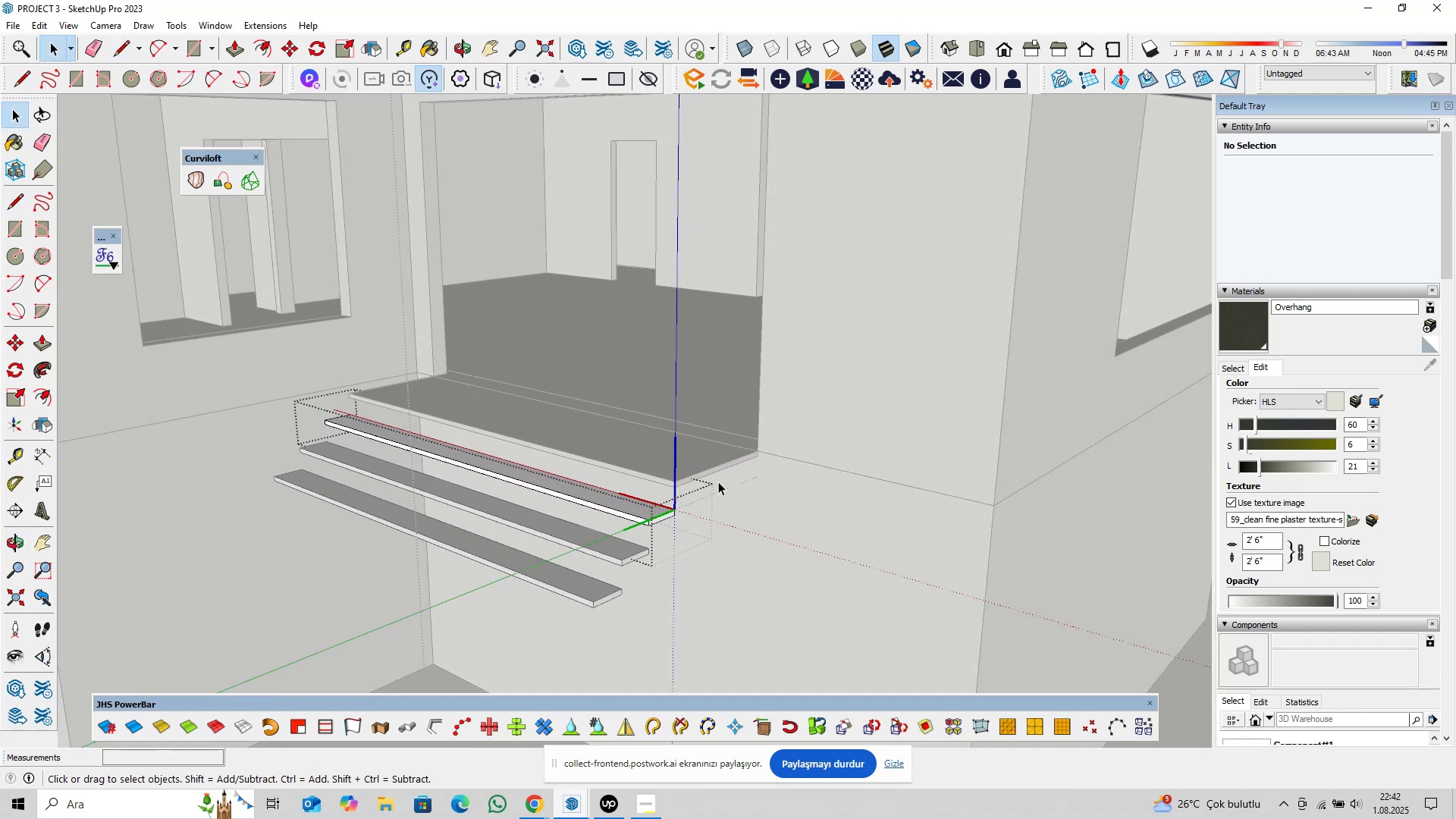 
key(Escape)
 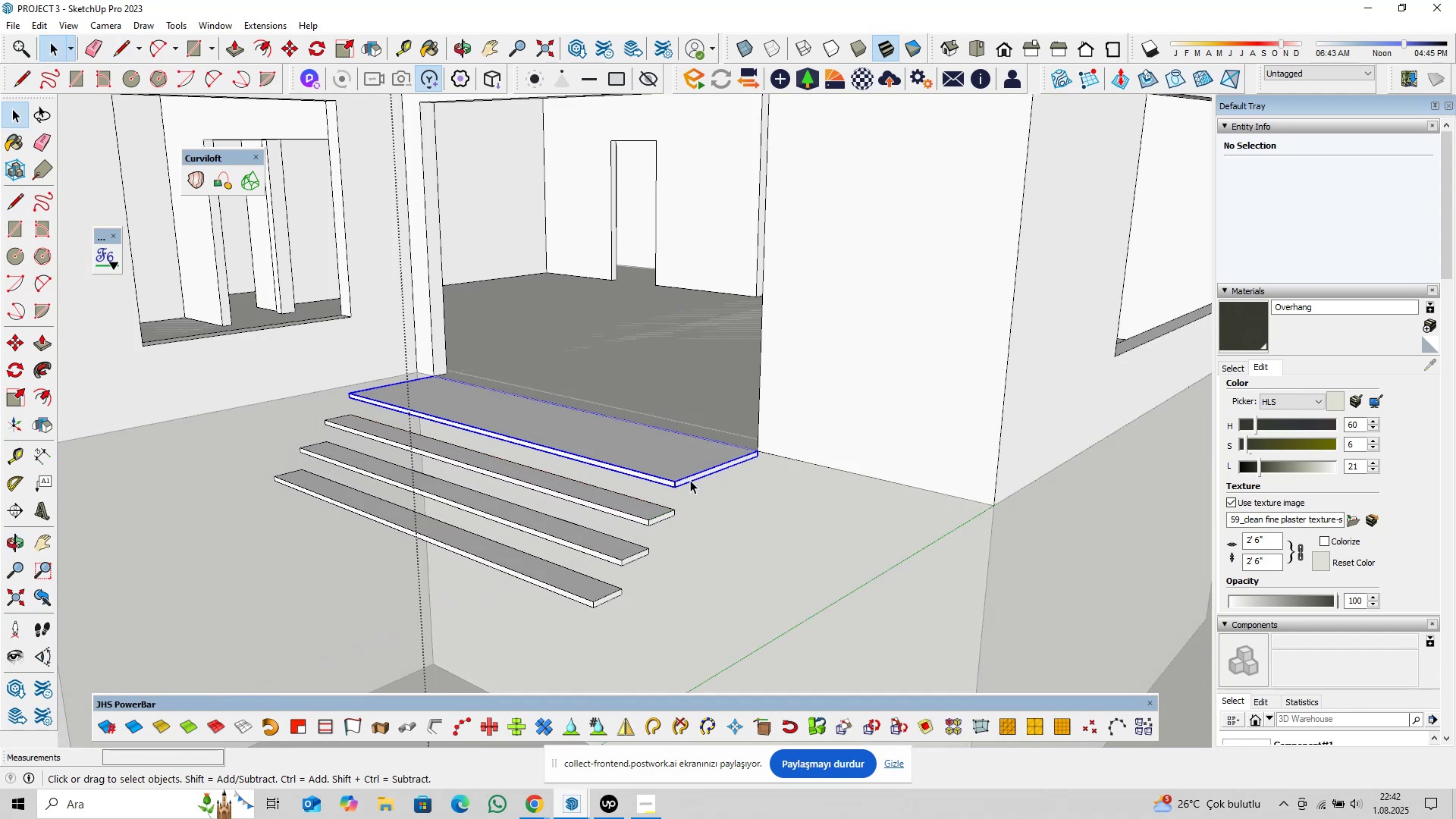 
hold_key(key=ShiftLeft, duration=0.46)
 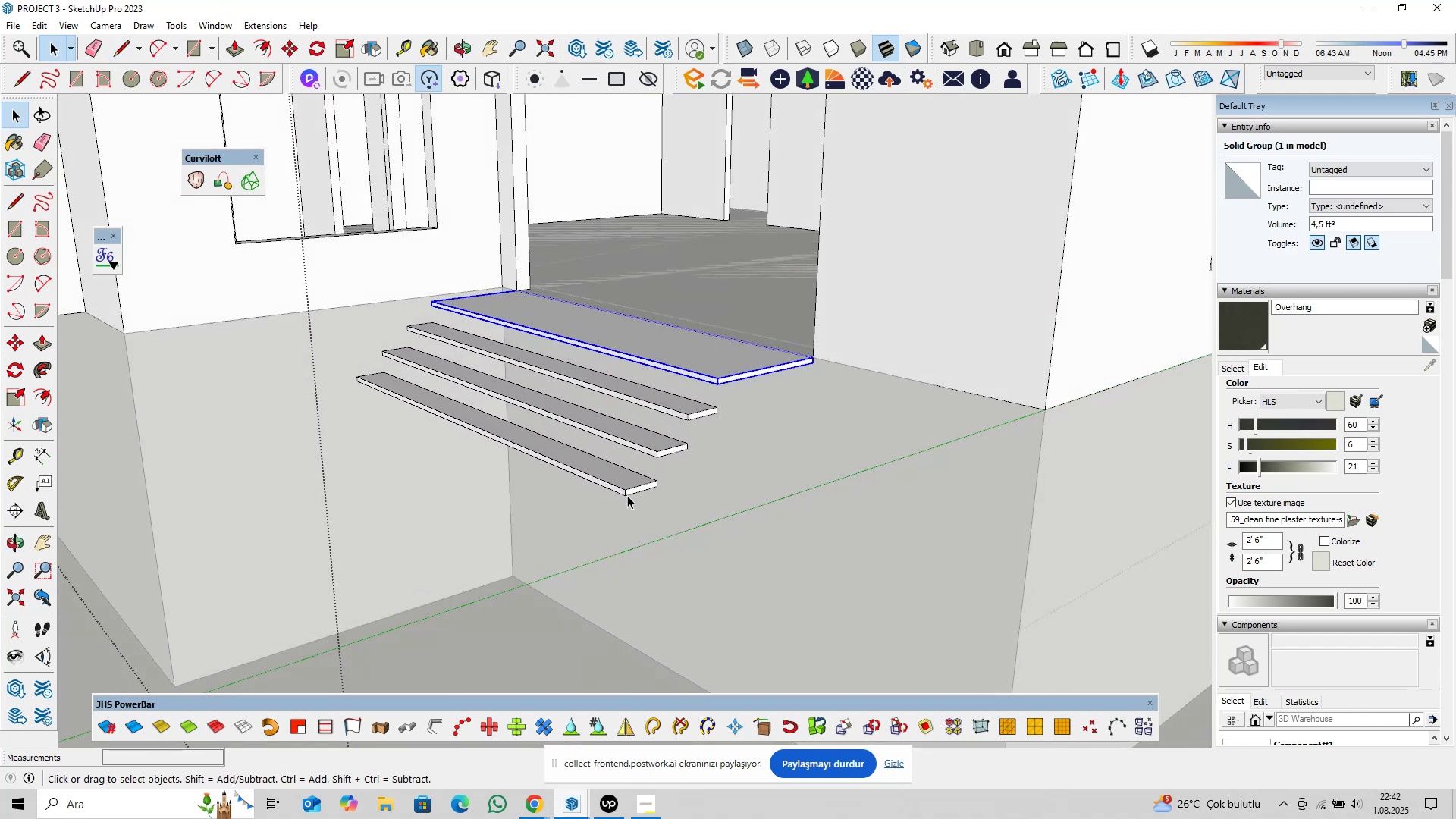 
hold_key(key=ShiftLeft, duration=0.52)
 